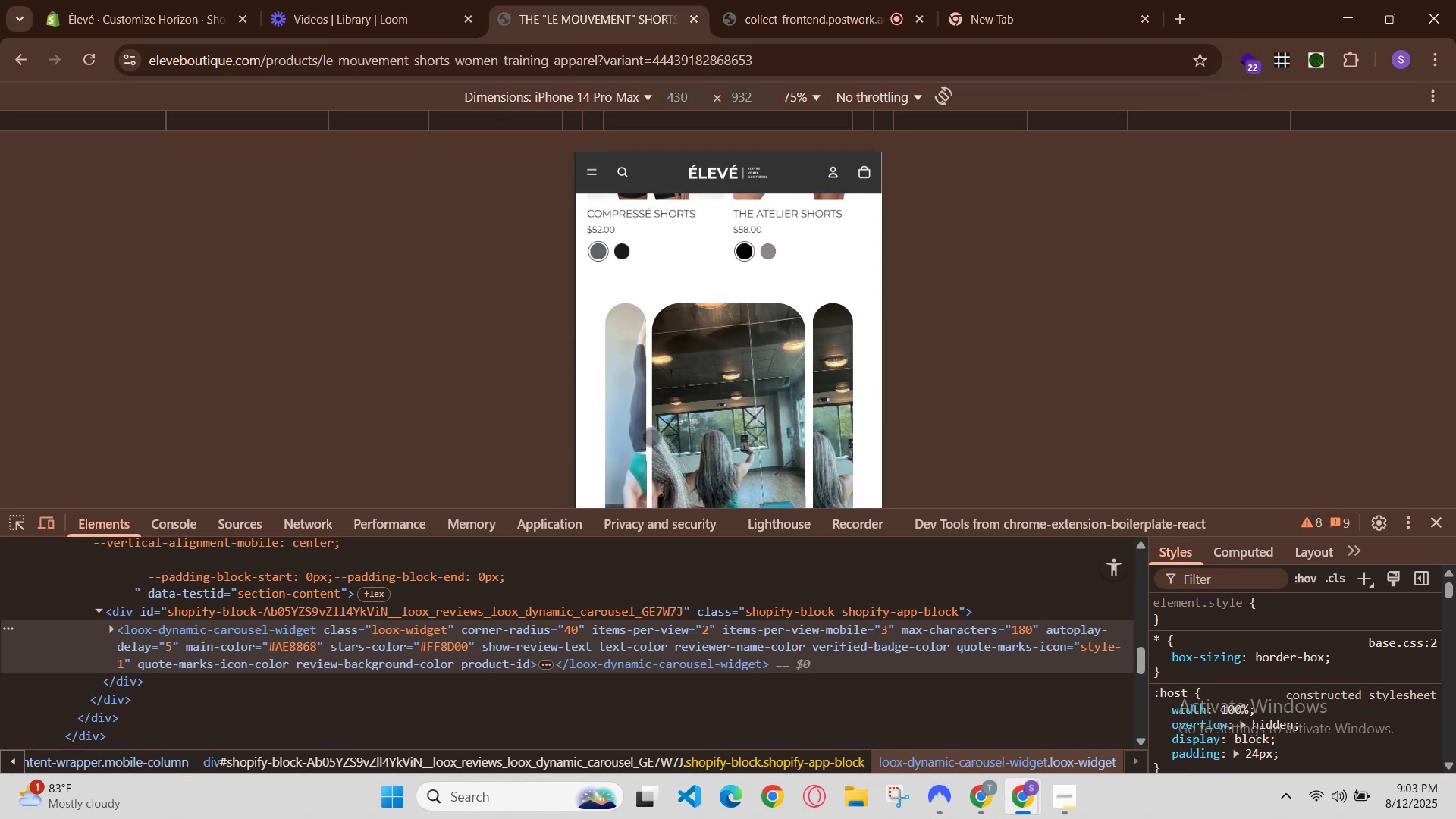 
scroll: coordinate [739, 428], scroll_direction: down, amount: 1.0
 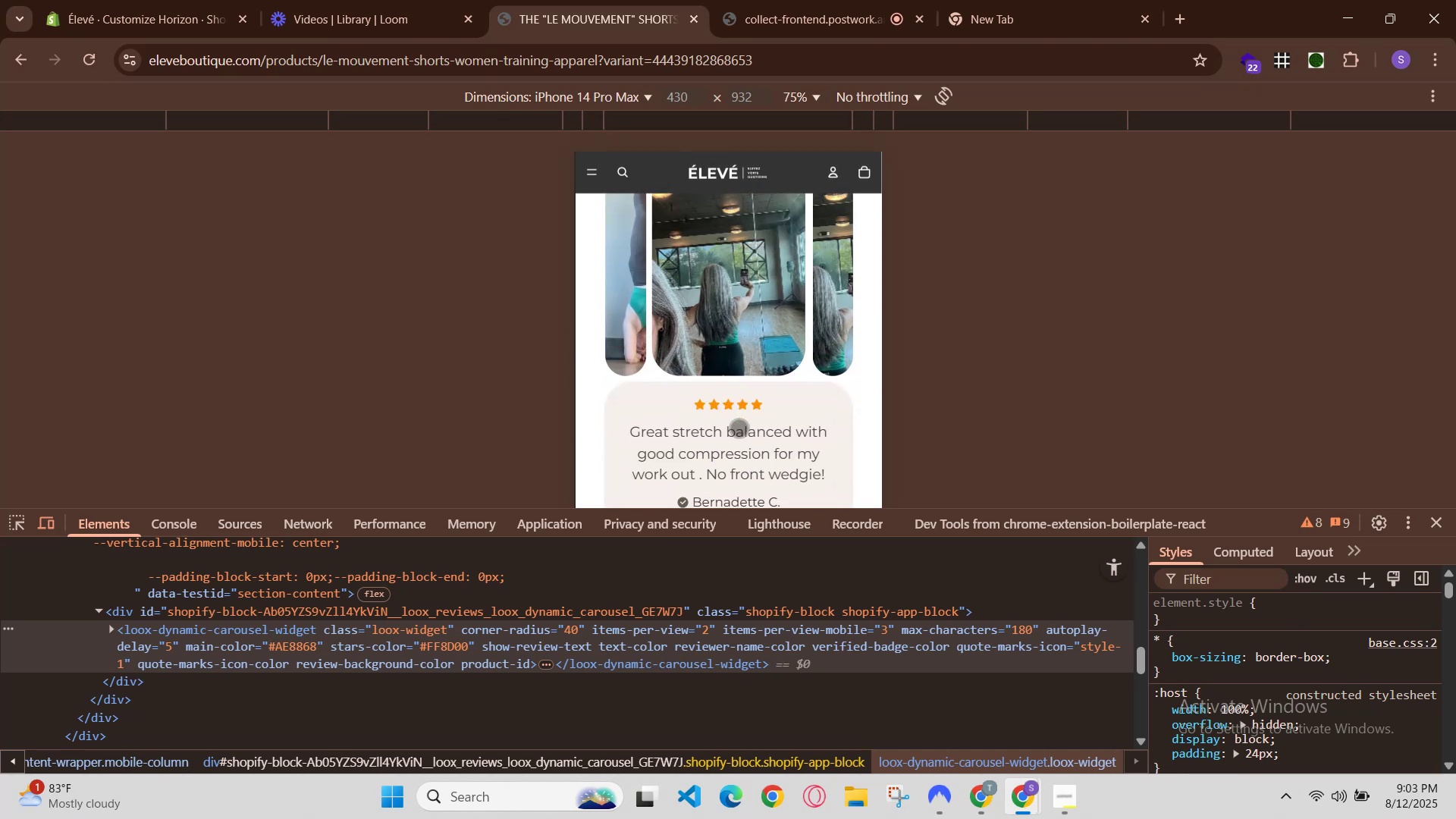 
scroll: coordinate [739, 428], scroll_direction: up, amount: 2.0
 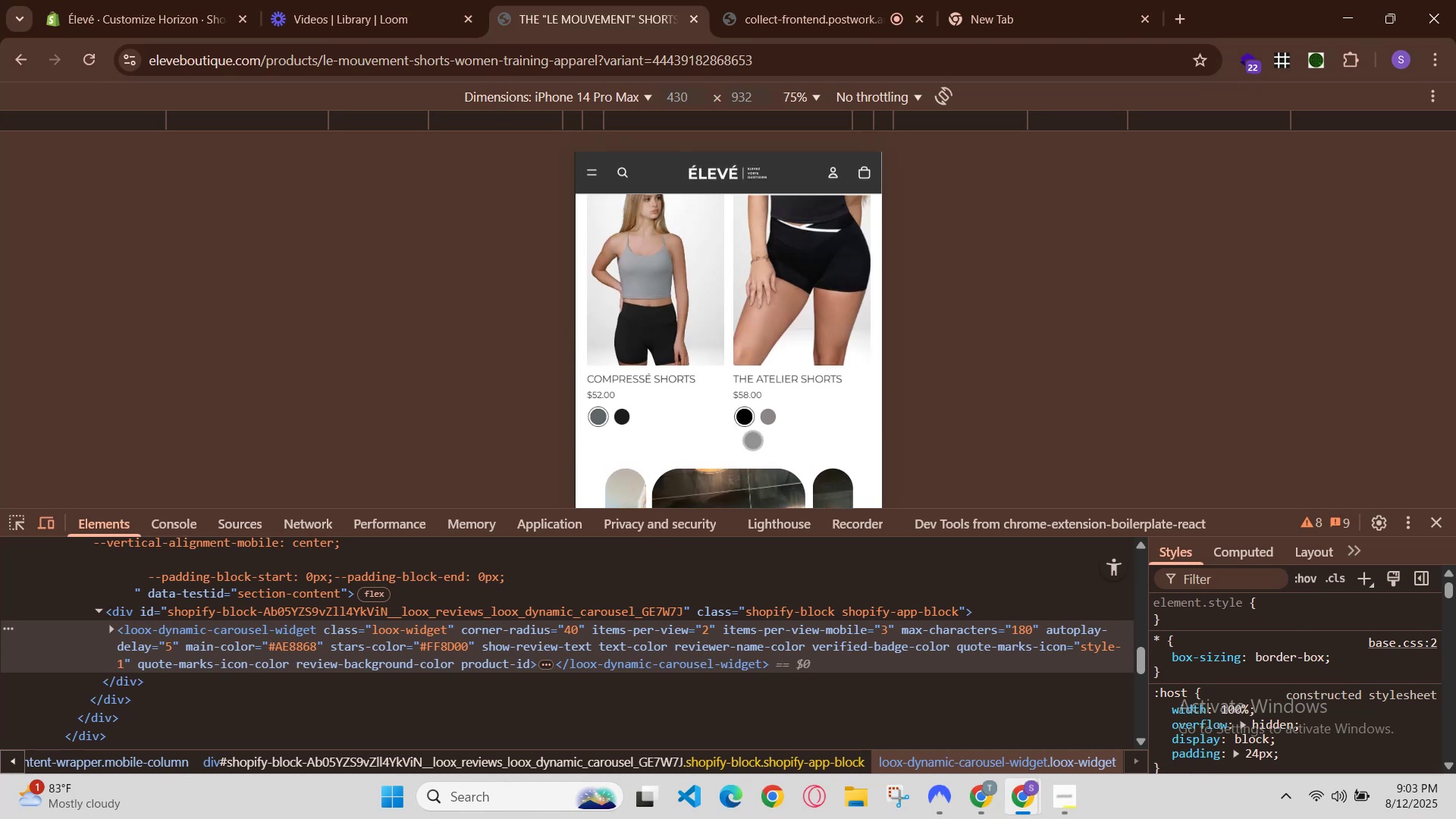 
scroll: coordinate [774, 488], scroll_direction: down, amount: 1.0
 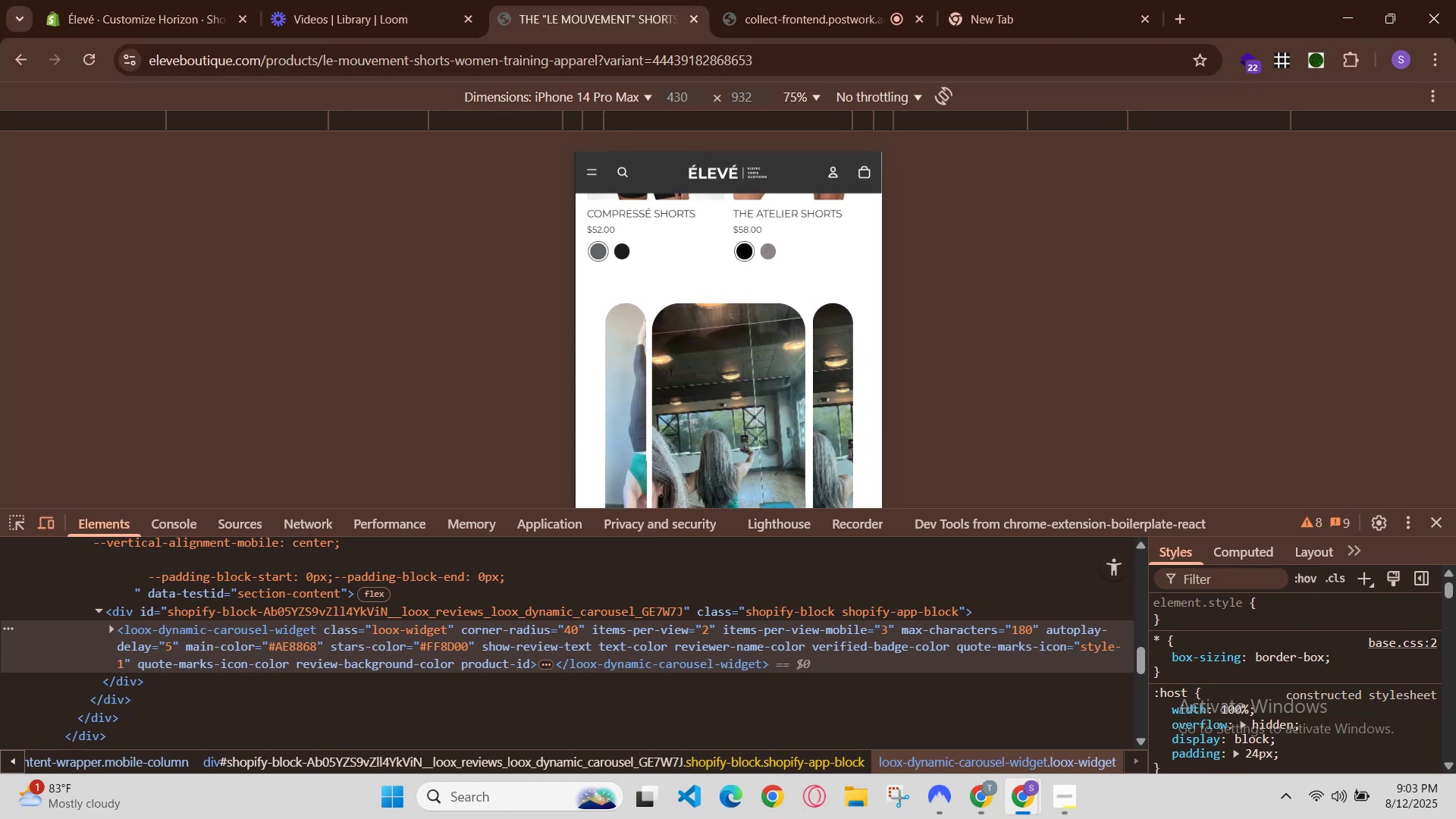 
left_click_drag(start_coordinate=[770, 444], to_coordinate=[575, 457])
 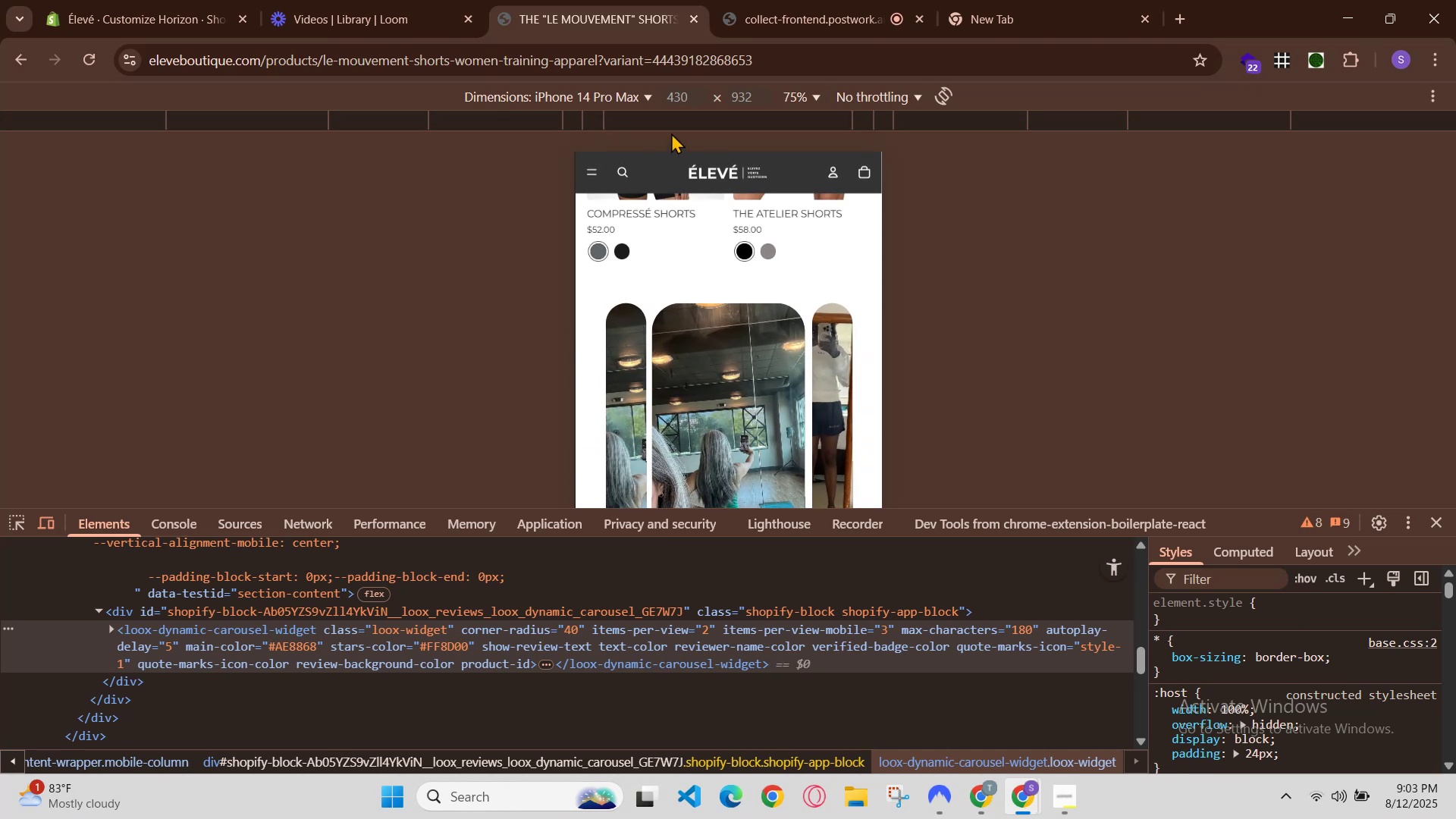 
left_click([634, 93])
 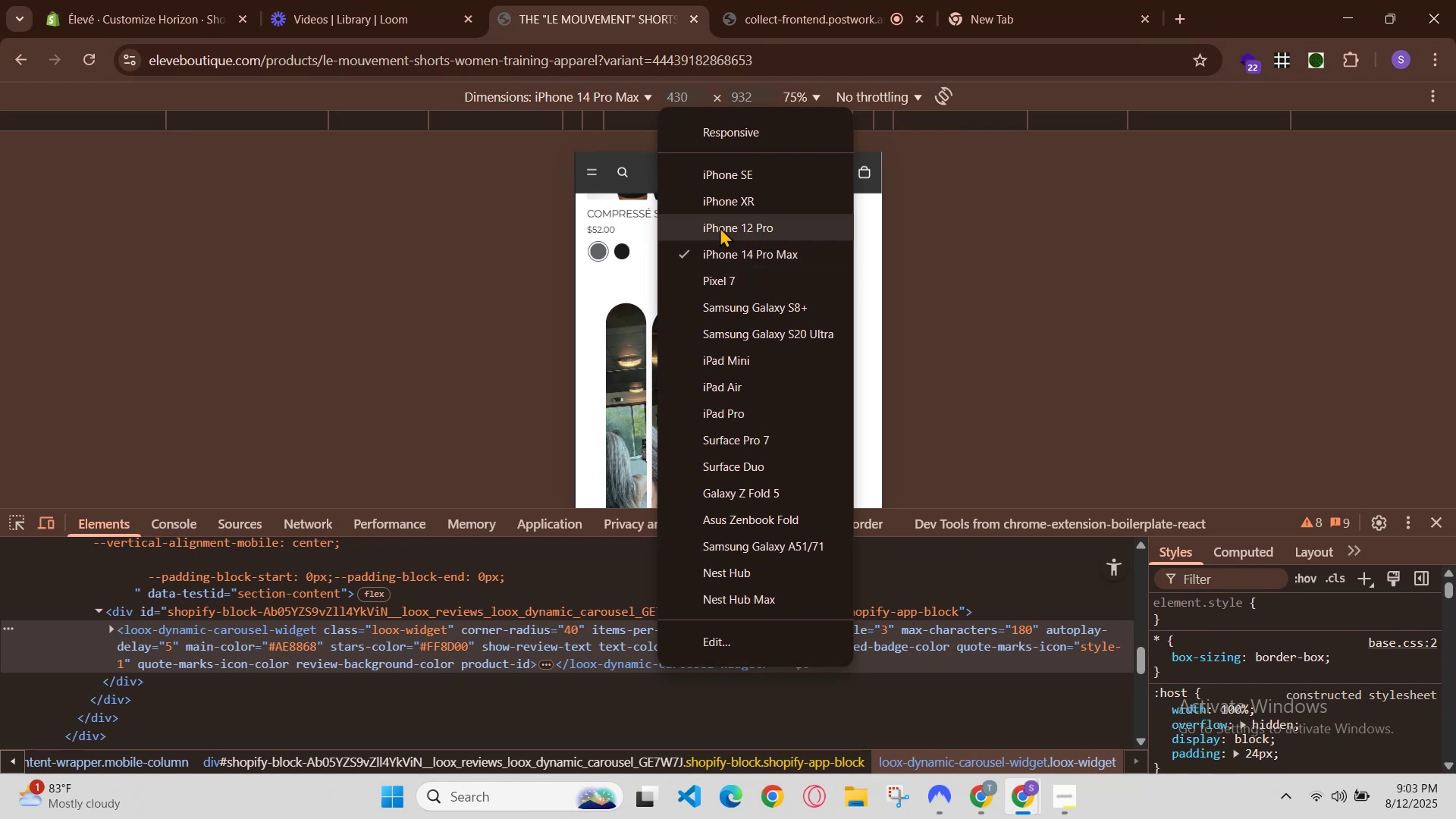 
left_click([736, 194])
 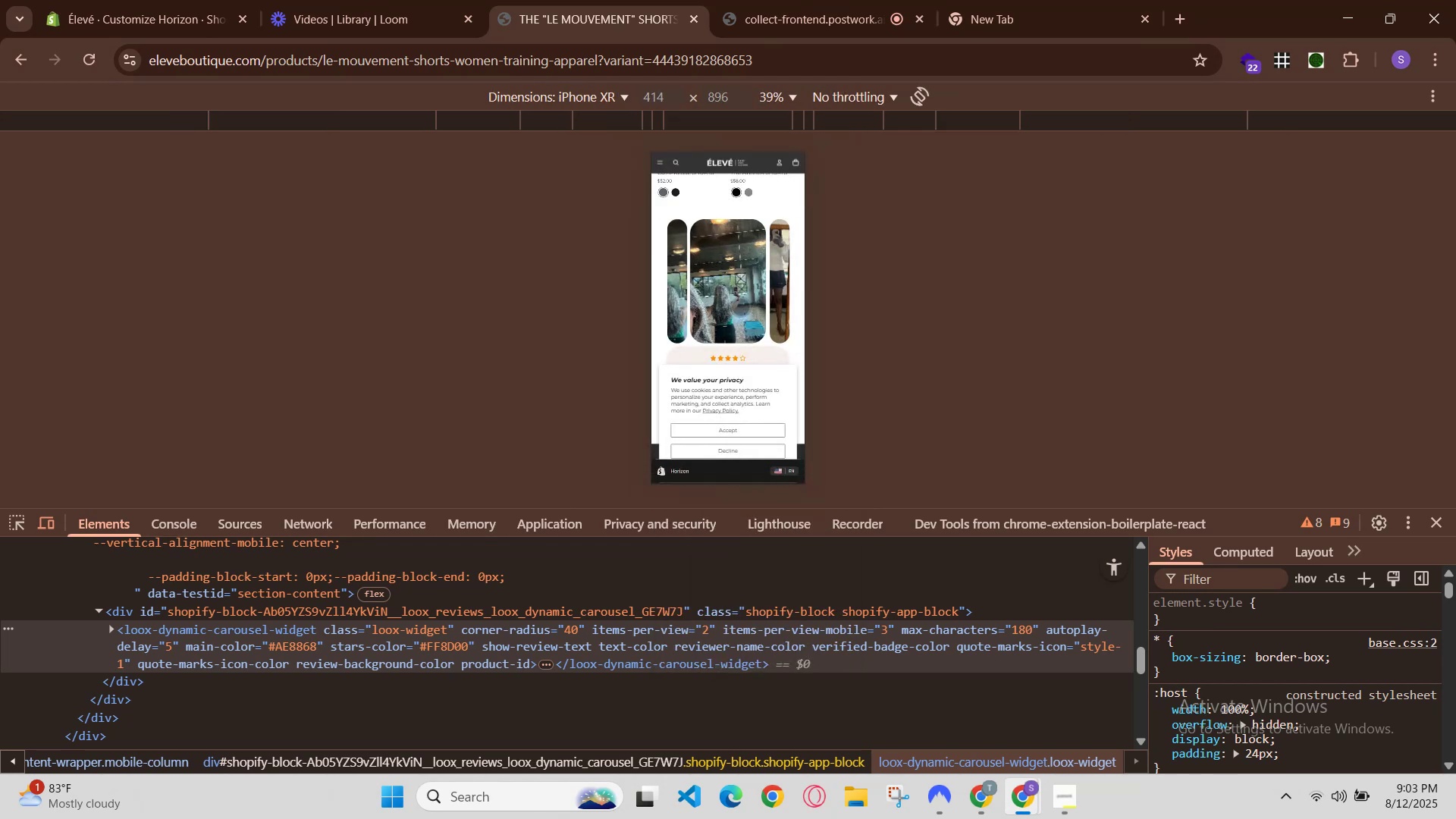 
scroll: coordinate [749, 328], scroll_direction: down, amount: 1.0
 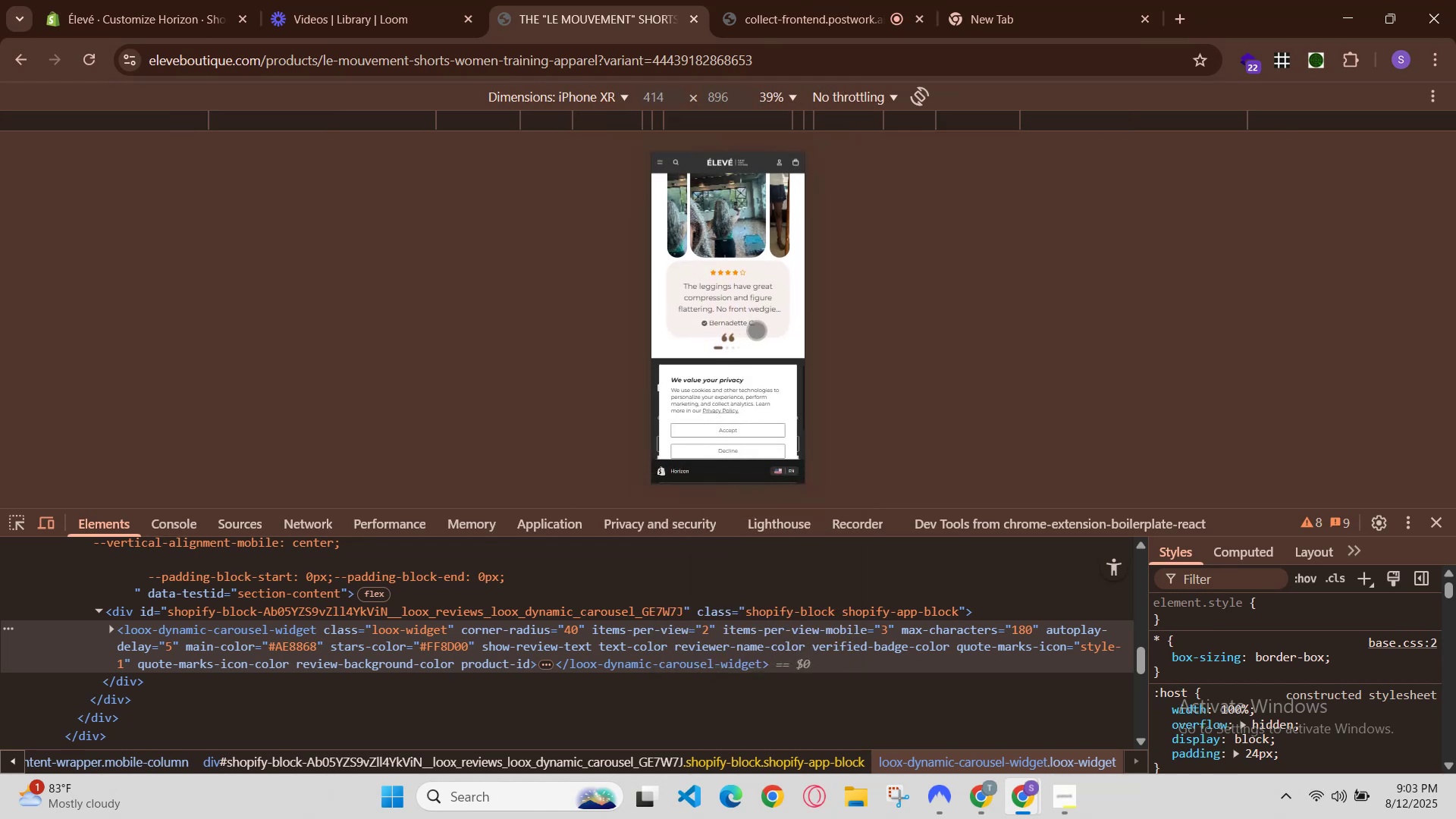 
scroll: coordinate [758, 325], scroll_direction: up, amount: 1.0
 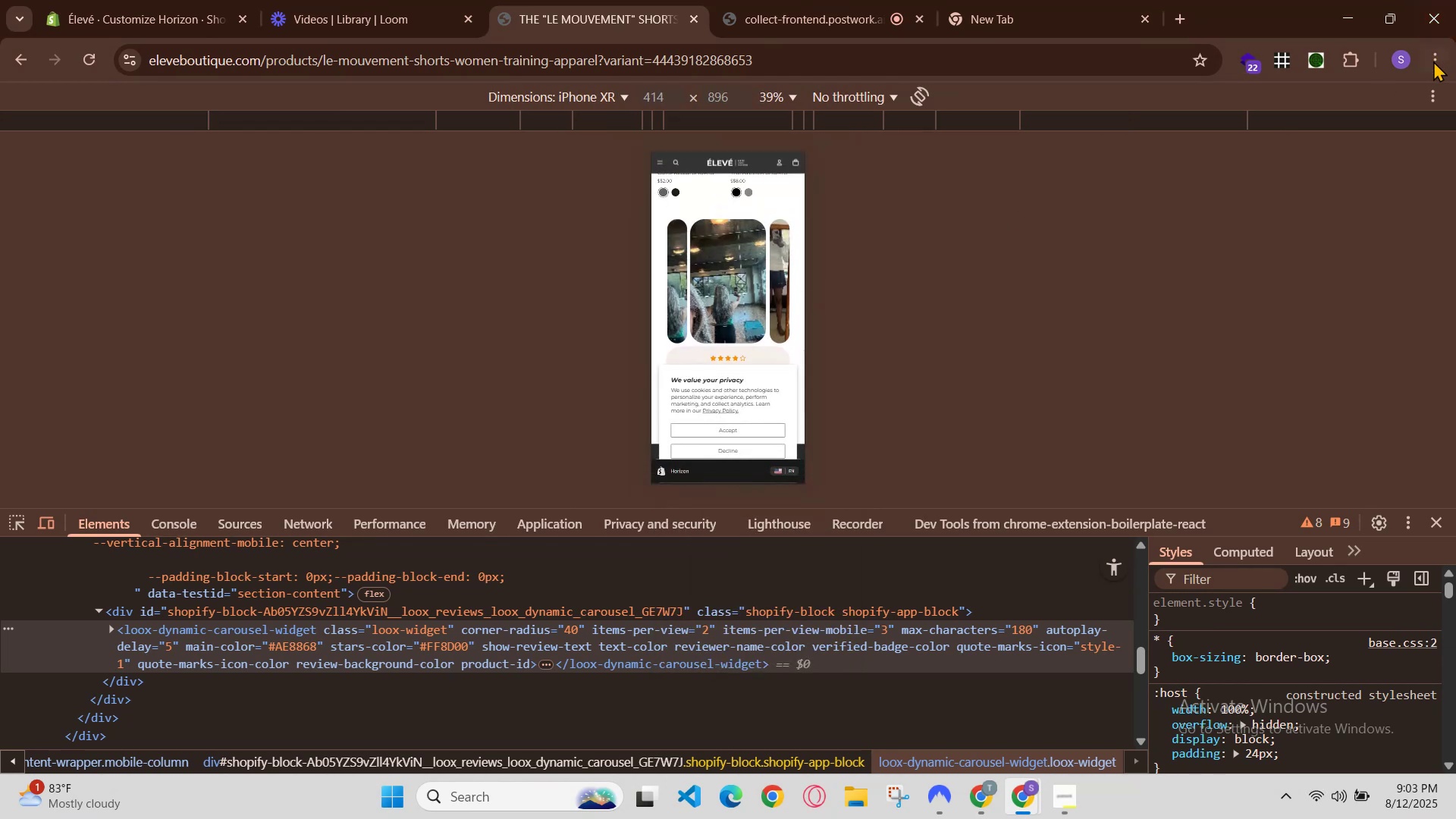 
left_click([1431, 89])
 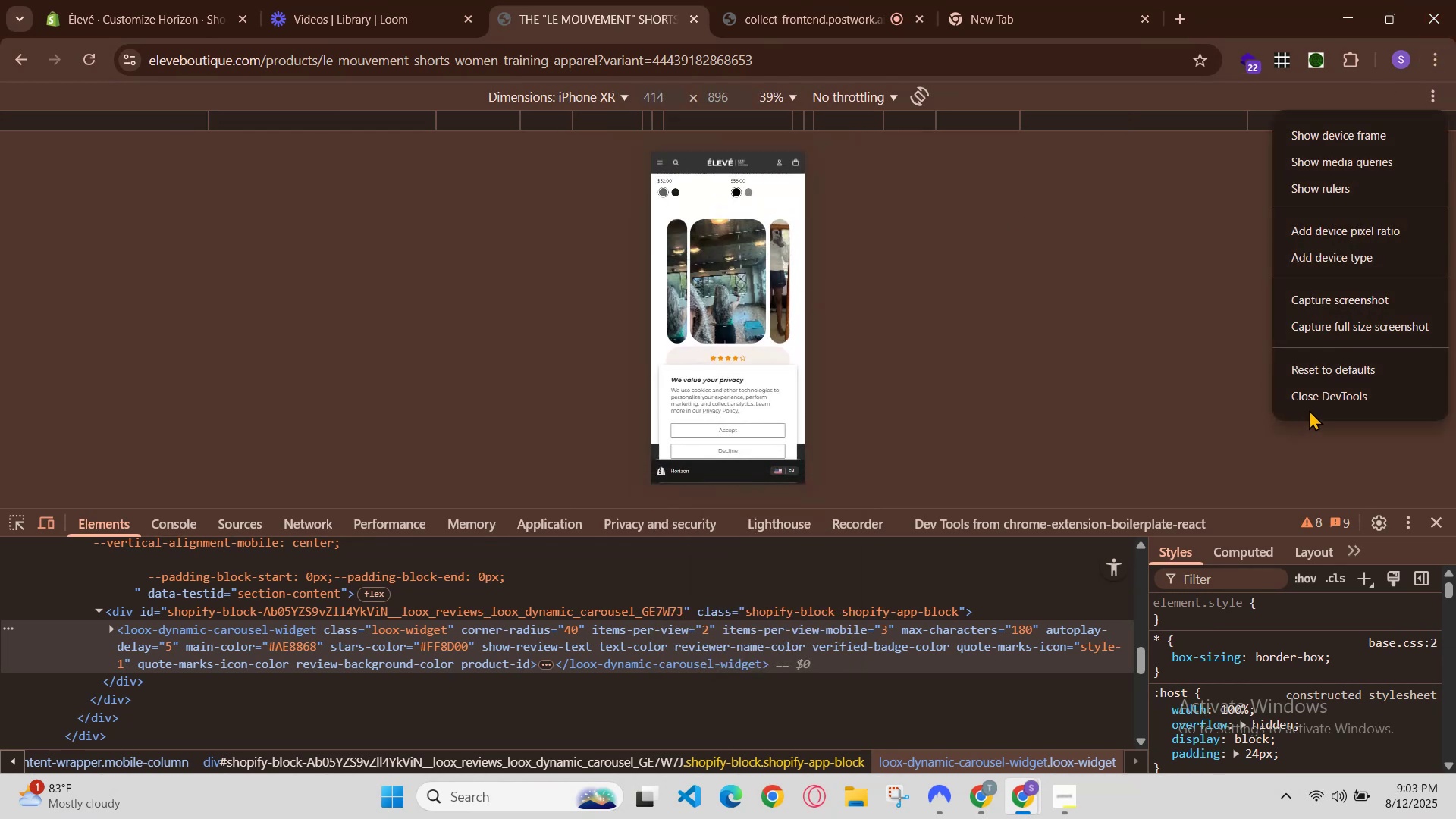 
left_click([1312, 400])
 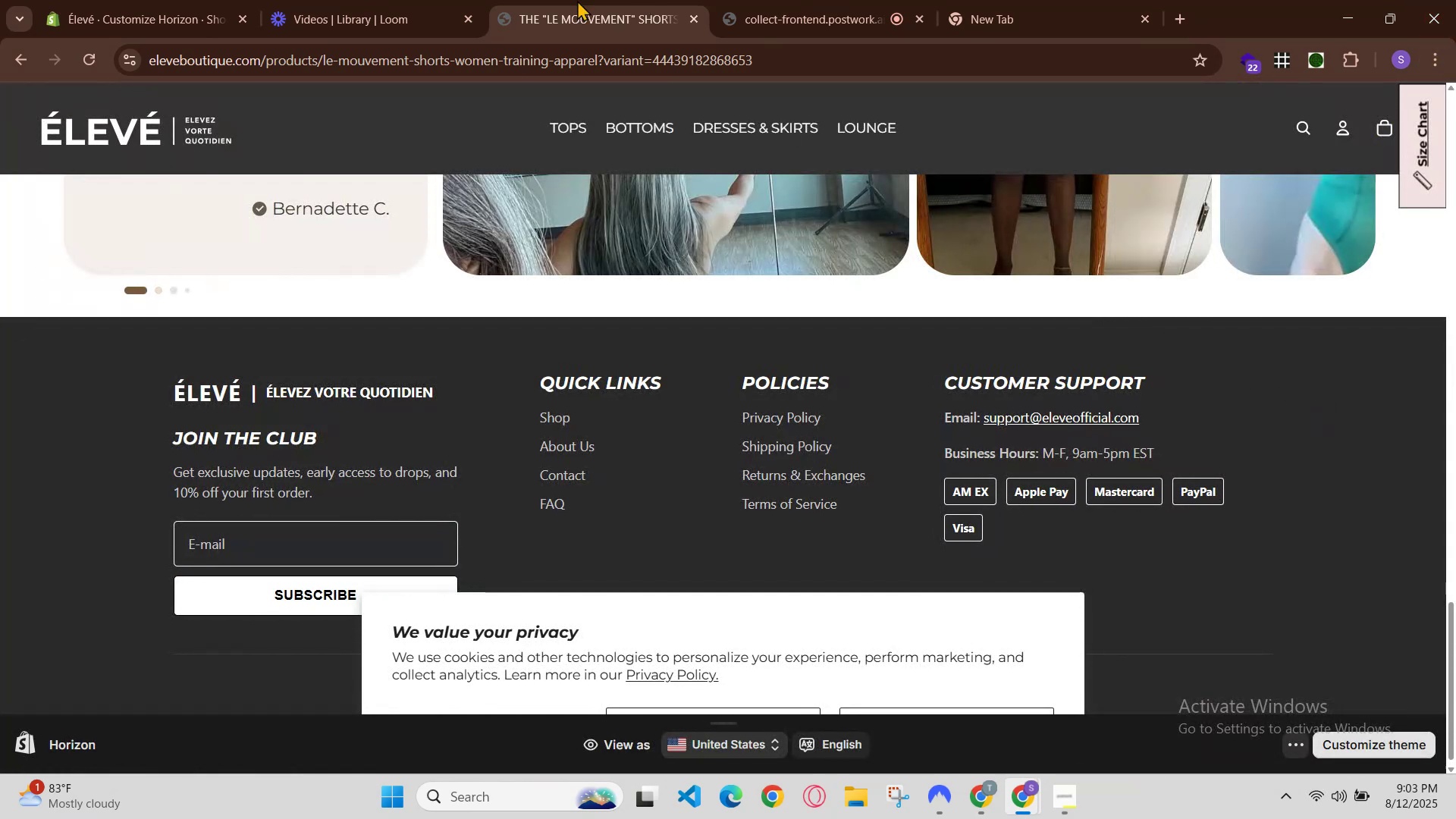 
left_click([378, 0])
 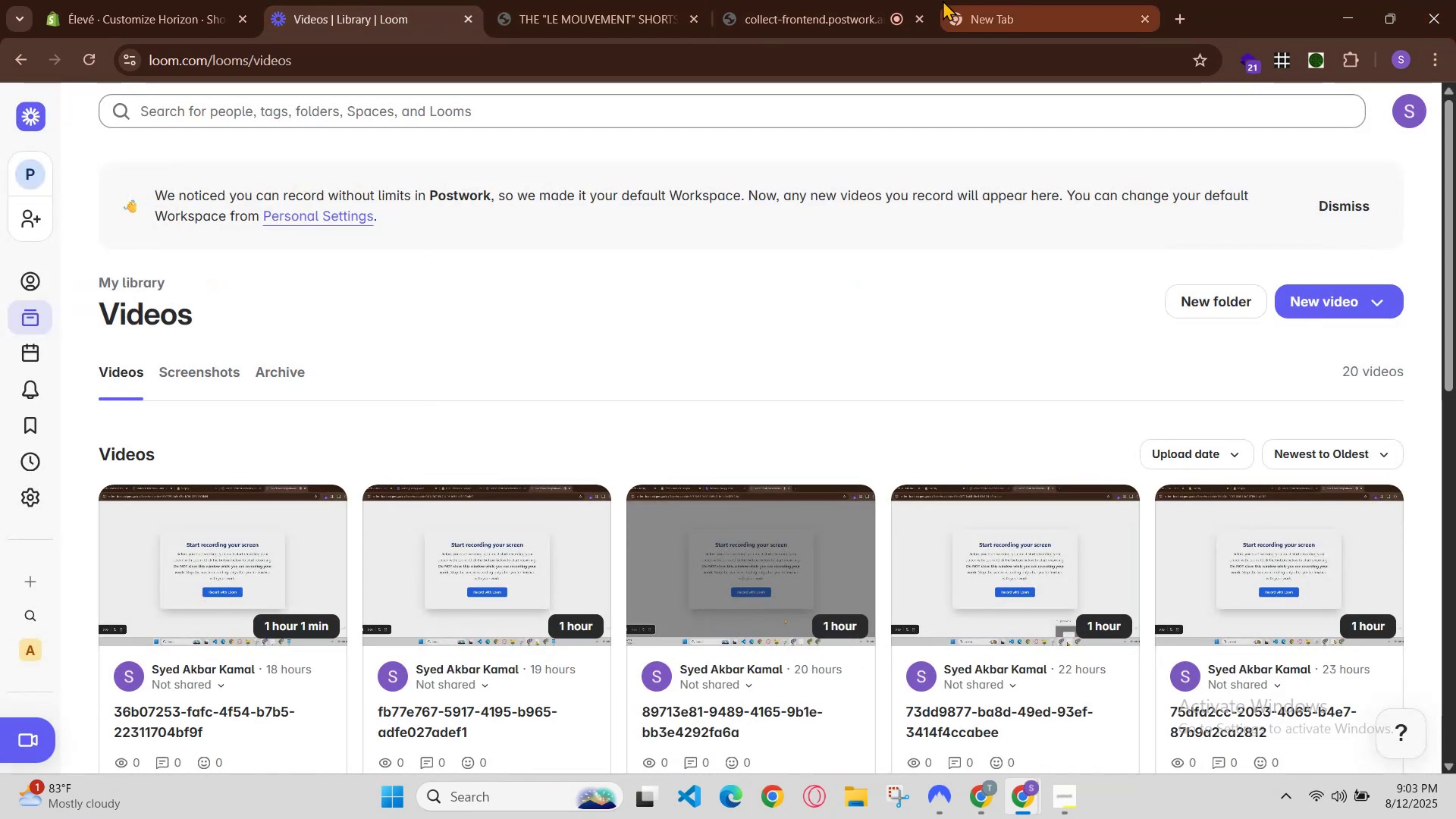 
left_click([853, 0])
 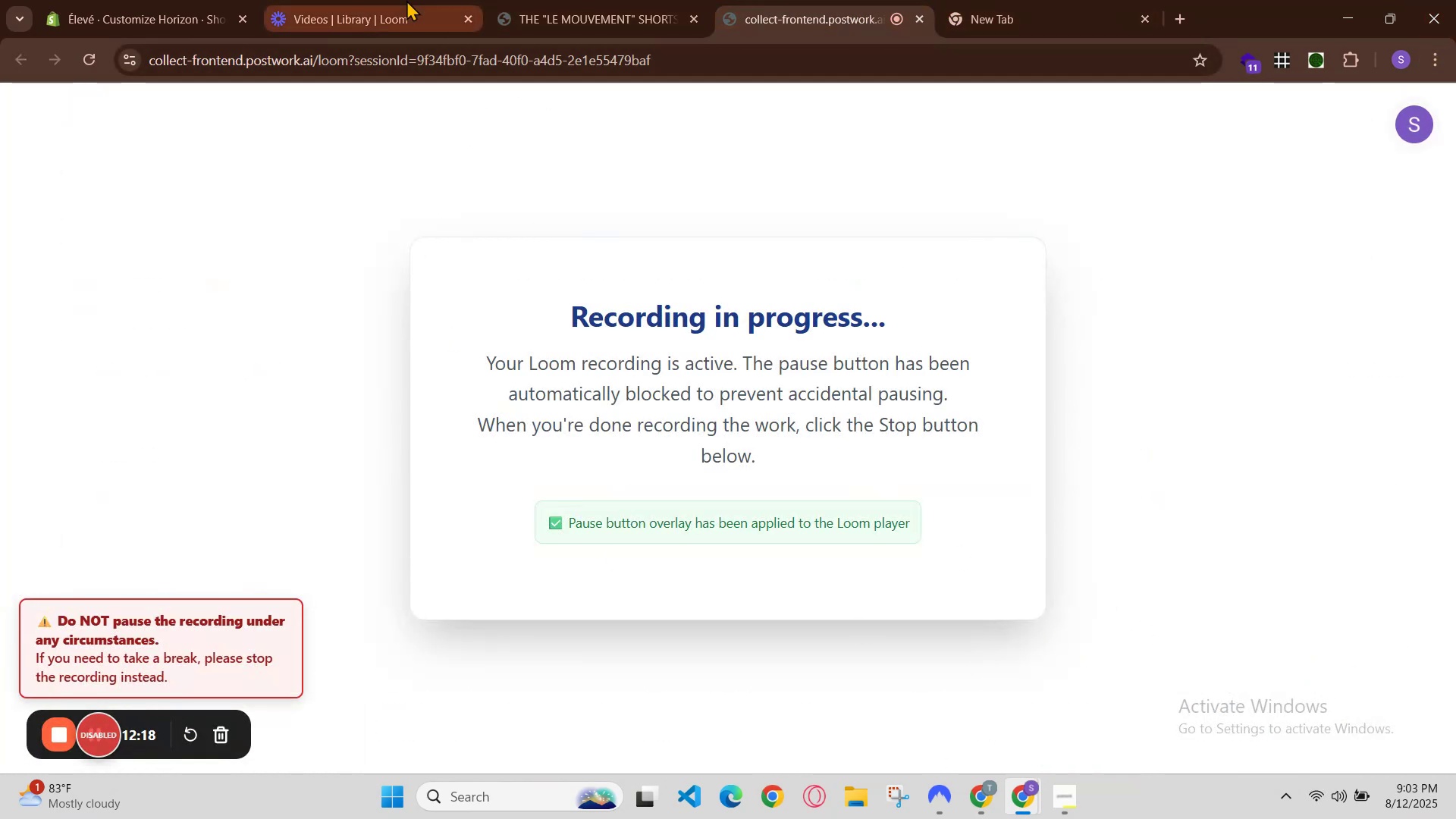 
left_click([218, 0])
 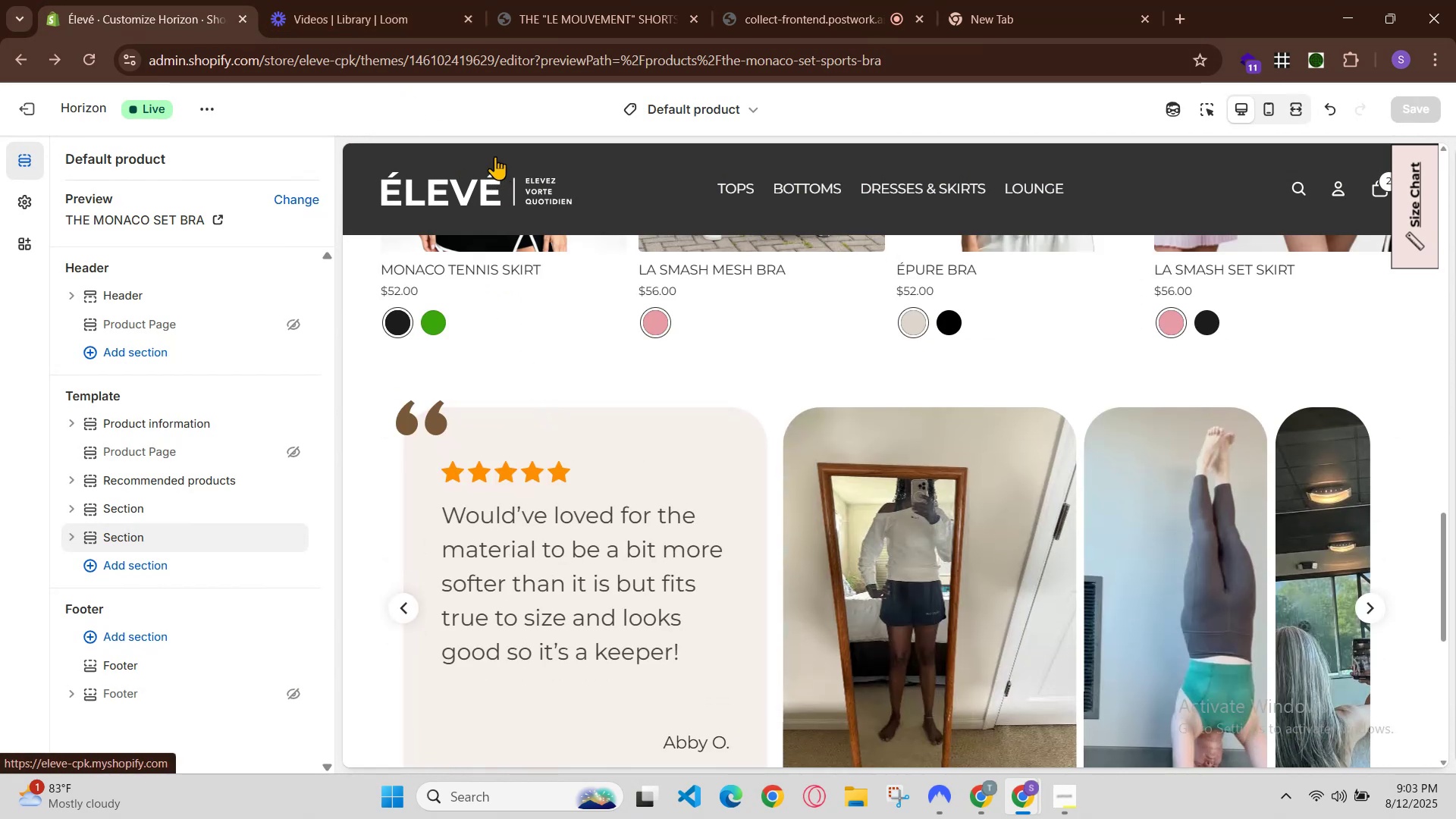 
left_click([541, 0])
 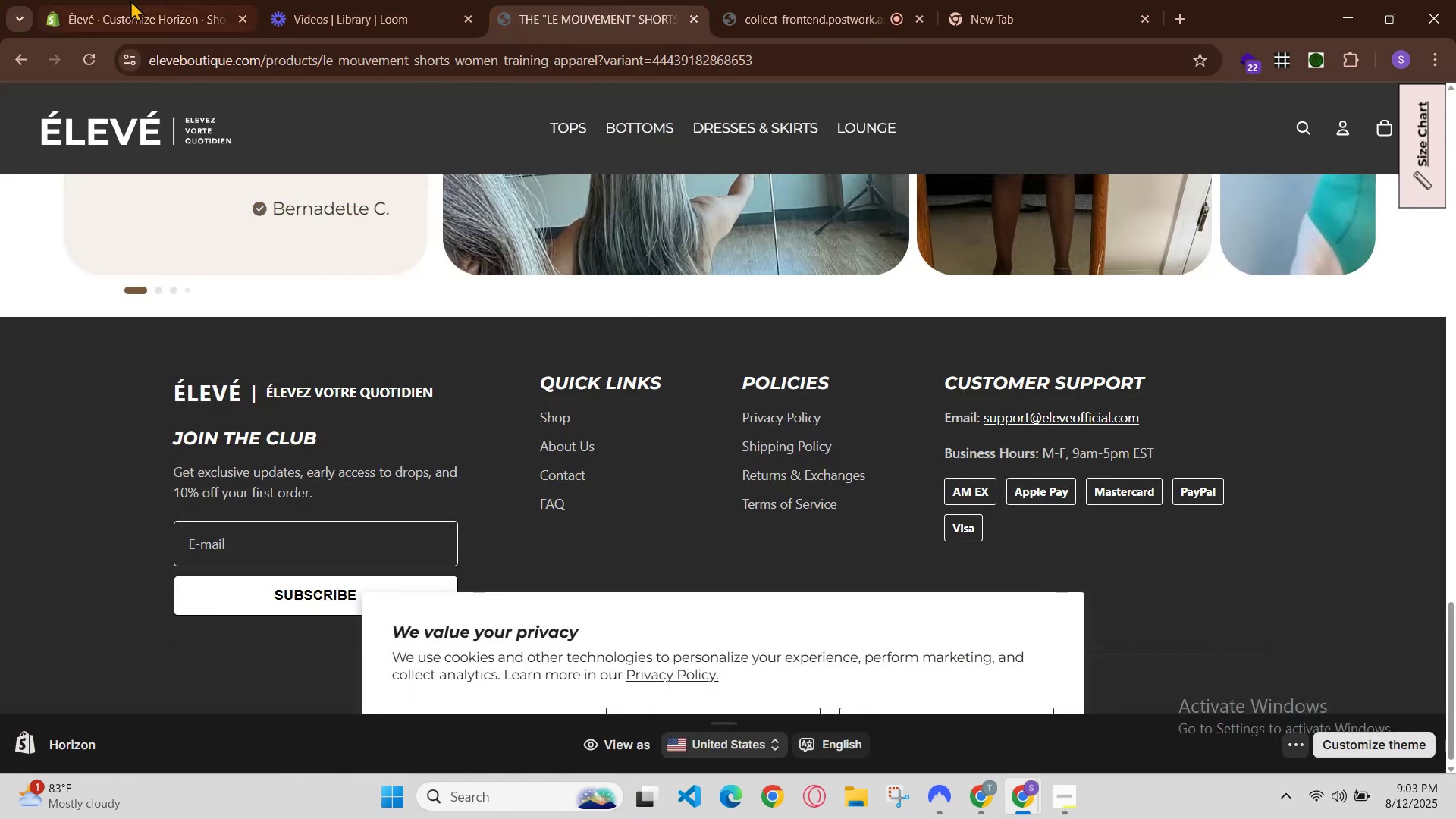 
left_click([422, 0])
 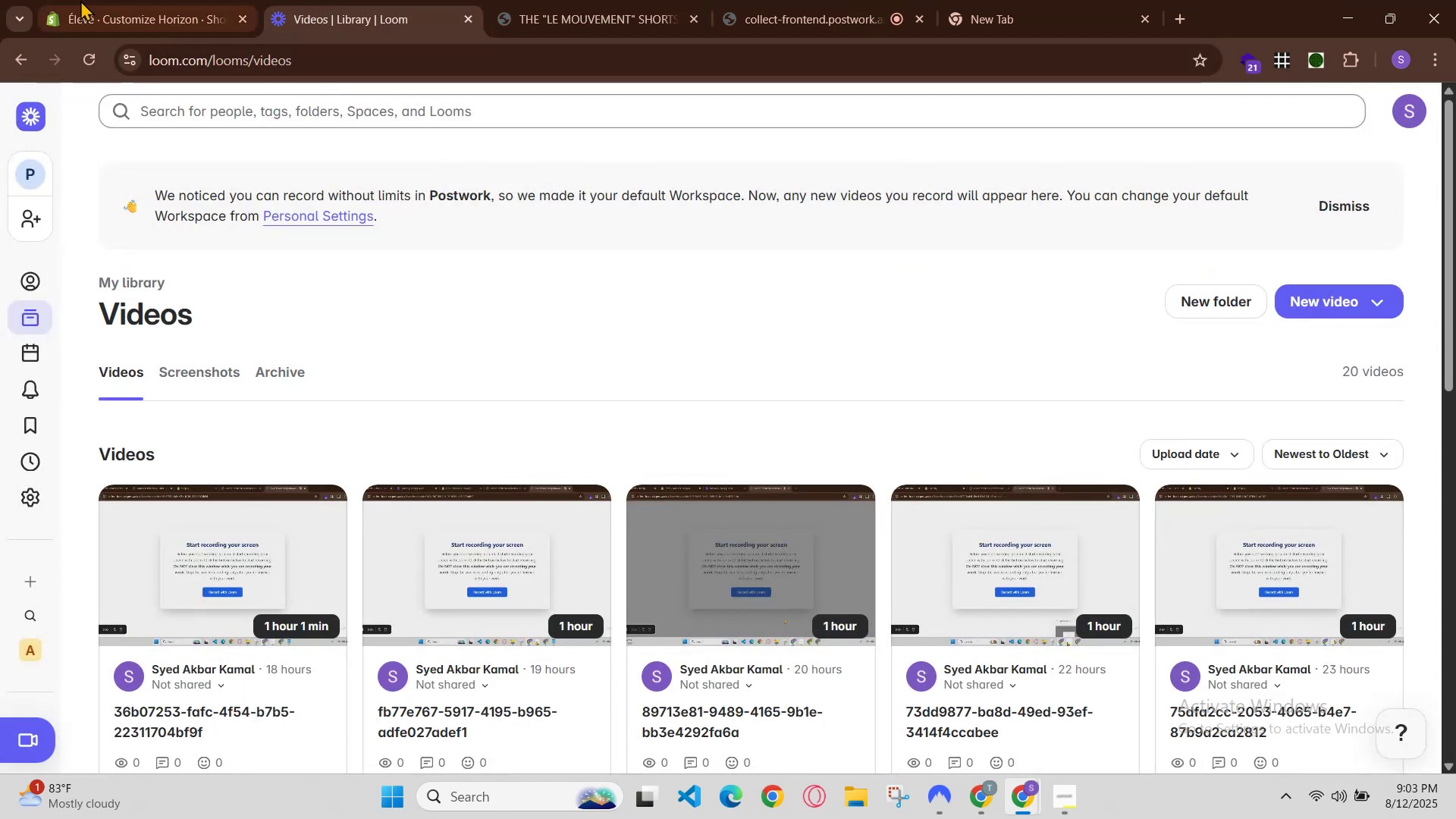 
left_click([86, 0])
 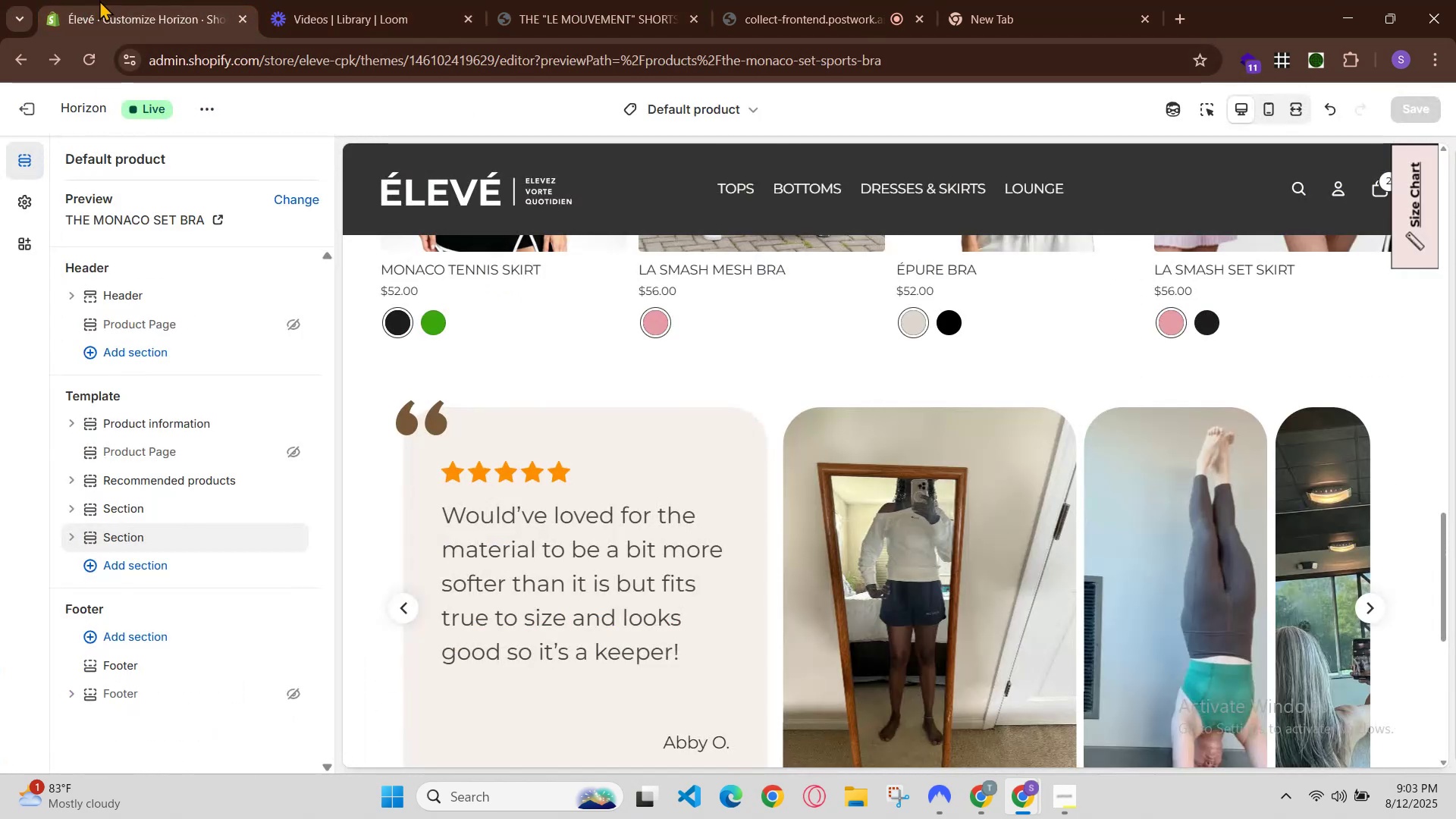 
left_click([118, 0])
 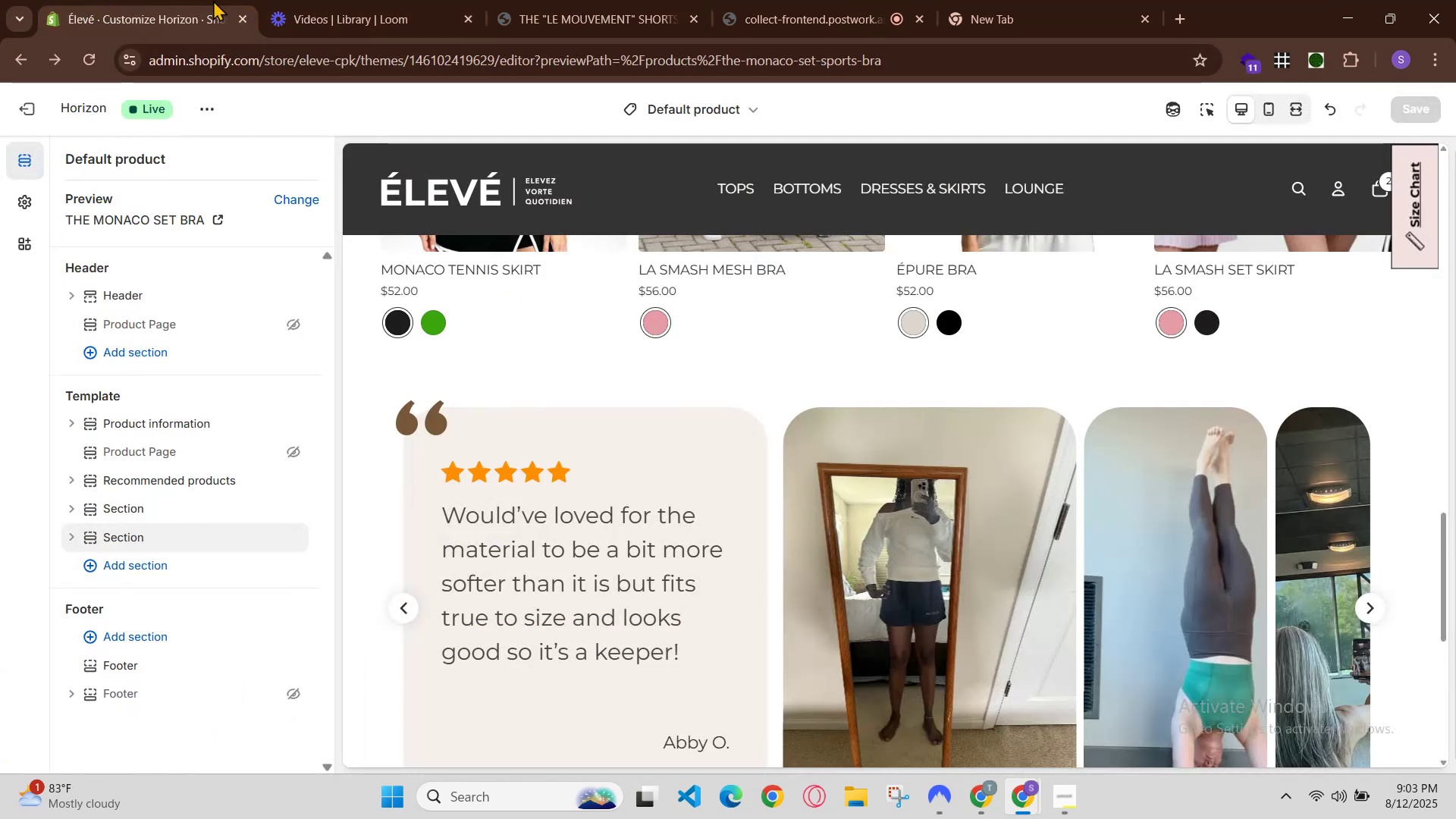 
mouse_move([279, 5])
 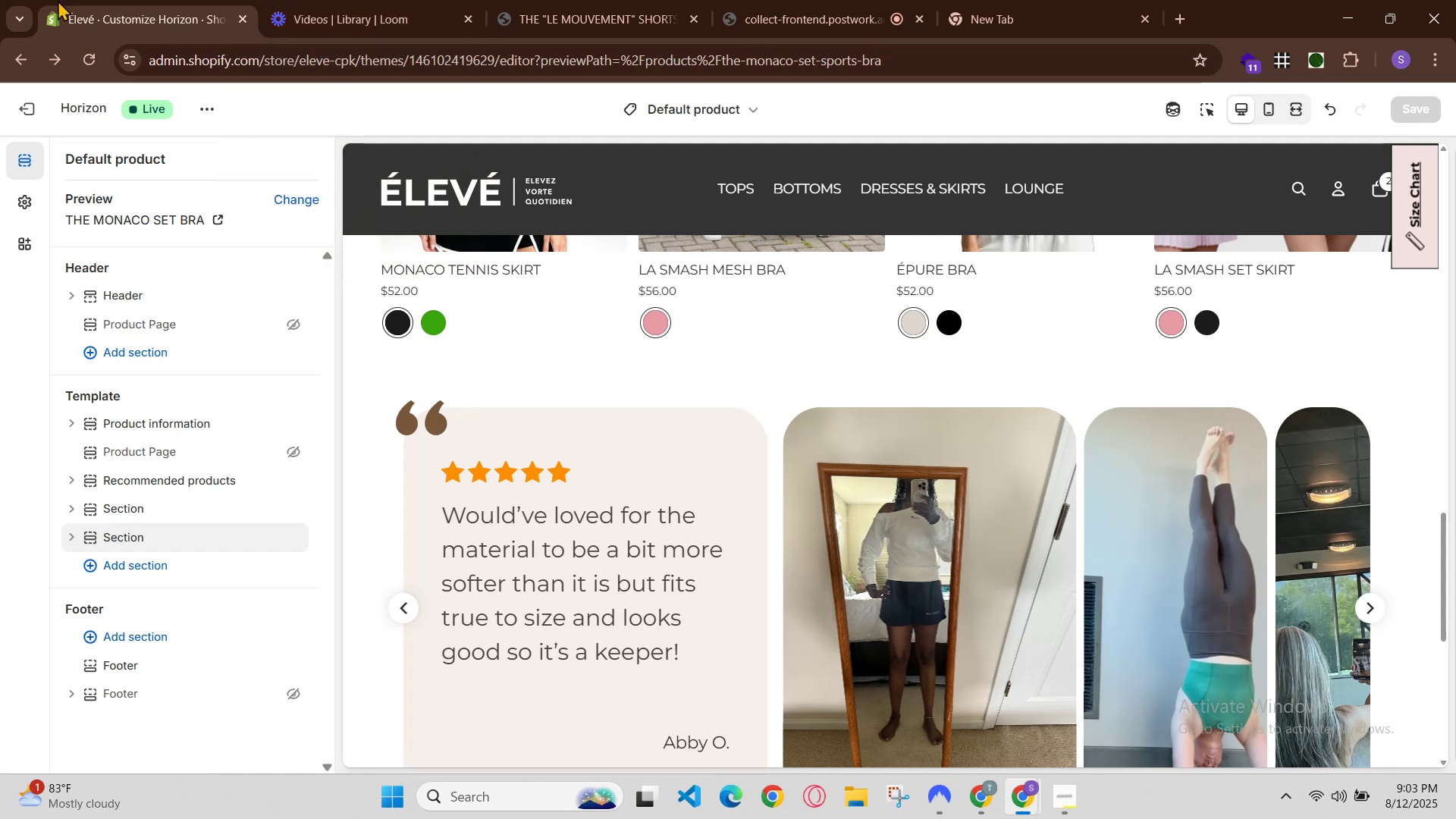 
left_click([144, 0])
 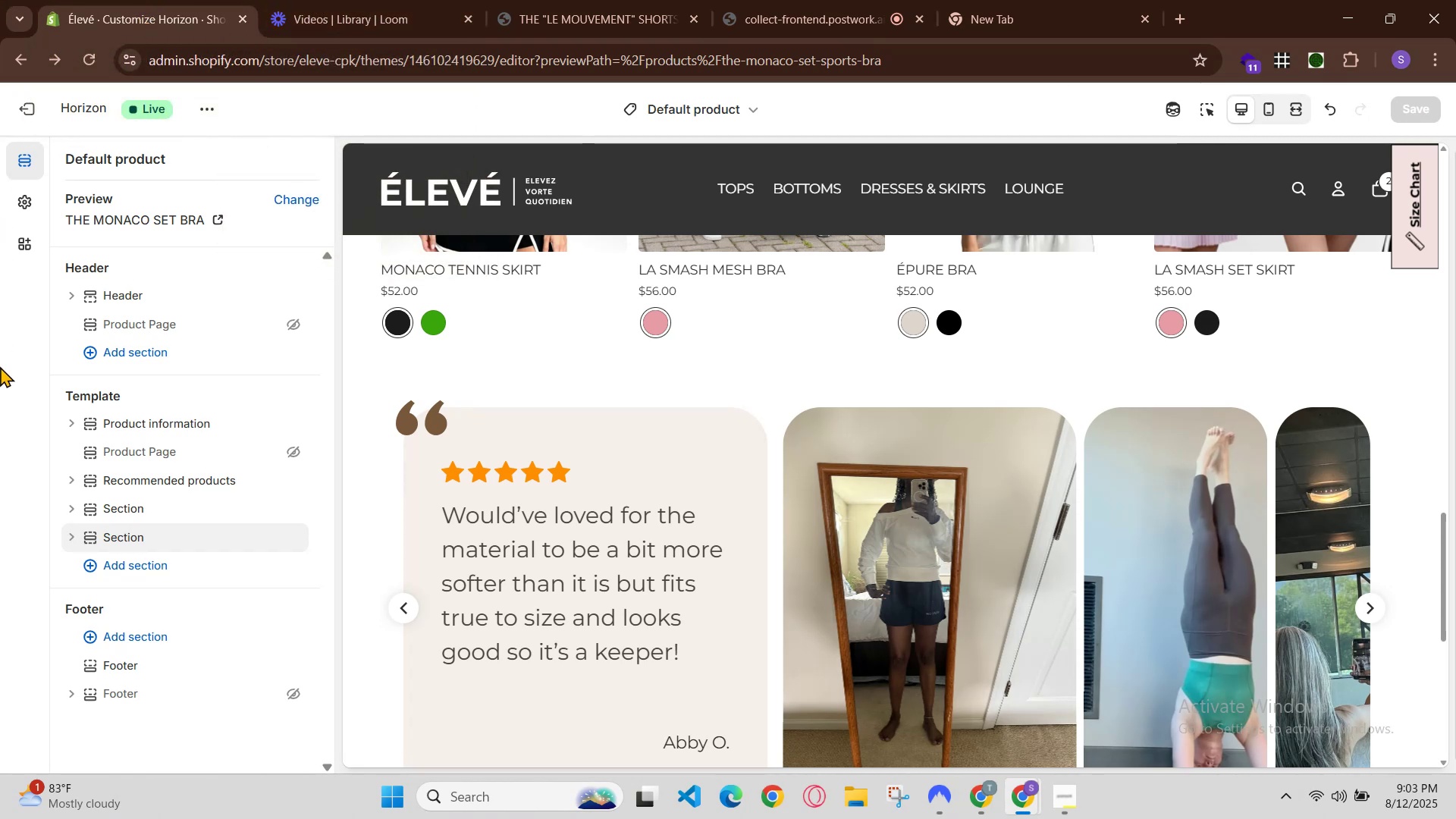 
left_click([384, 0])
 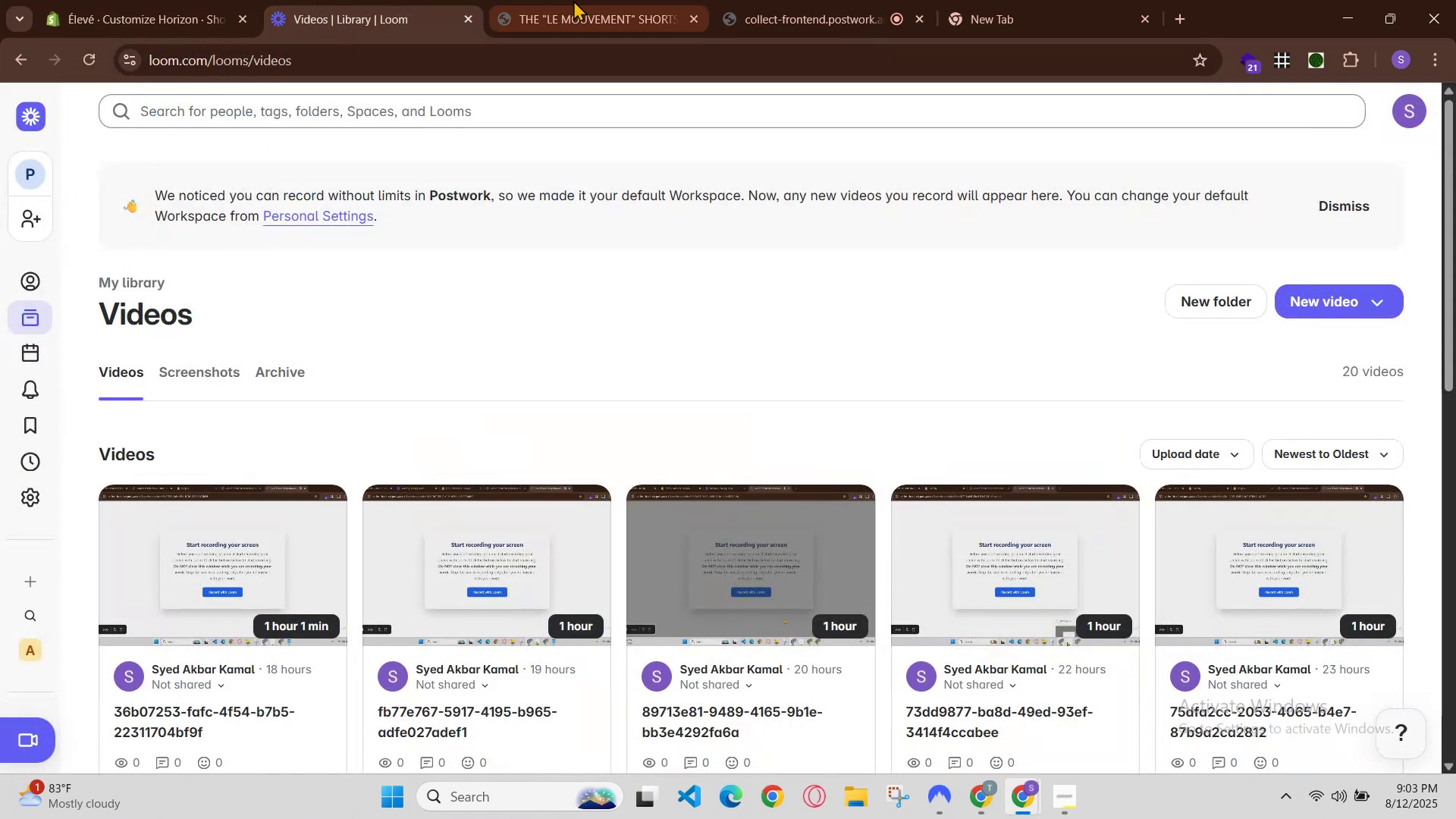 
left_click([857, 0])
 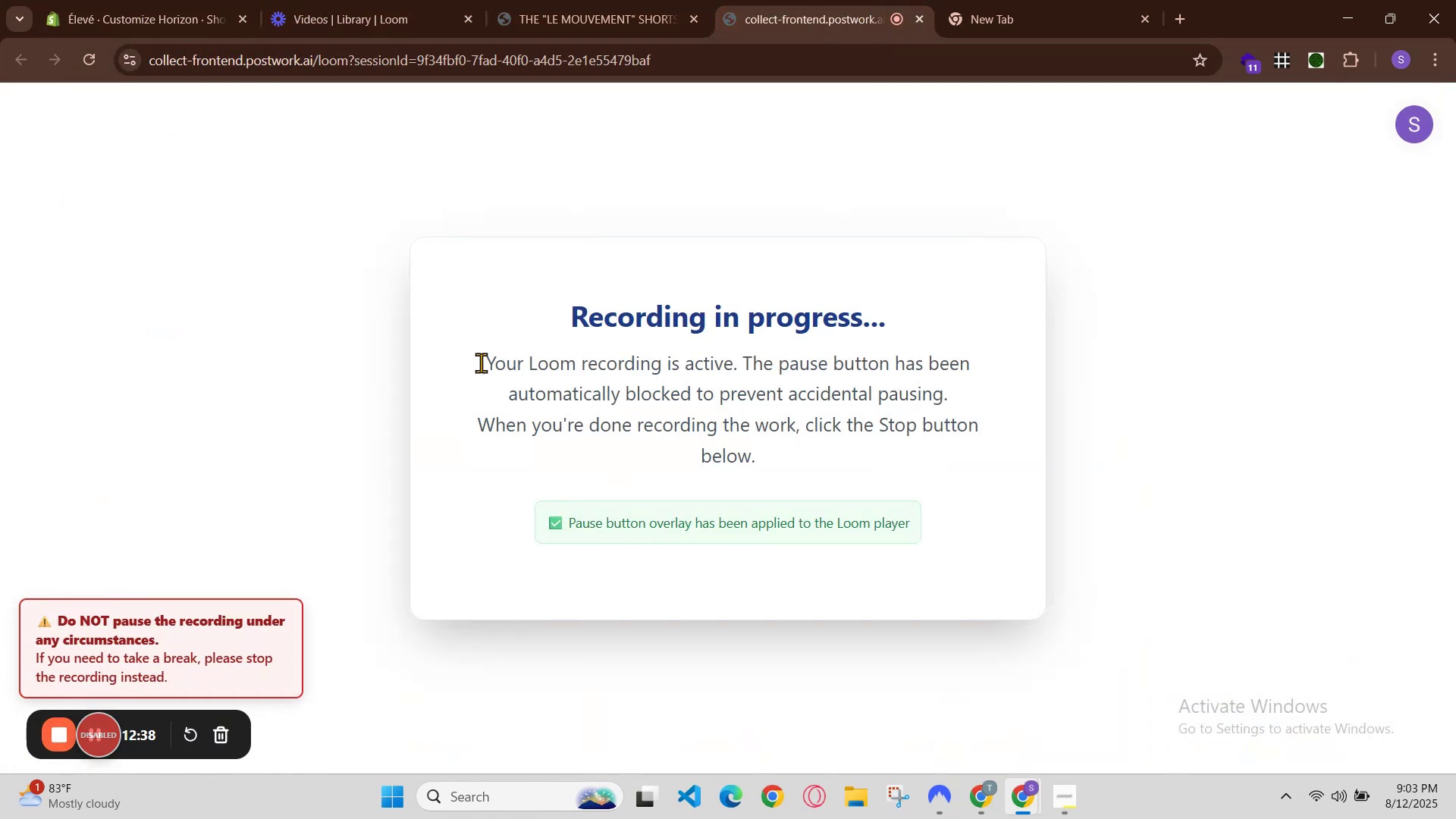 
left_click([264, 0])
 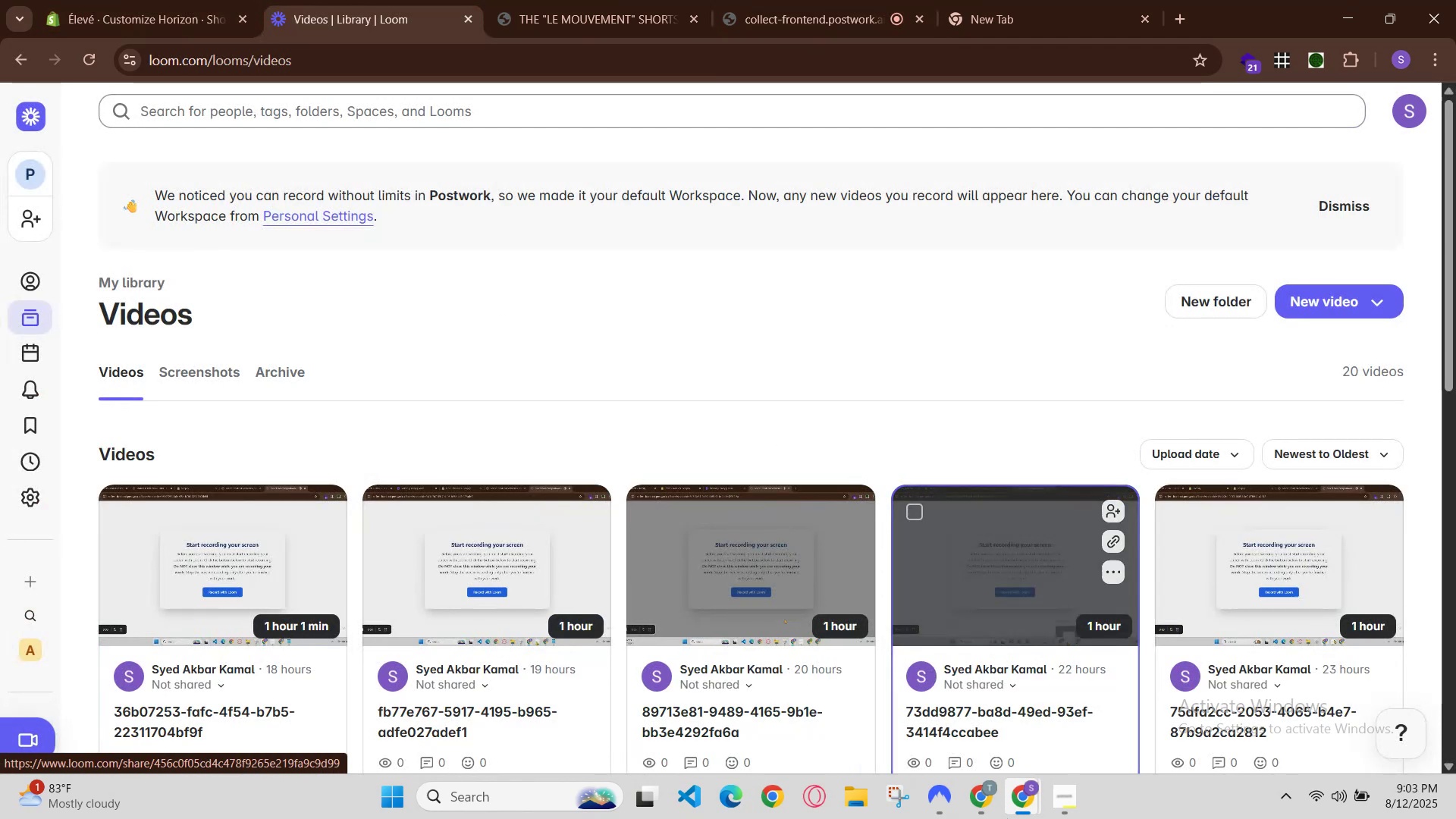 
left_click([972, 788])
 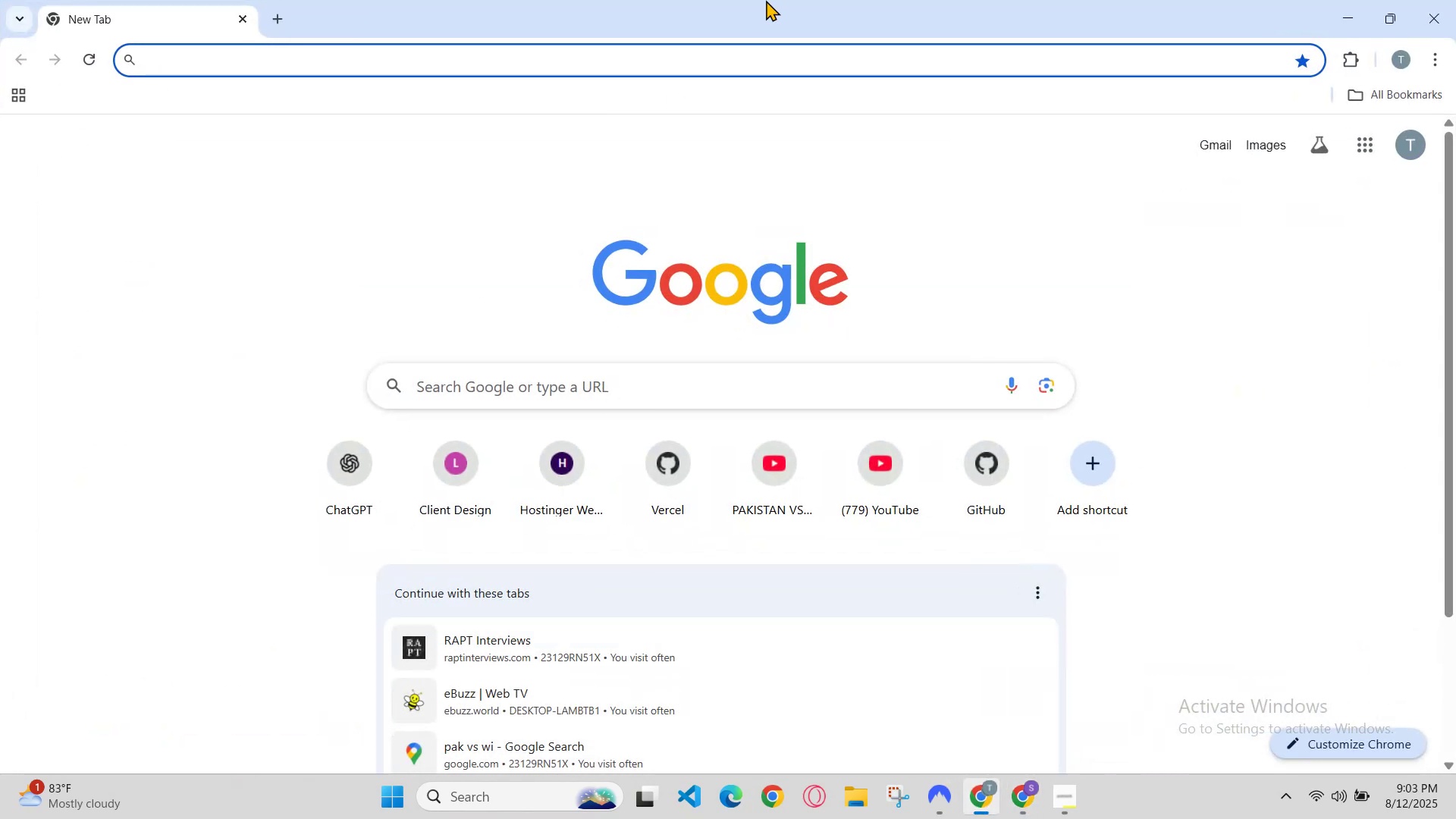 
type(r)
key(Backspace)
key(Backspace)
key(Backspace)
type(co)
 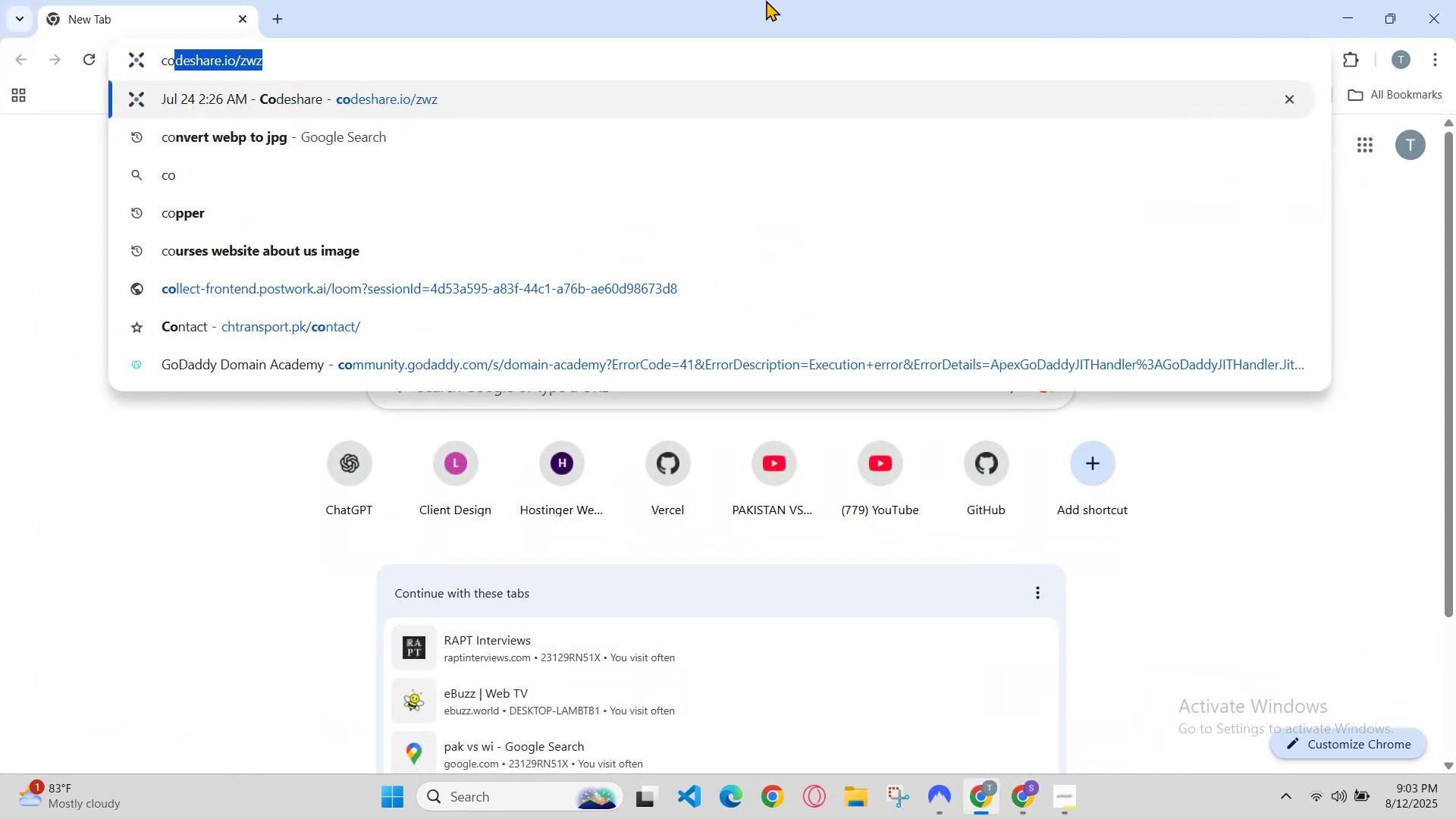 
key(Enter)
 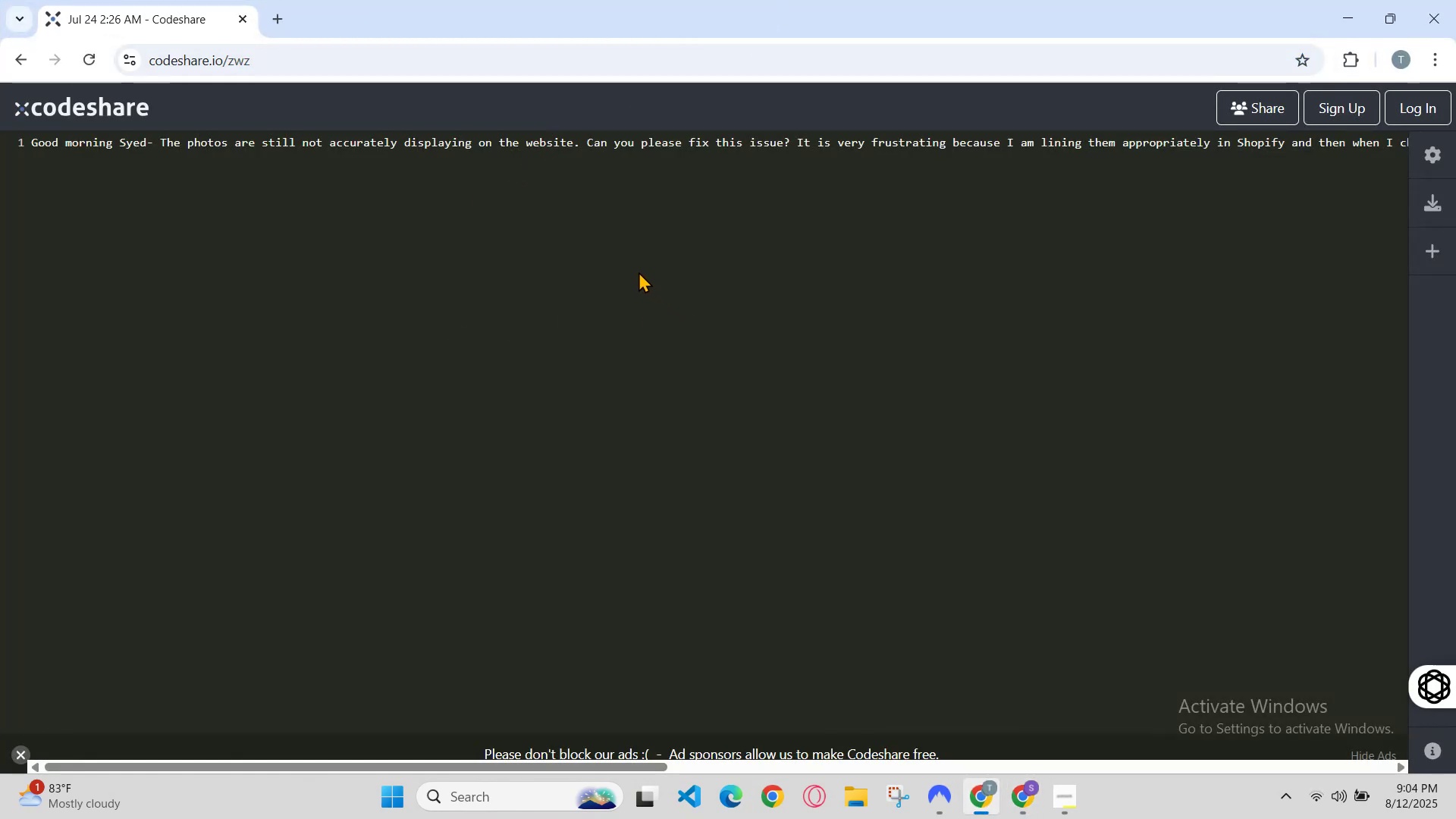 
scroll: coordinate [638, 269], scroll_direction: down, amount: 1.0
 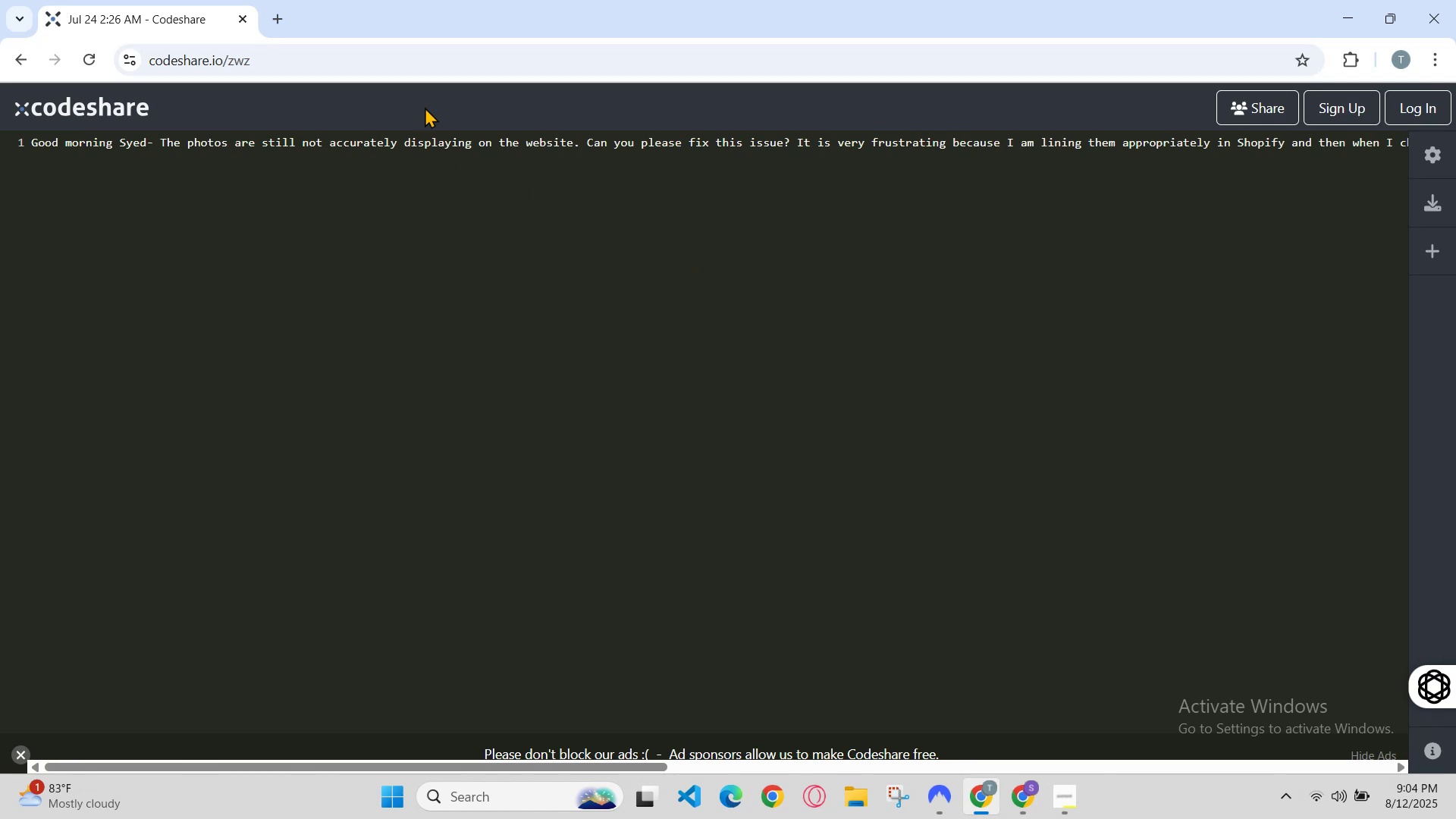 
double_click([460, 137])
 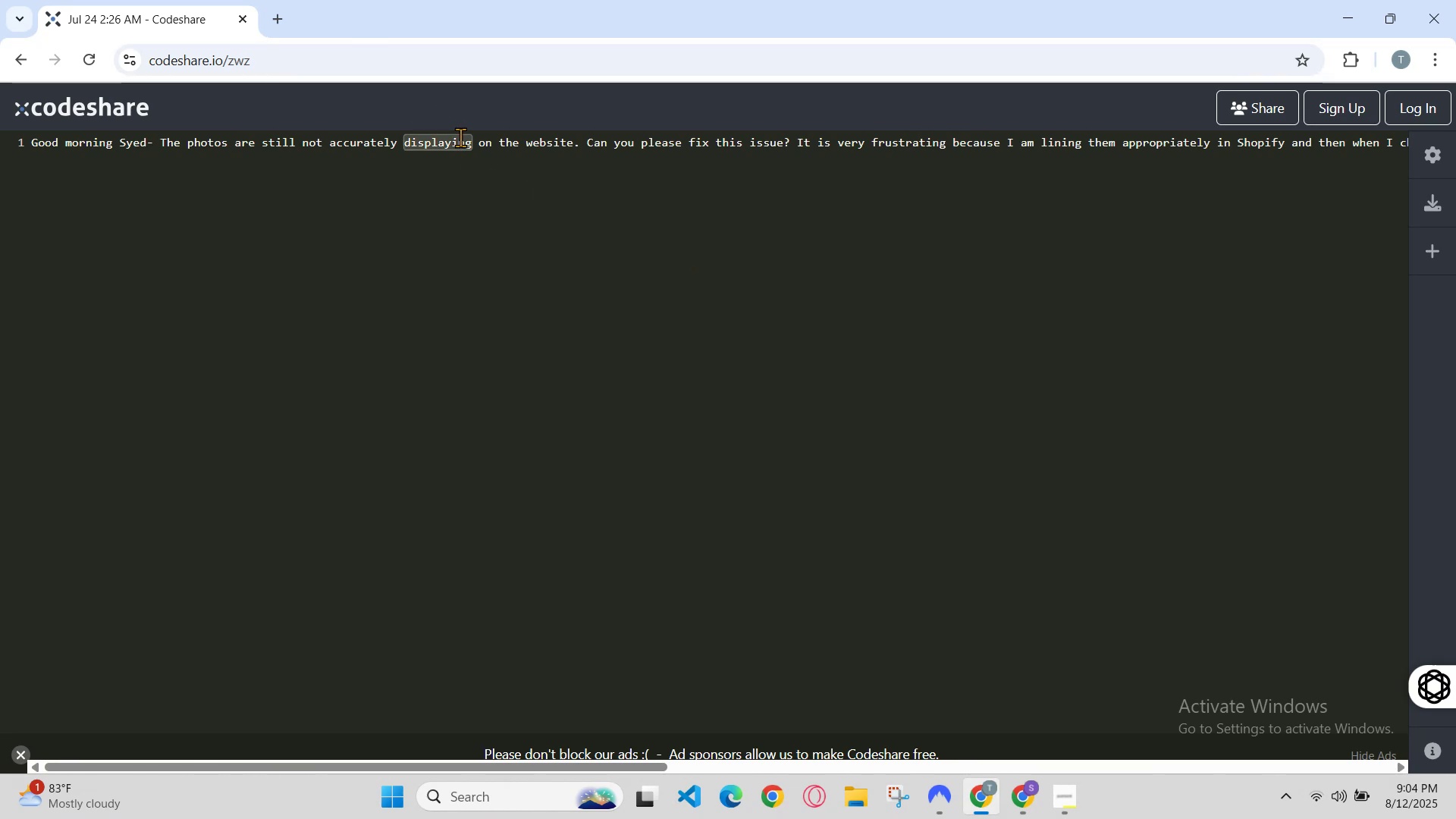 
triple_click([460, 137])
 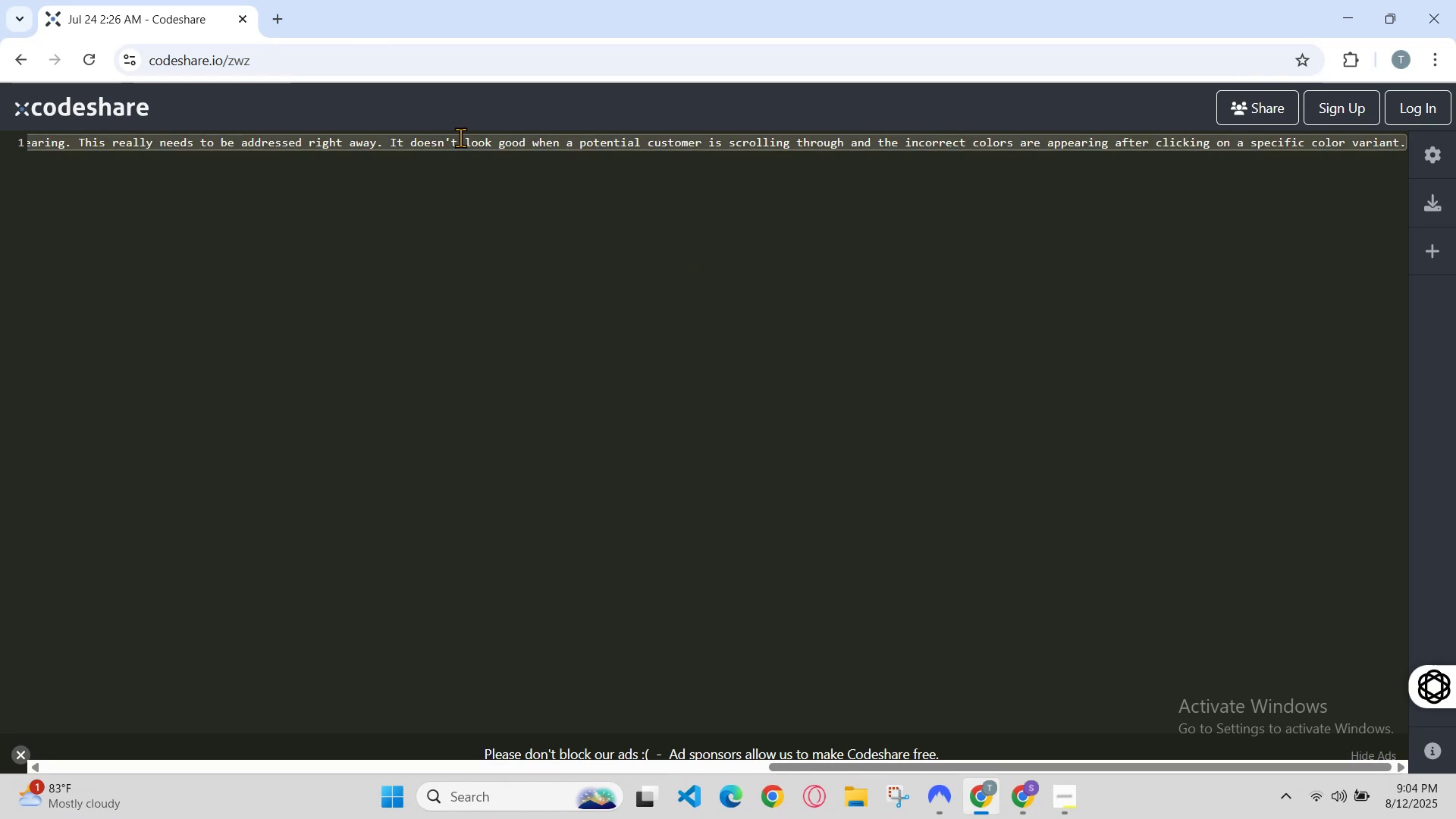 
triple_click([460, 137])
 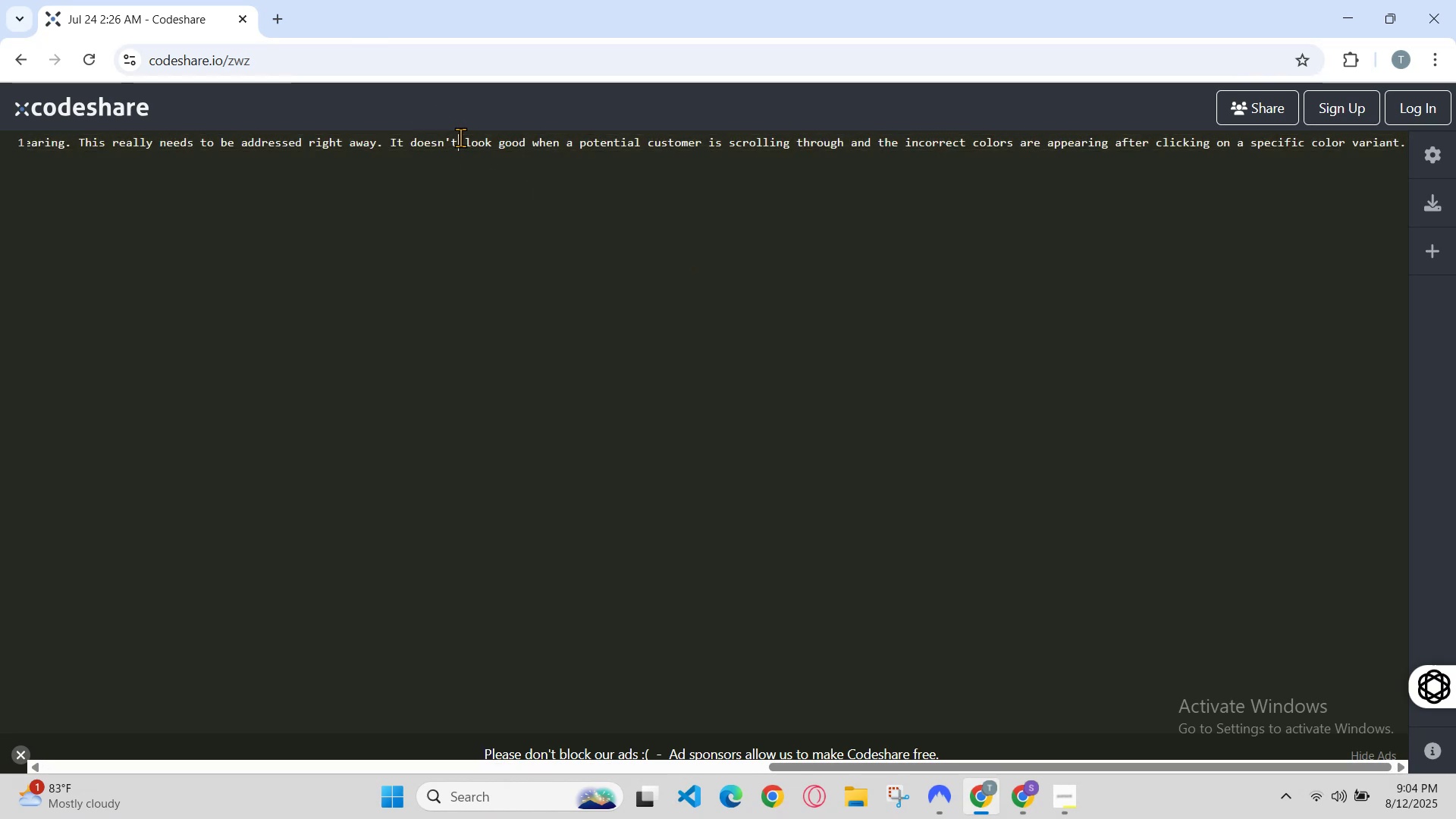 
key(Control+ControlLeft)
 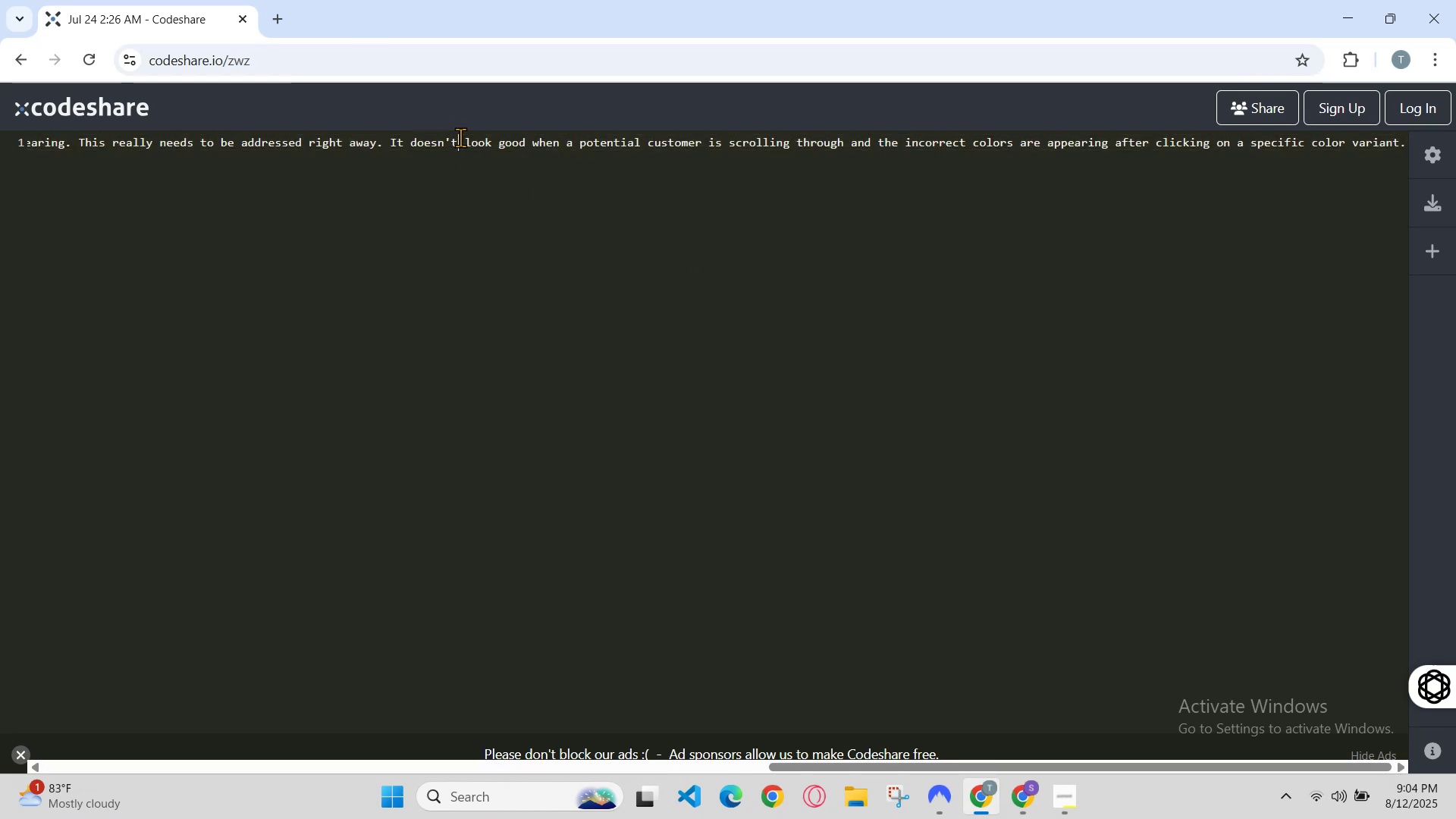 
double_click([460, 137])
 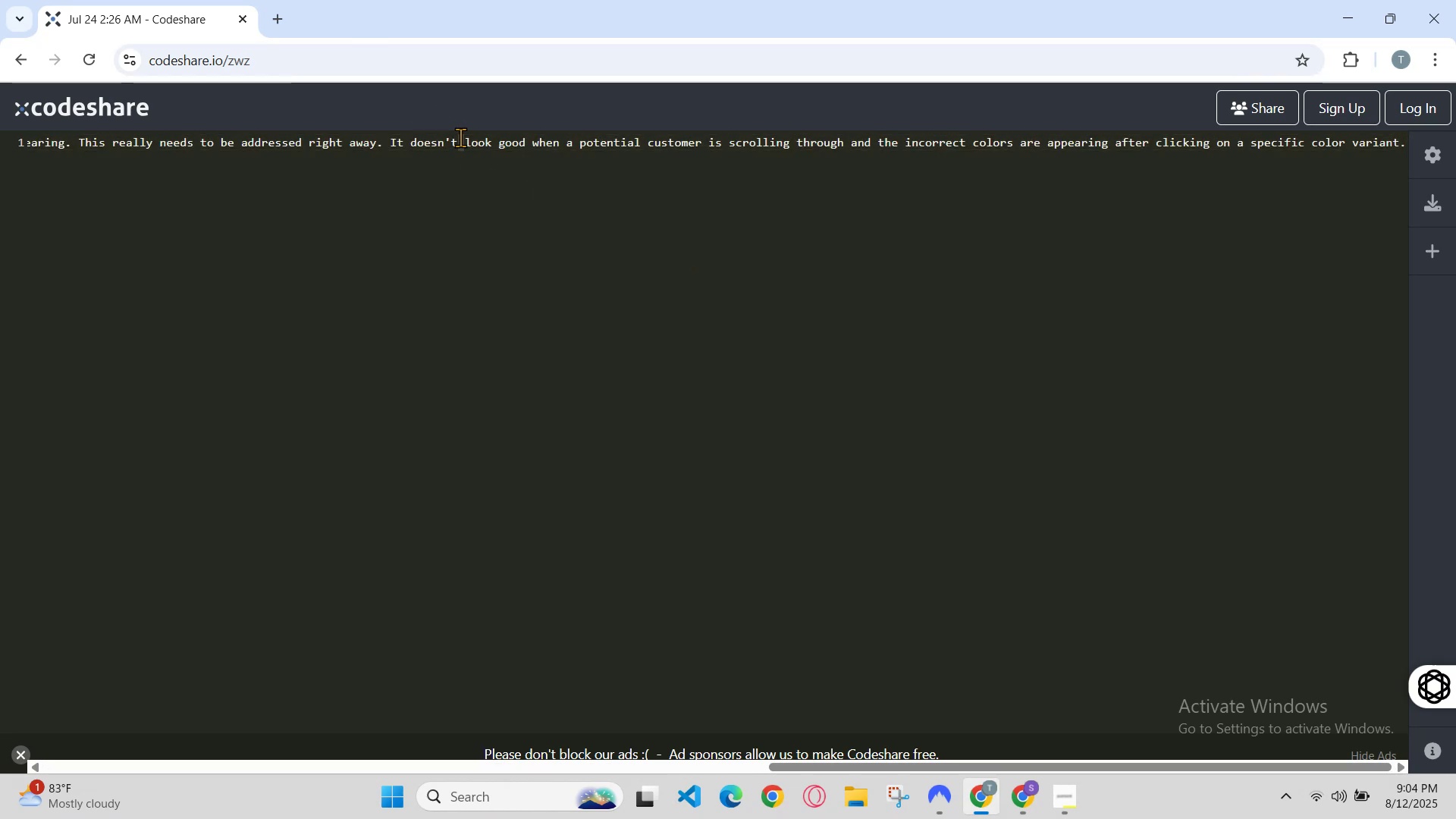 
triple_click([460, 137])
 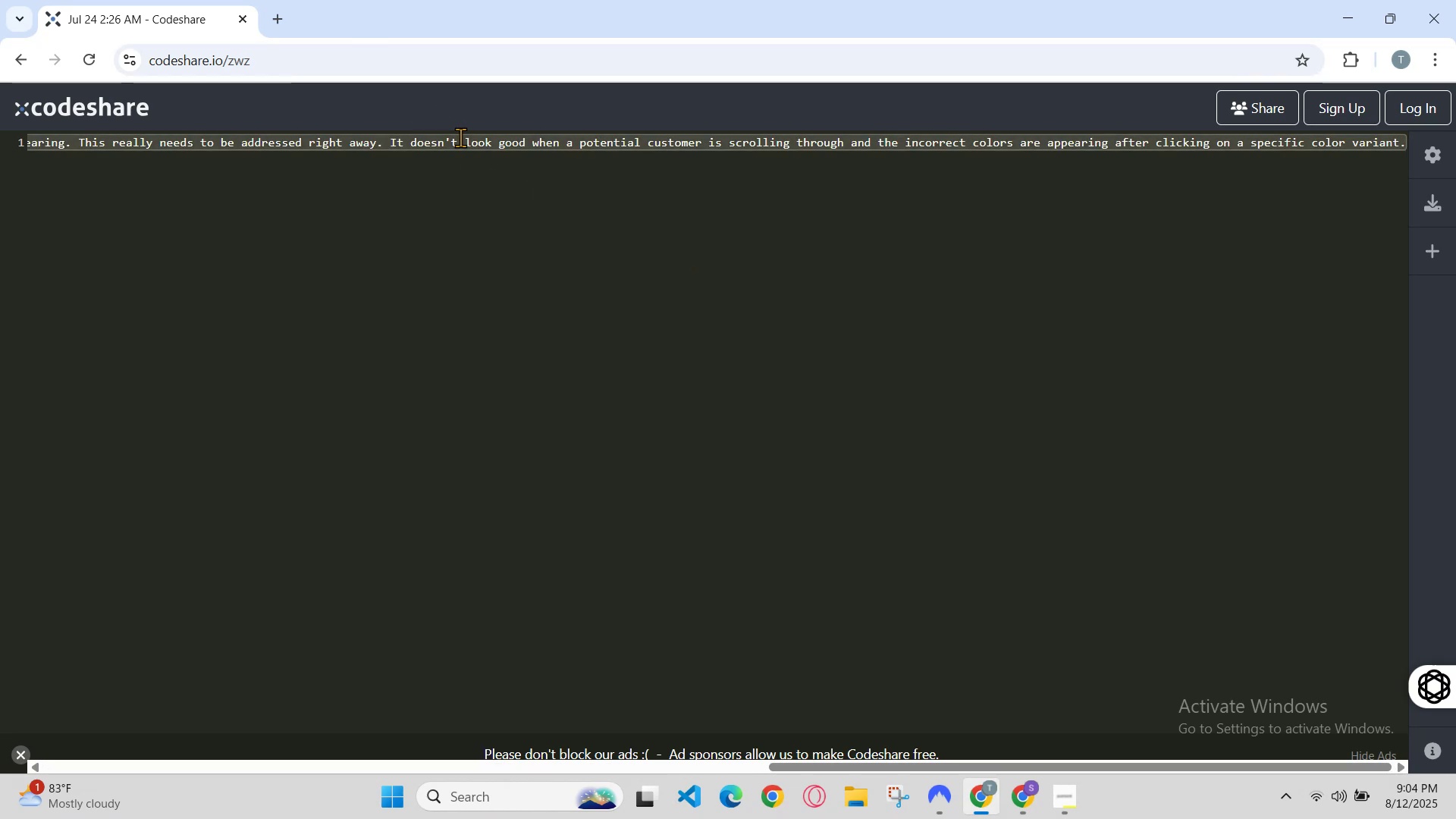 
key(Control+C)
 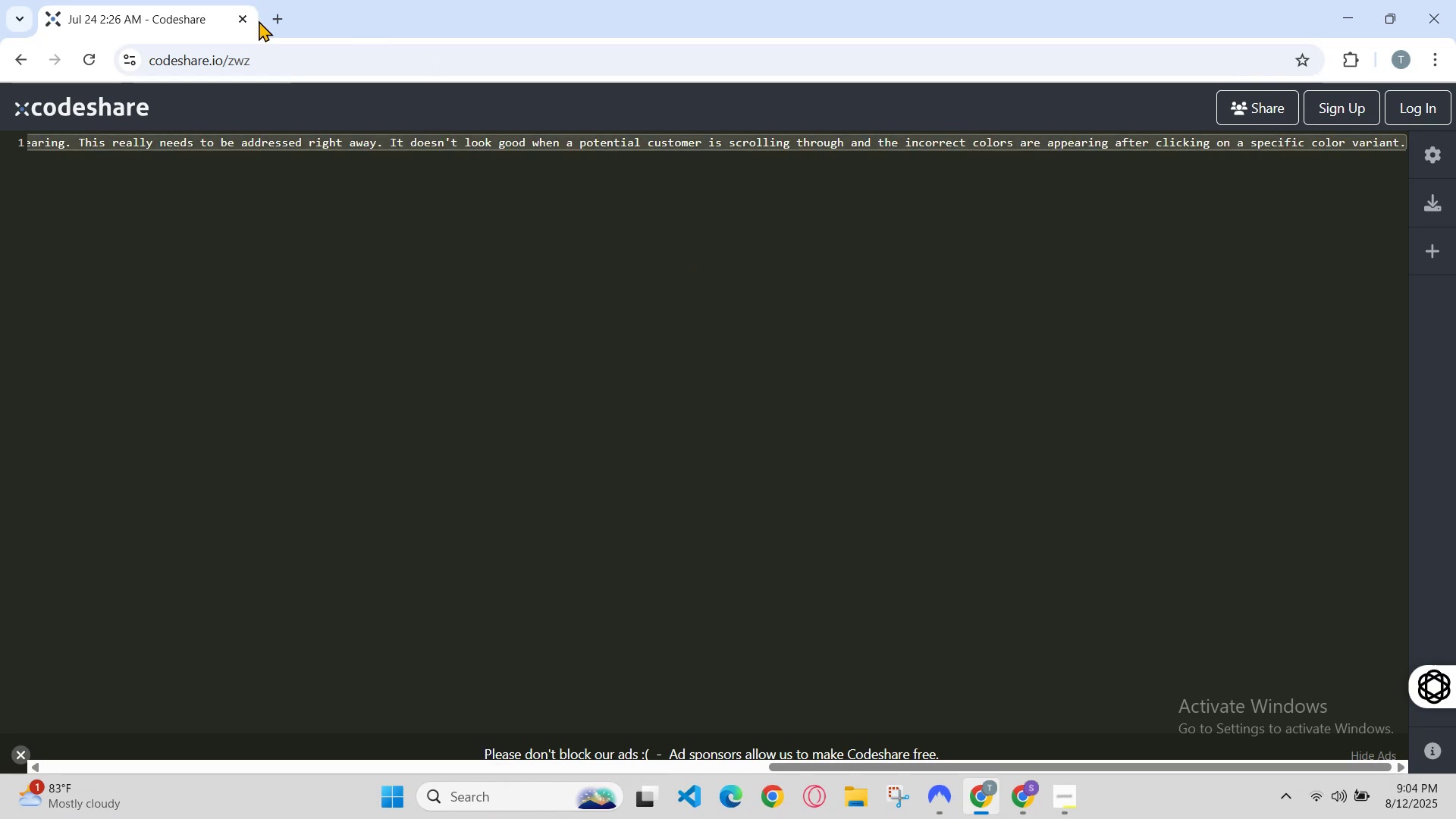 
left_click([276, 17])
 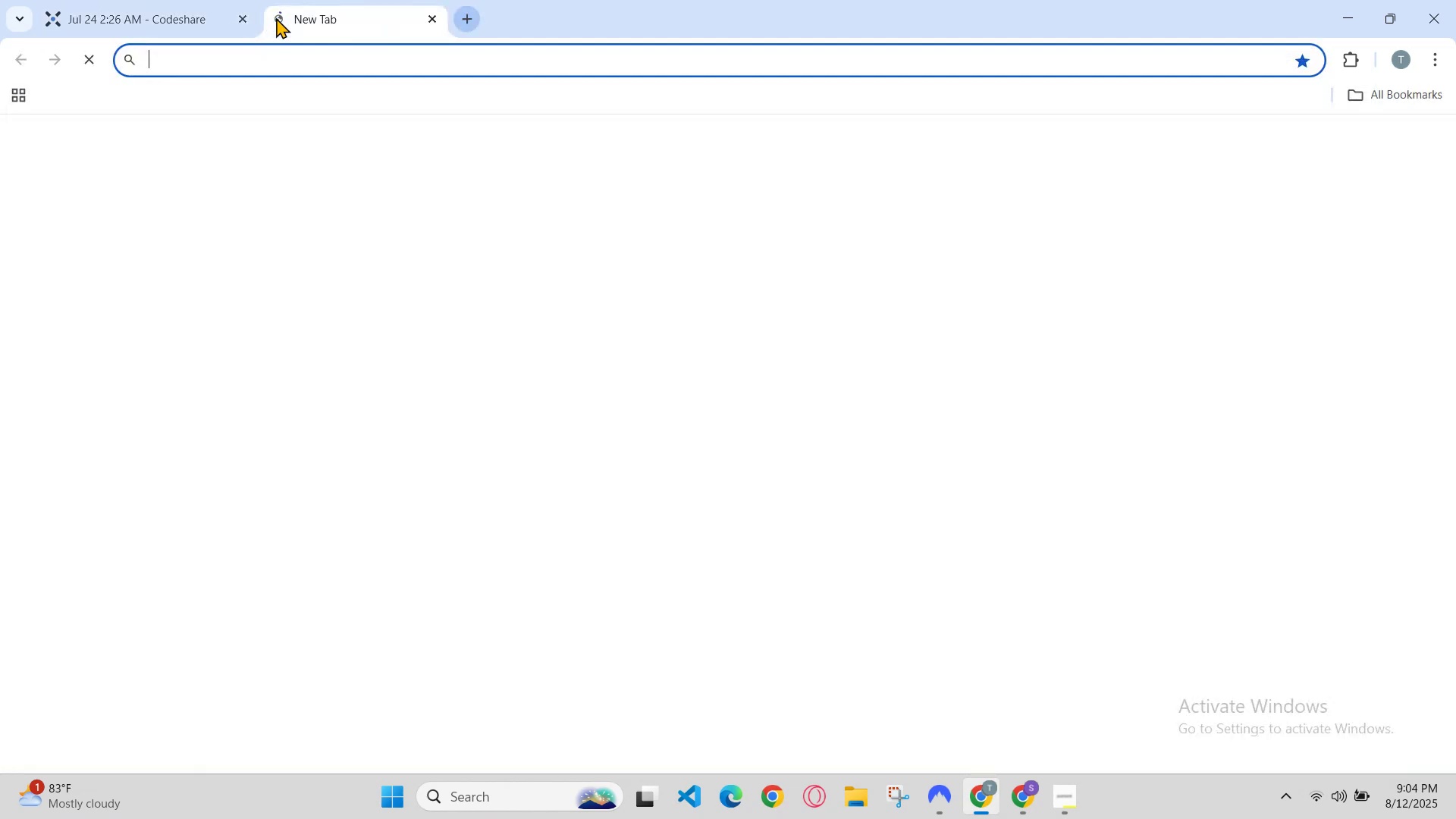 
key(E)
 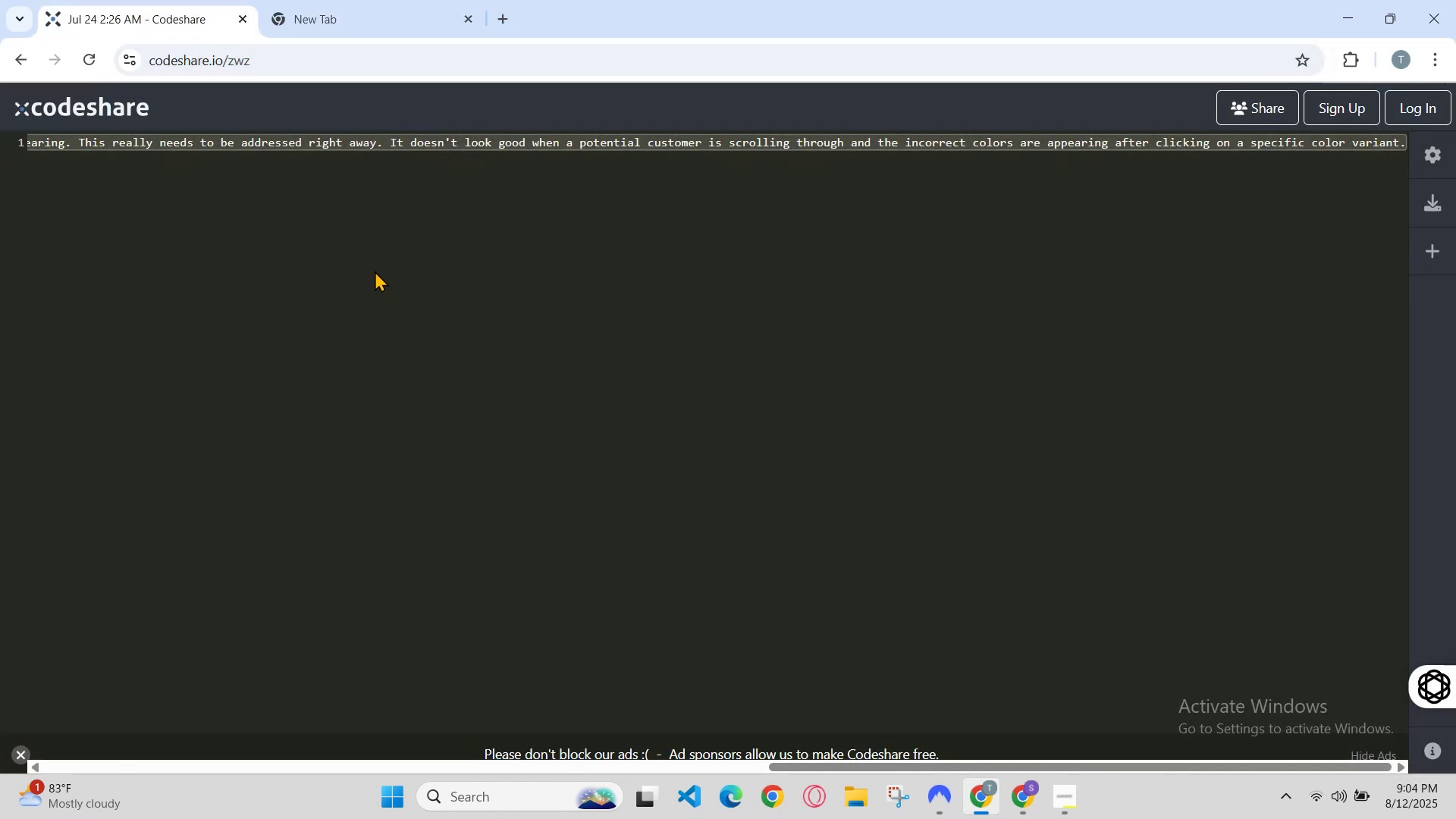 
key(Control+C)
 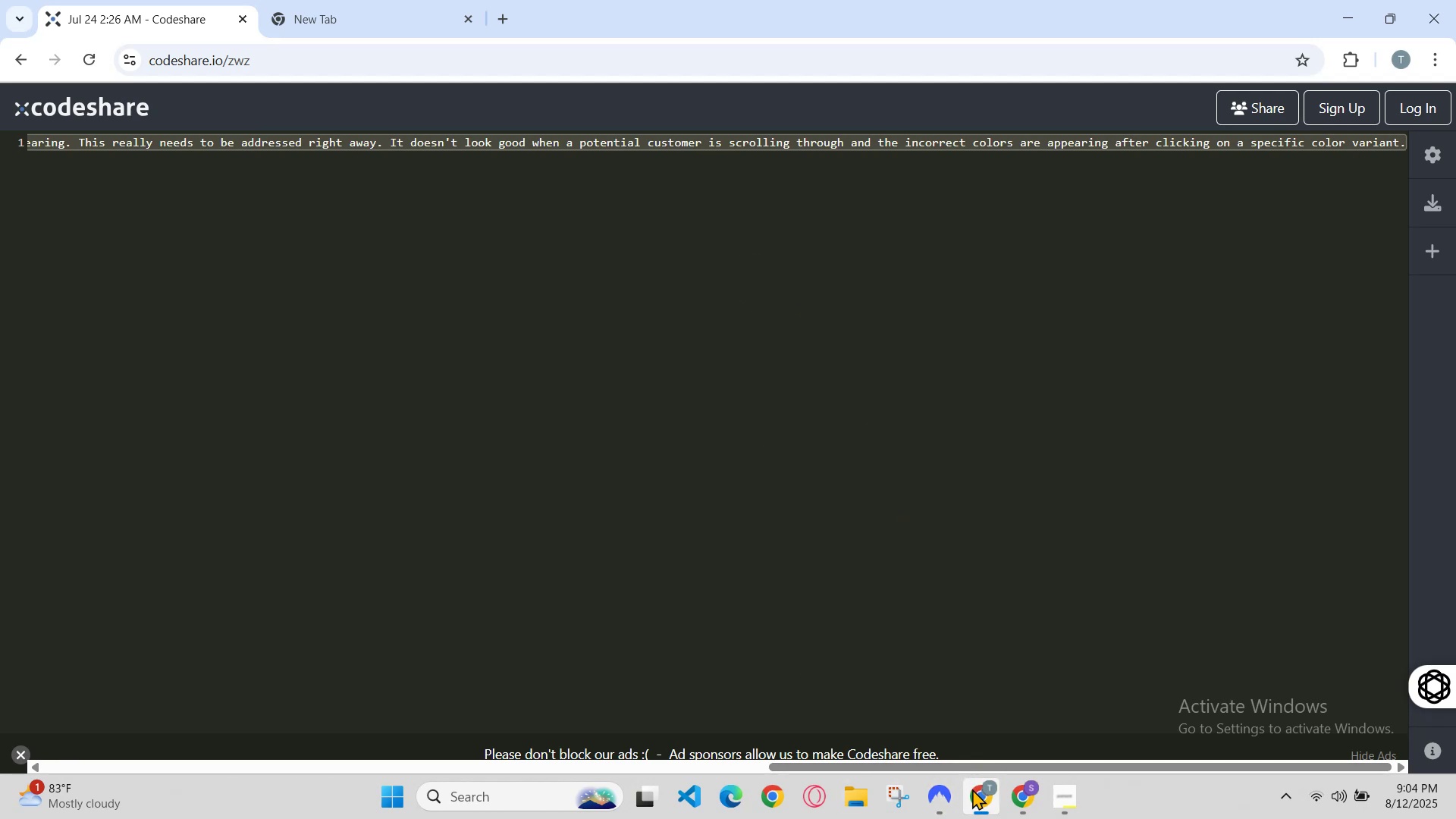 
left_click([849, 792])
 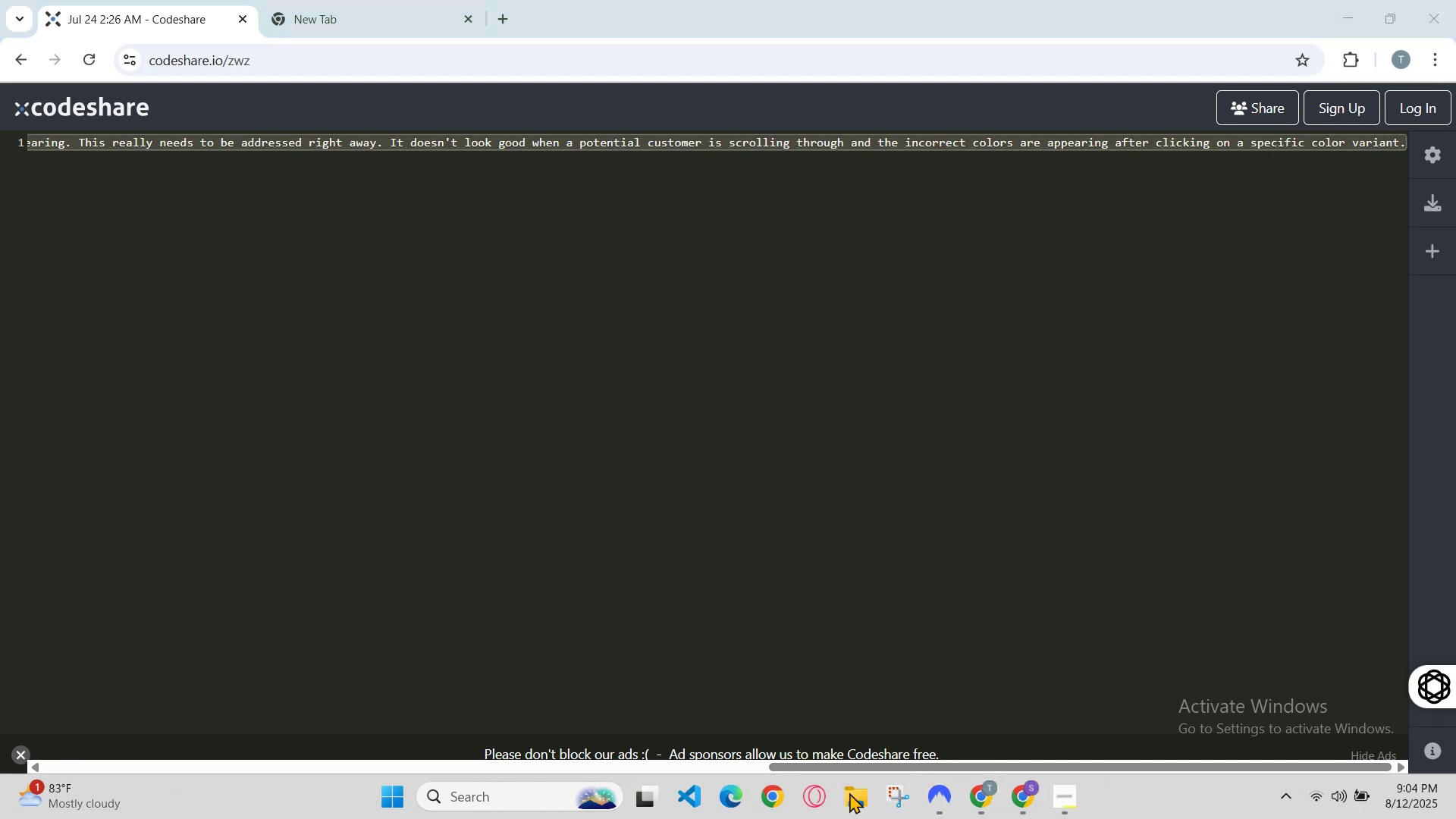 
left_click([849, 792])
 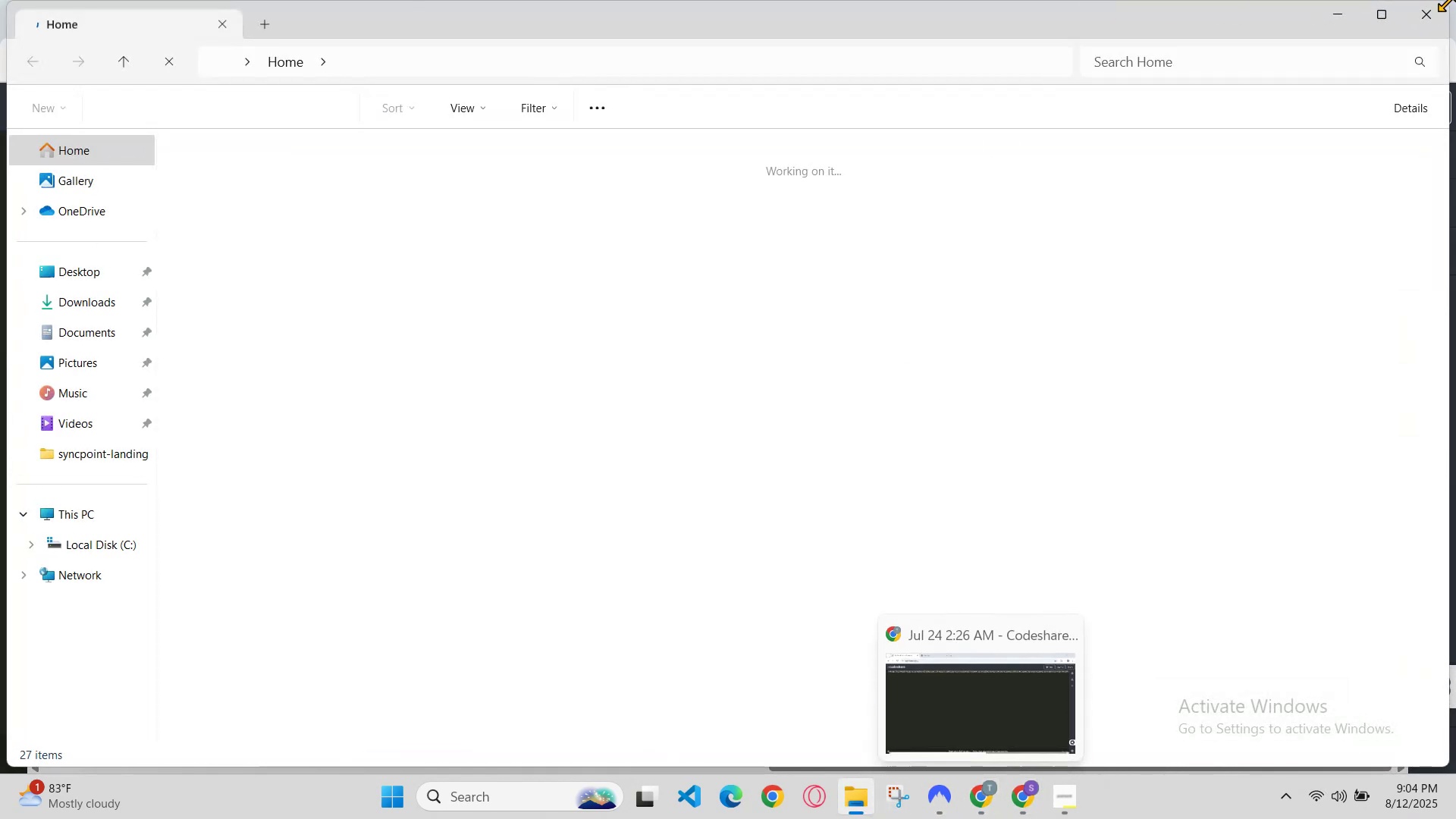 
left_click([1421, 19])
 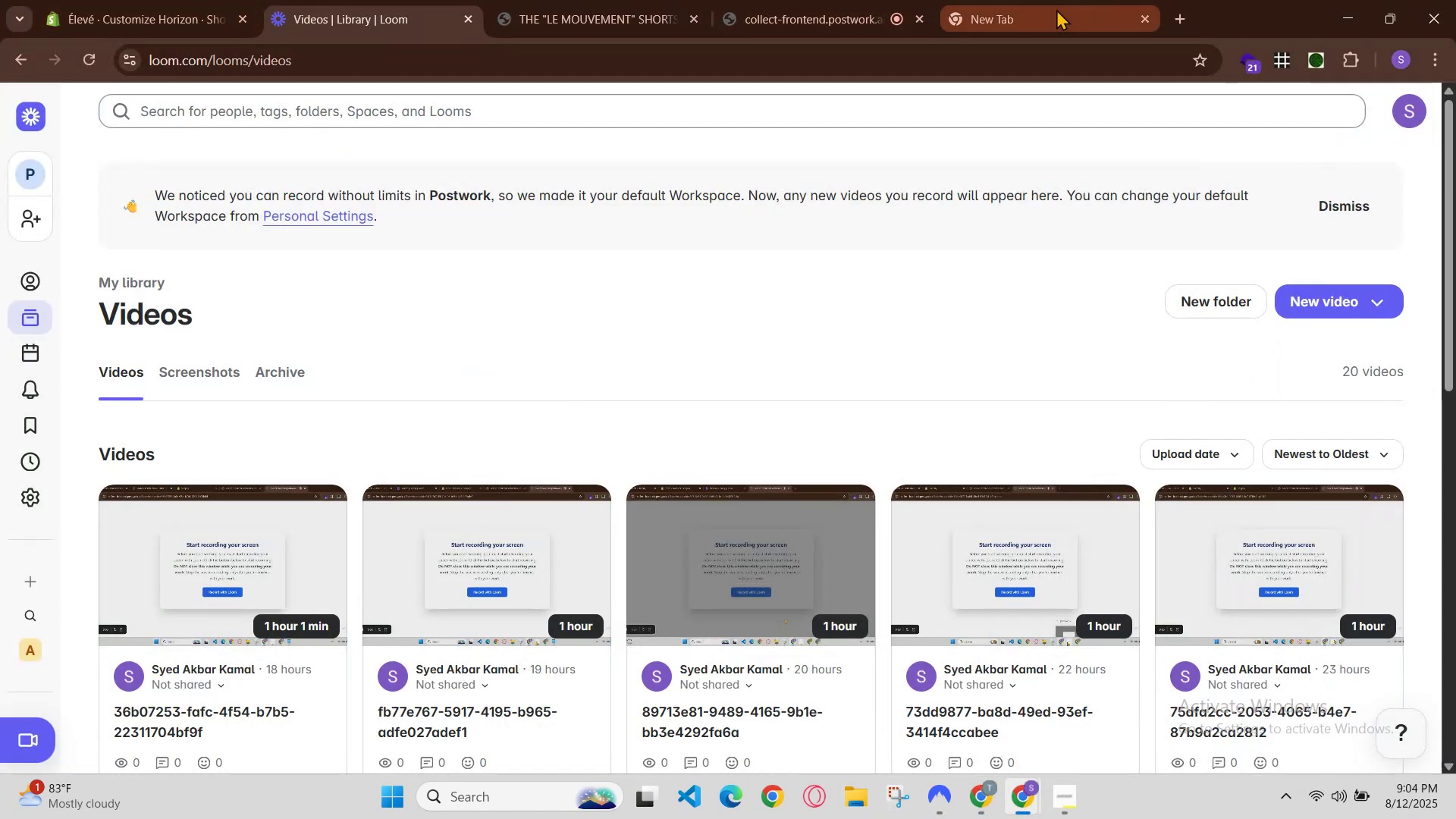 
left_click([504, 0])
 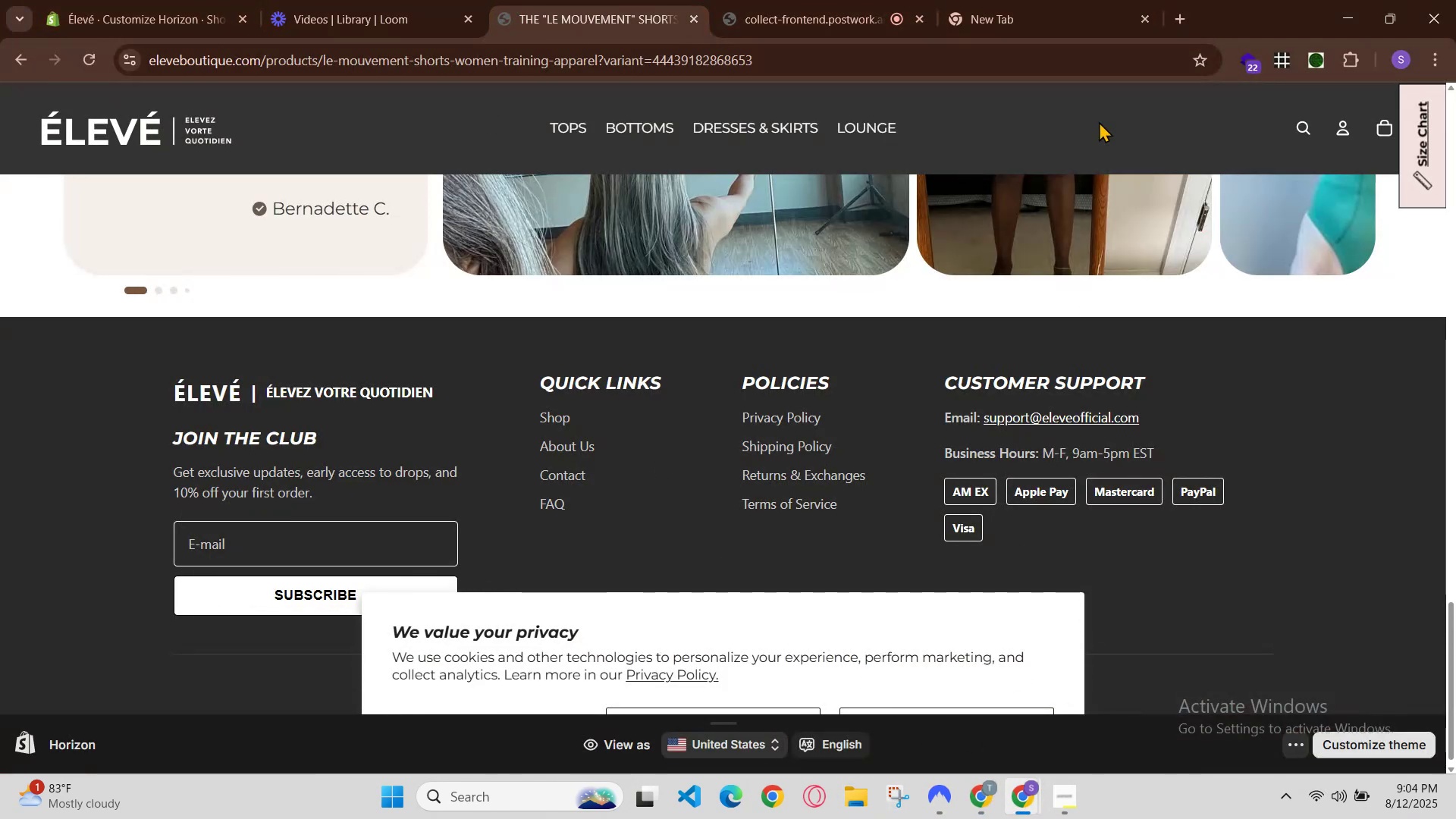 
left_click_drag(start_coordinate=[1100, 17], to_coordinate=[1094, 16])
 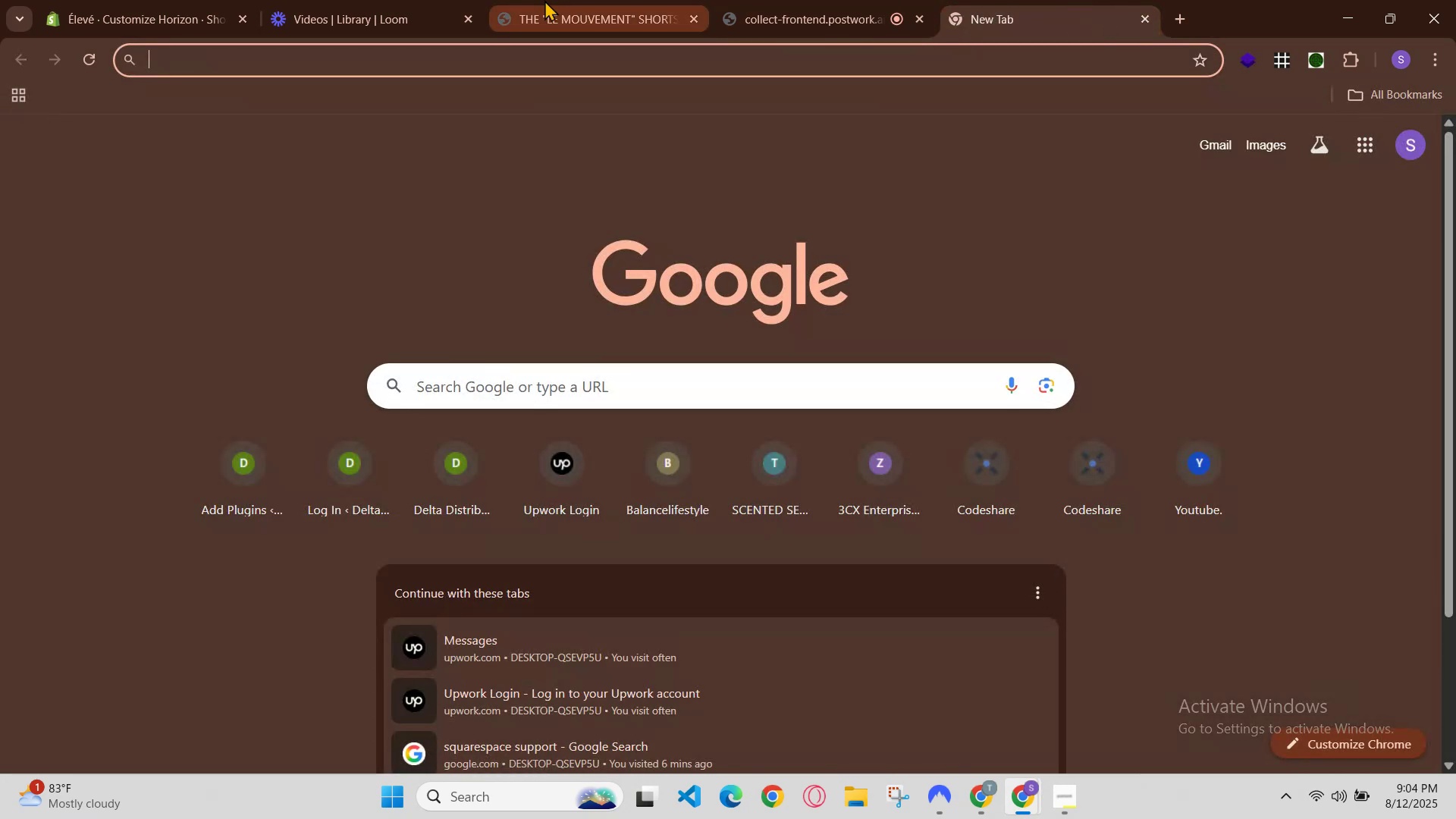 
left_click([482, 0])
 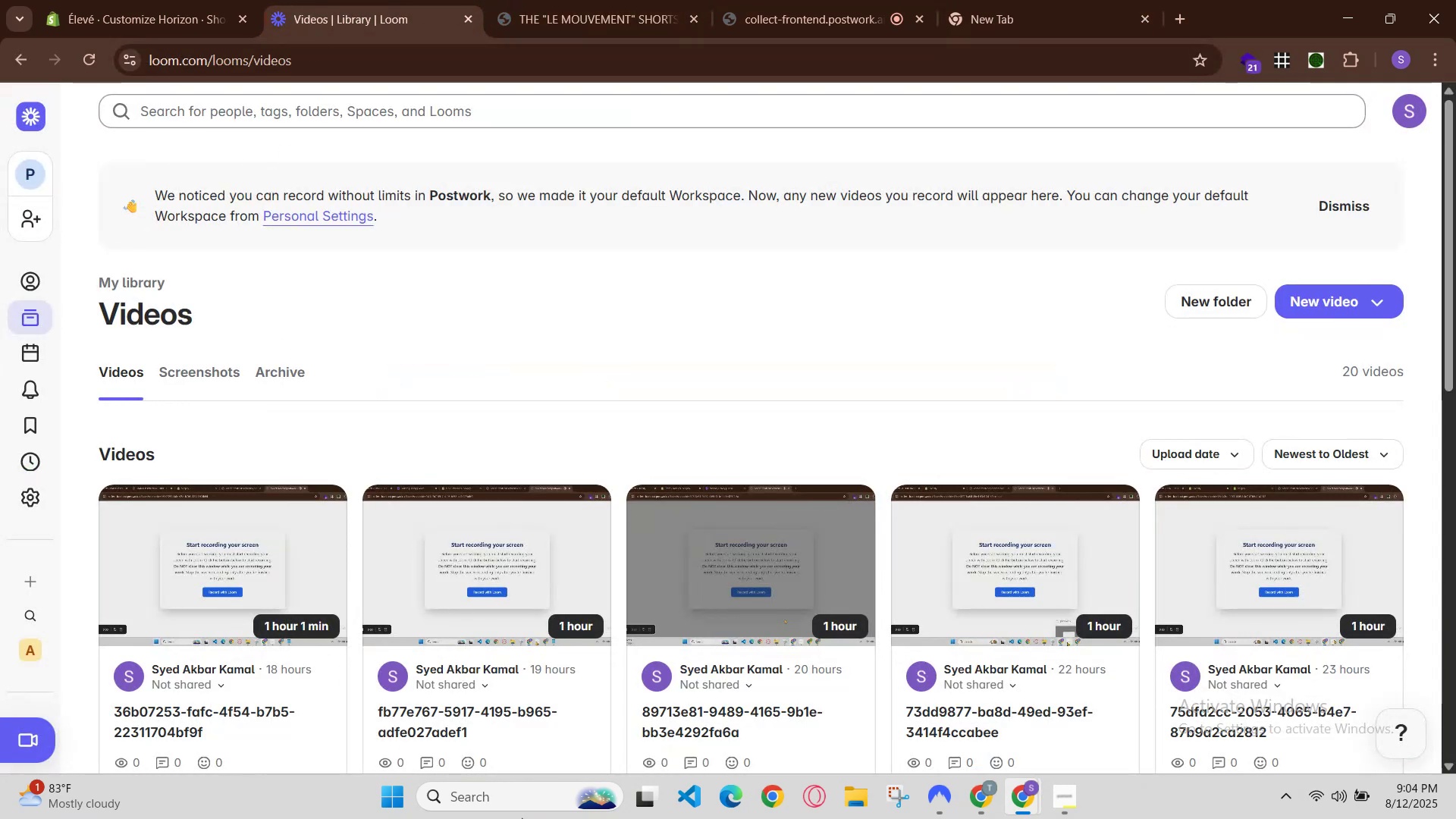 
left_click([502, 798])
 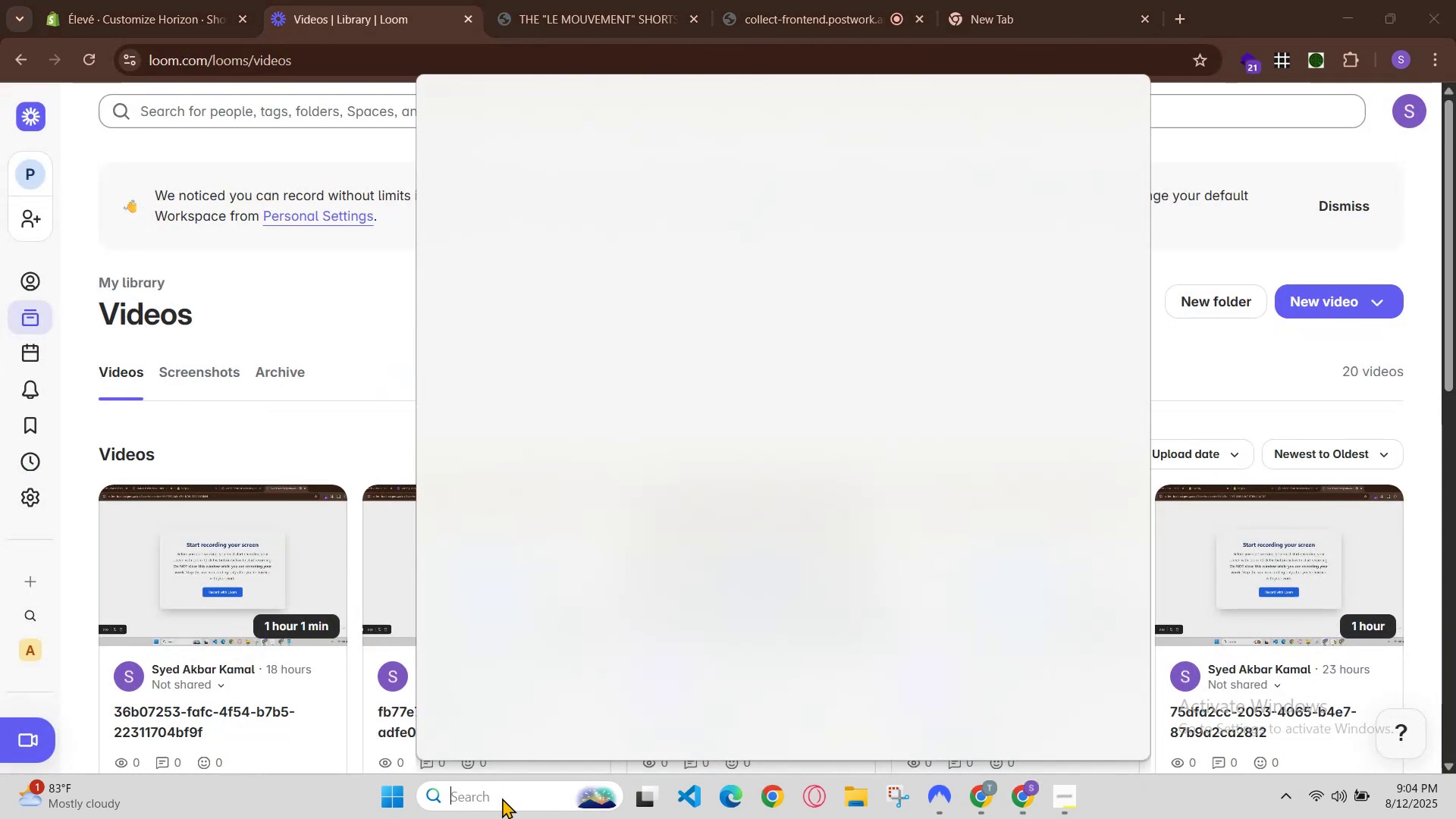 
type(note)
 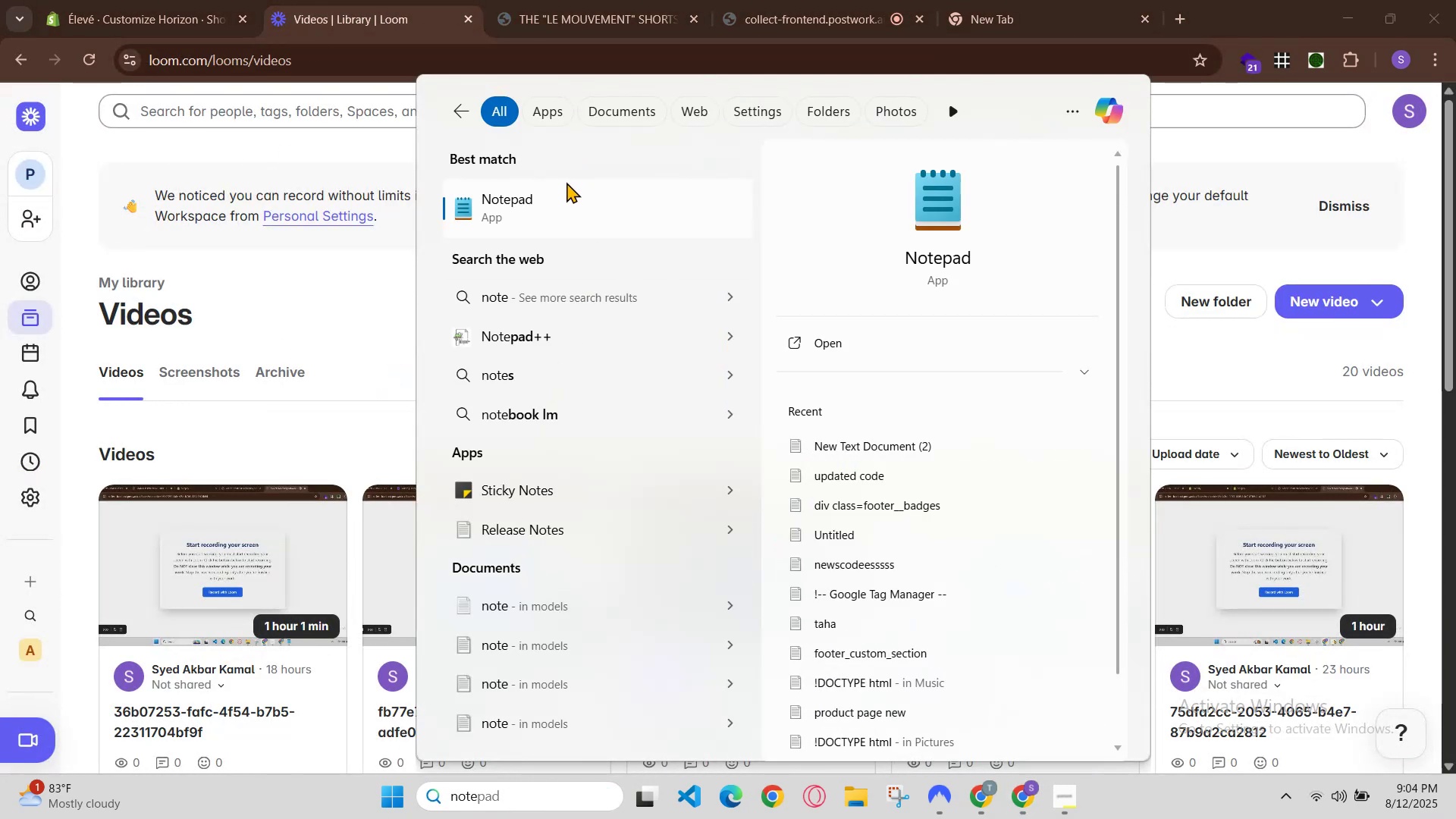 
double_click([823, 355])
 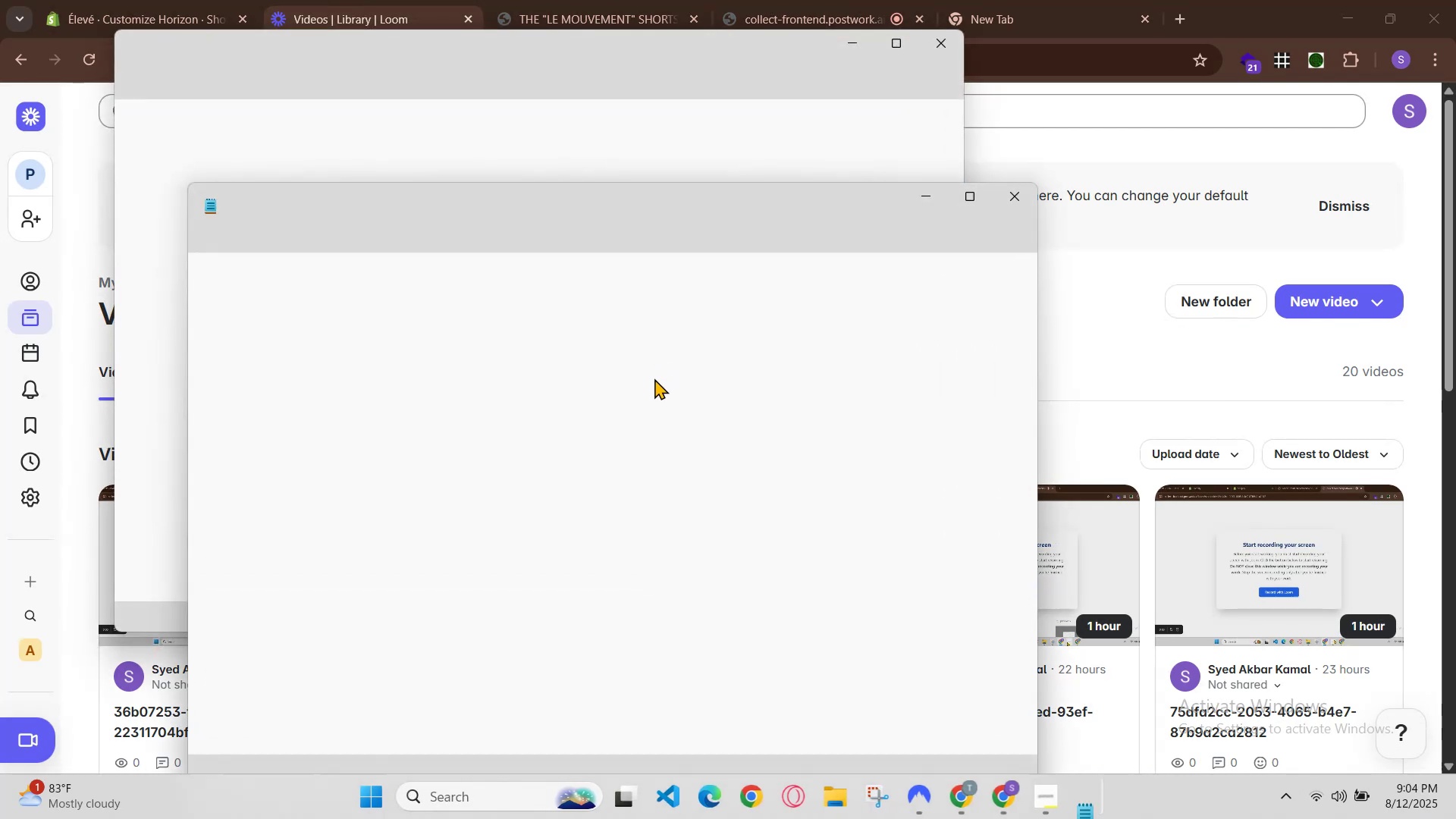 
left_click([1025, 201])
 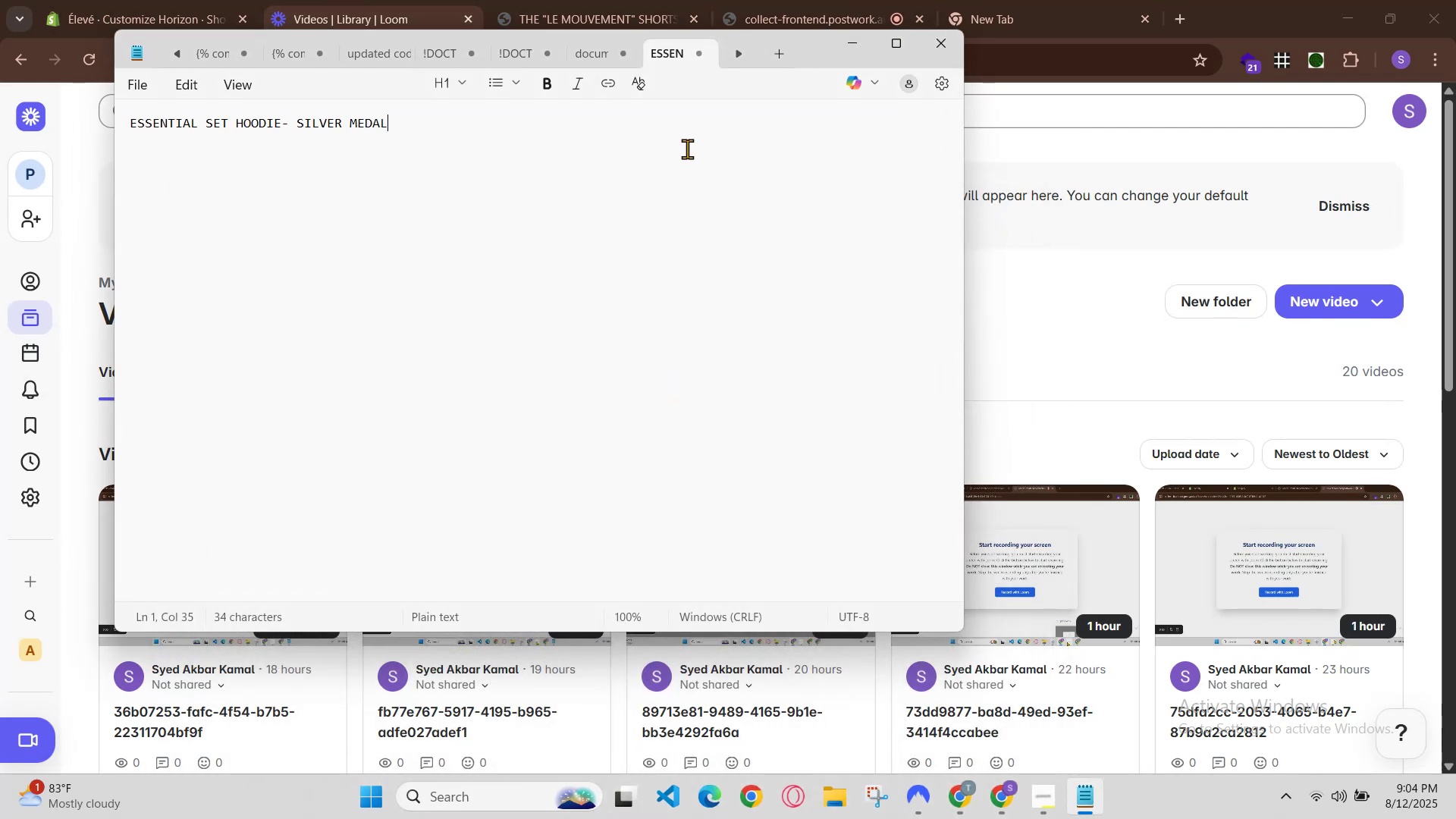 
left_click_drag(start_coordinate=[503, 127], to_coordinate=[44, 137])
 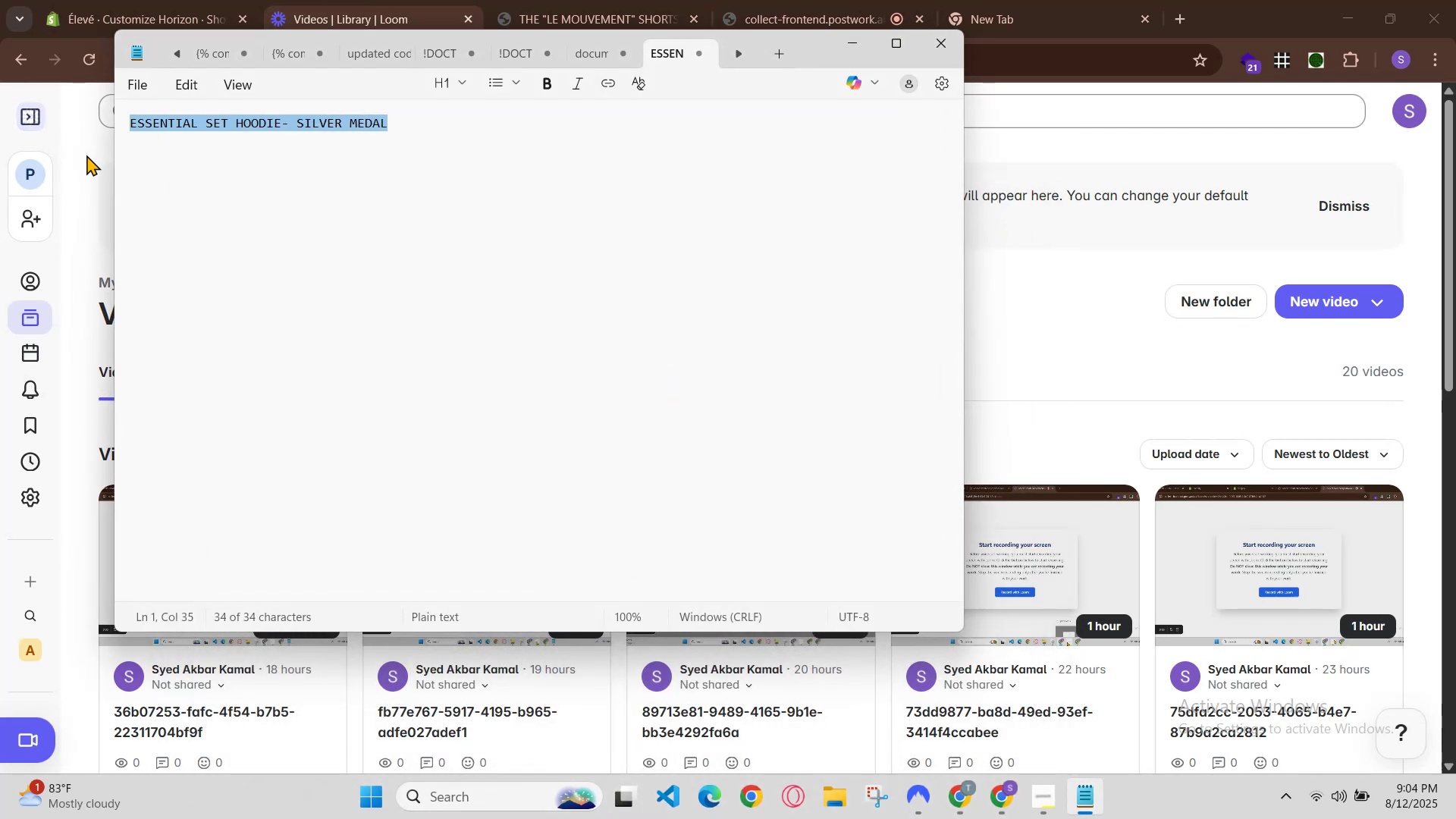 
key(Control+V)
 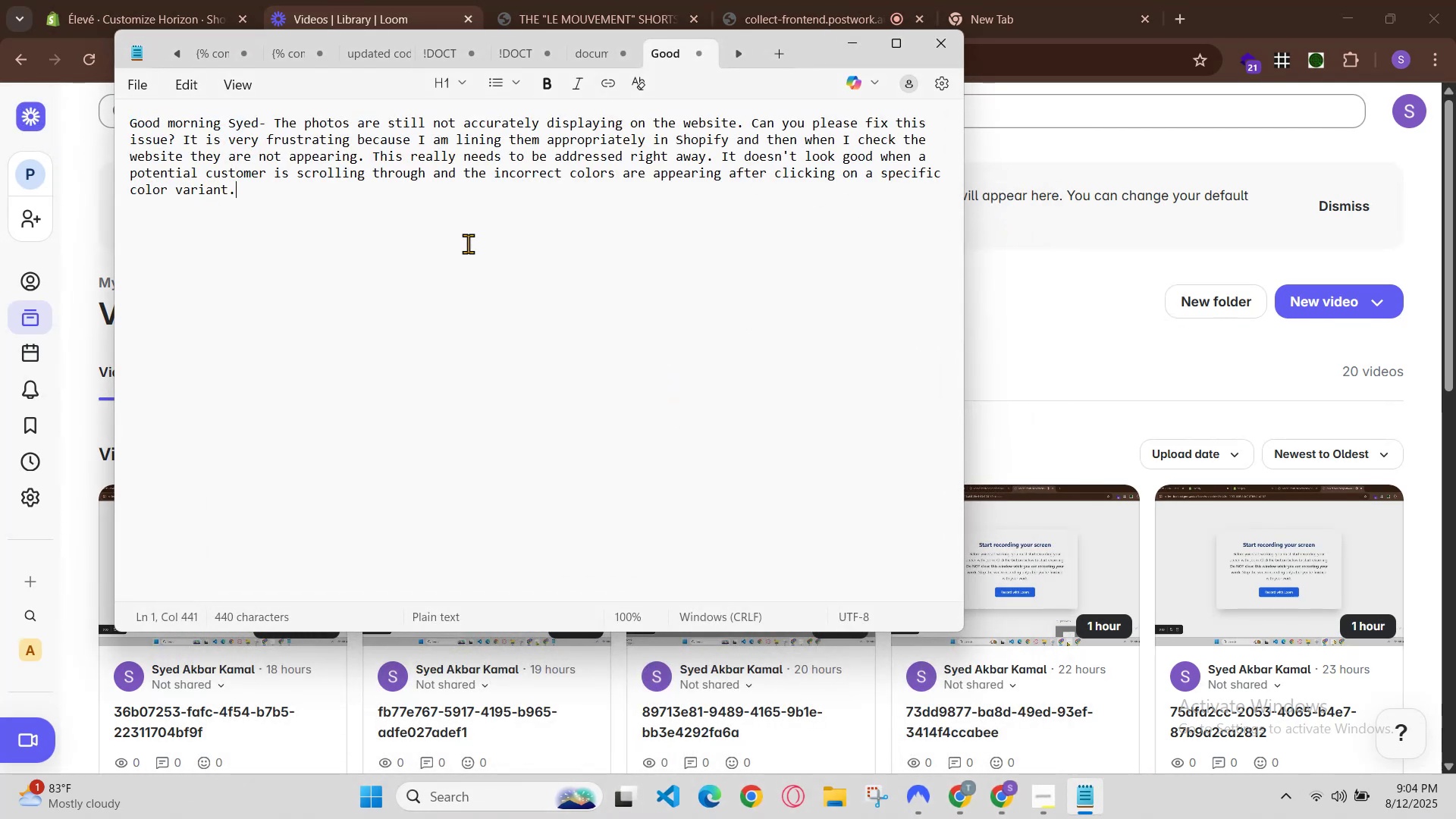 
left_click_drag(start_coordinate=[494, 259], to_coordinate=[497, 266])
 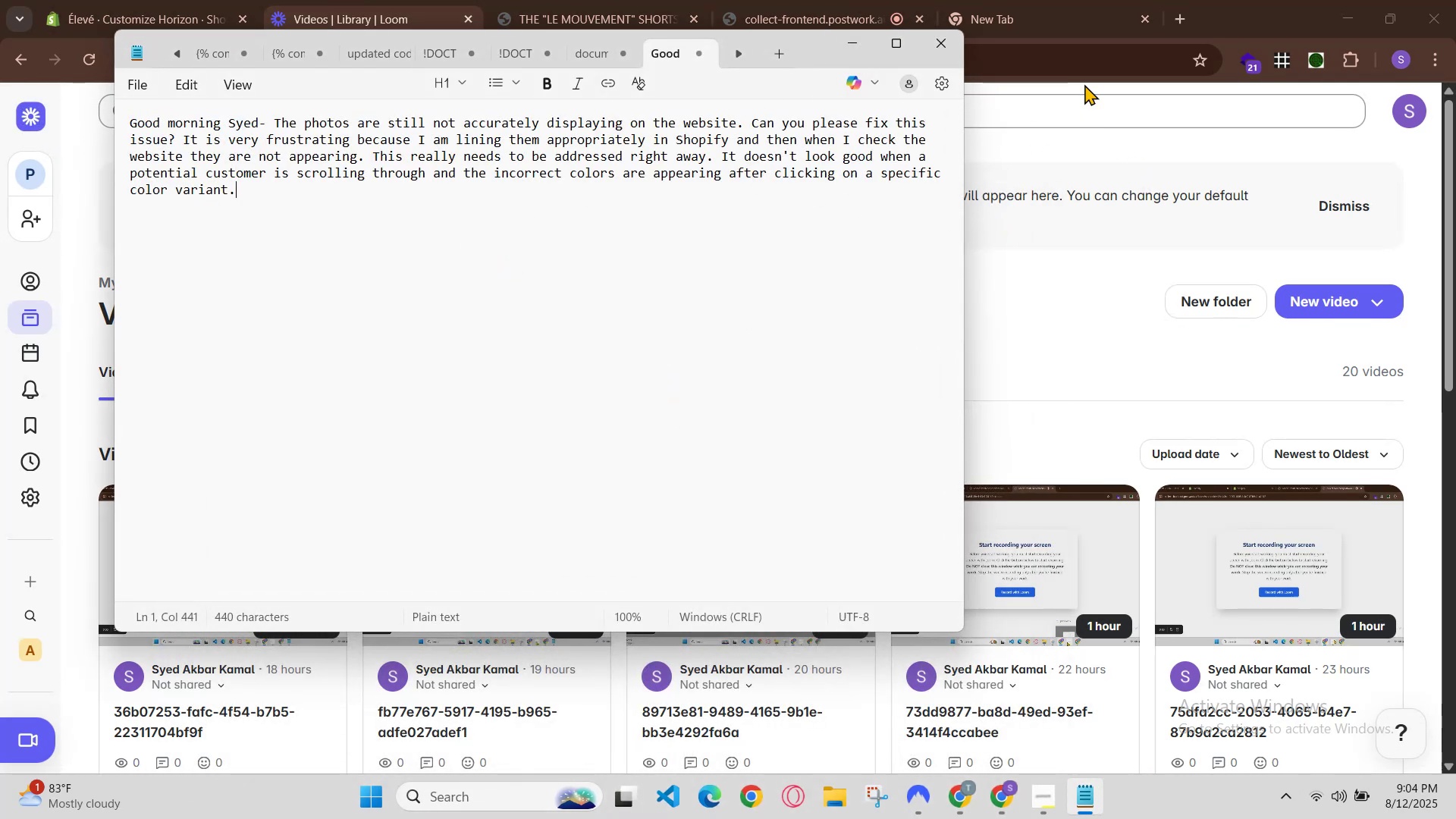 
left_click([1038, 7])
 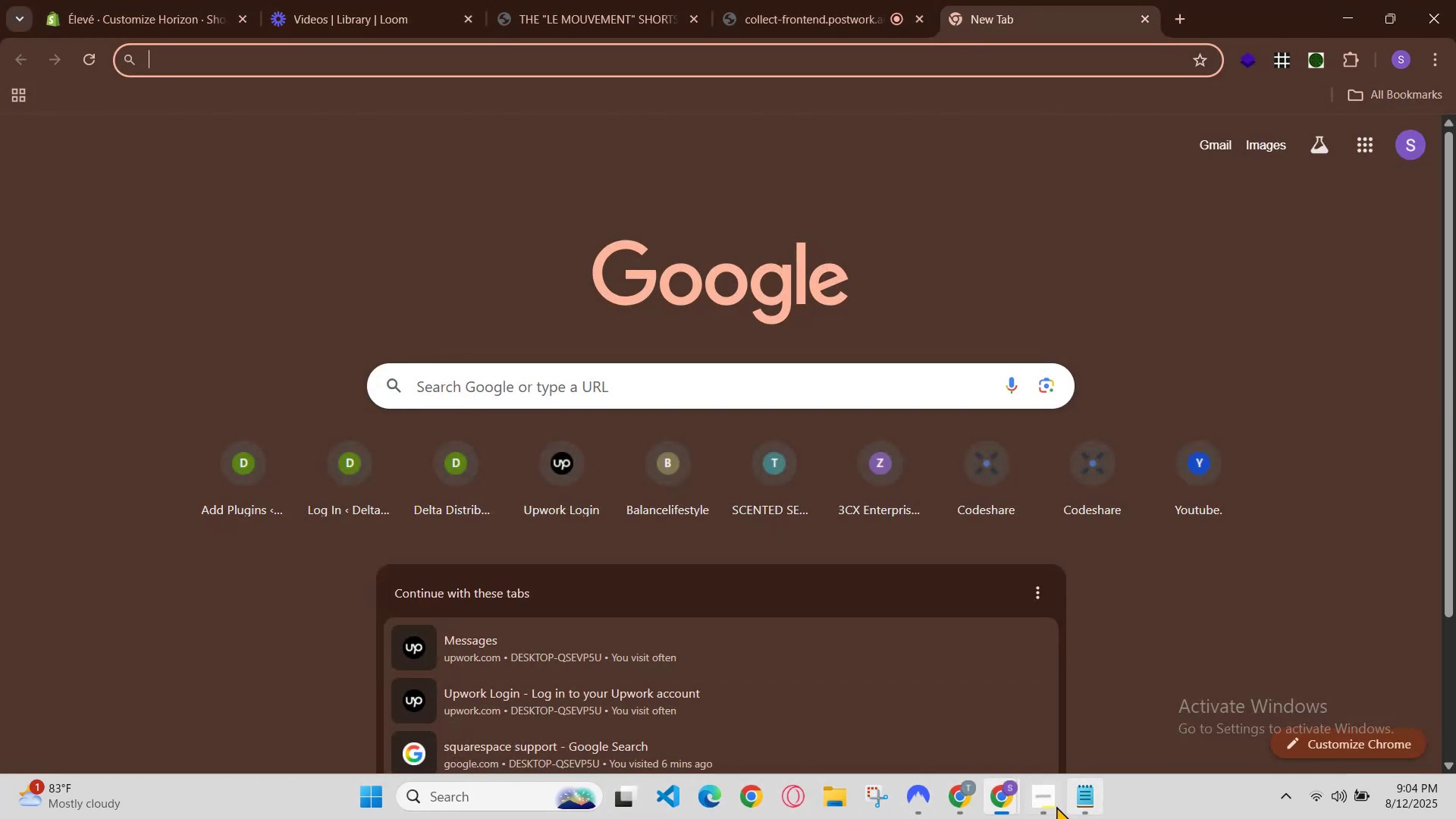 
left_click([1084, 801])
 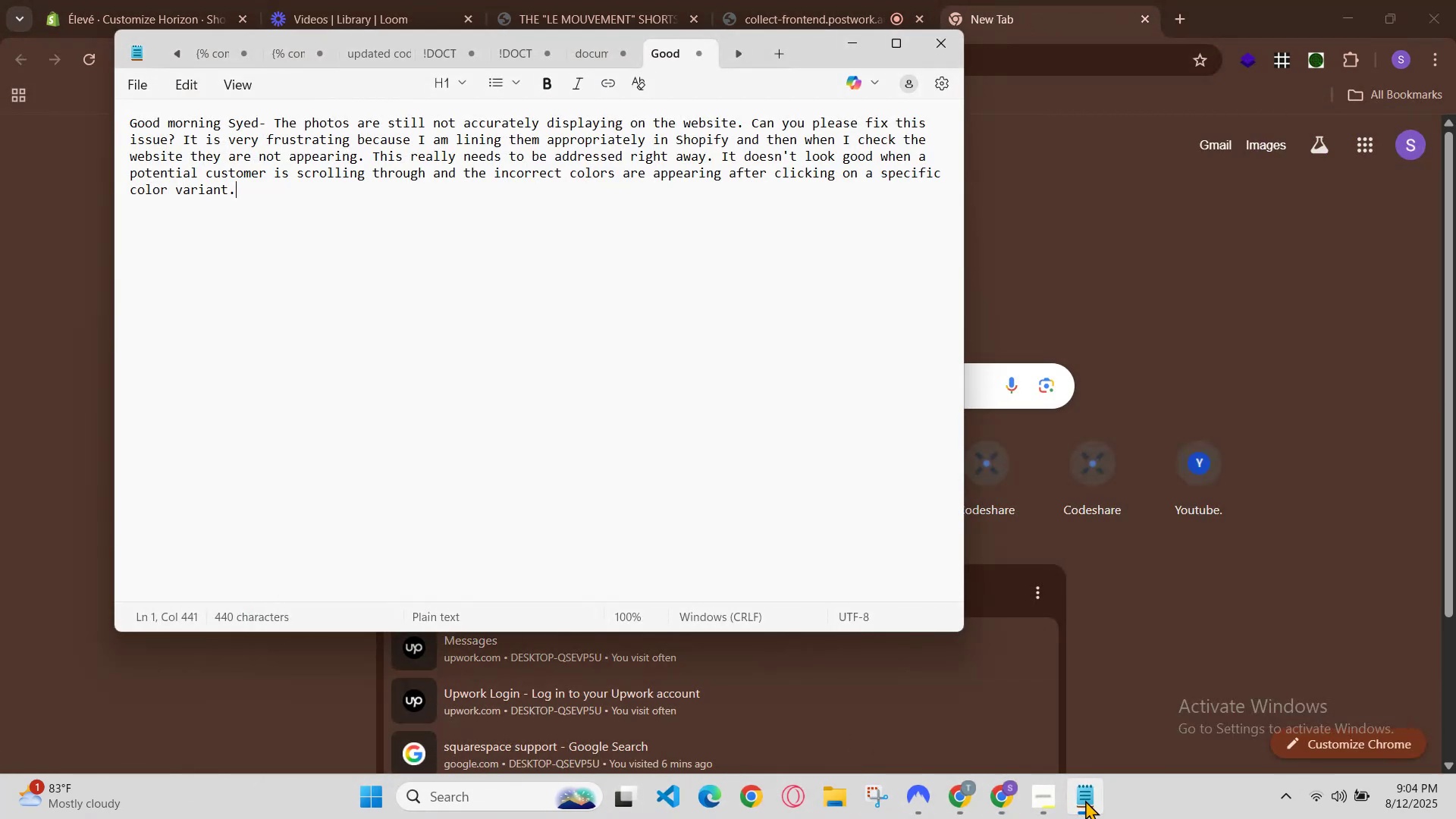 
left_click([1085, 800])
 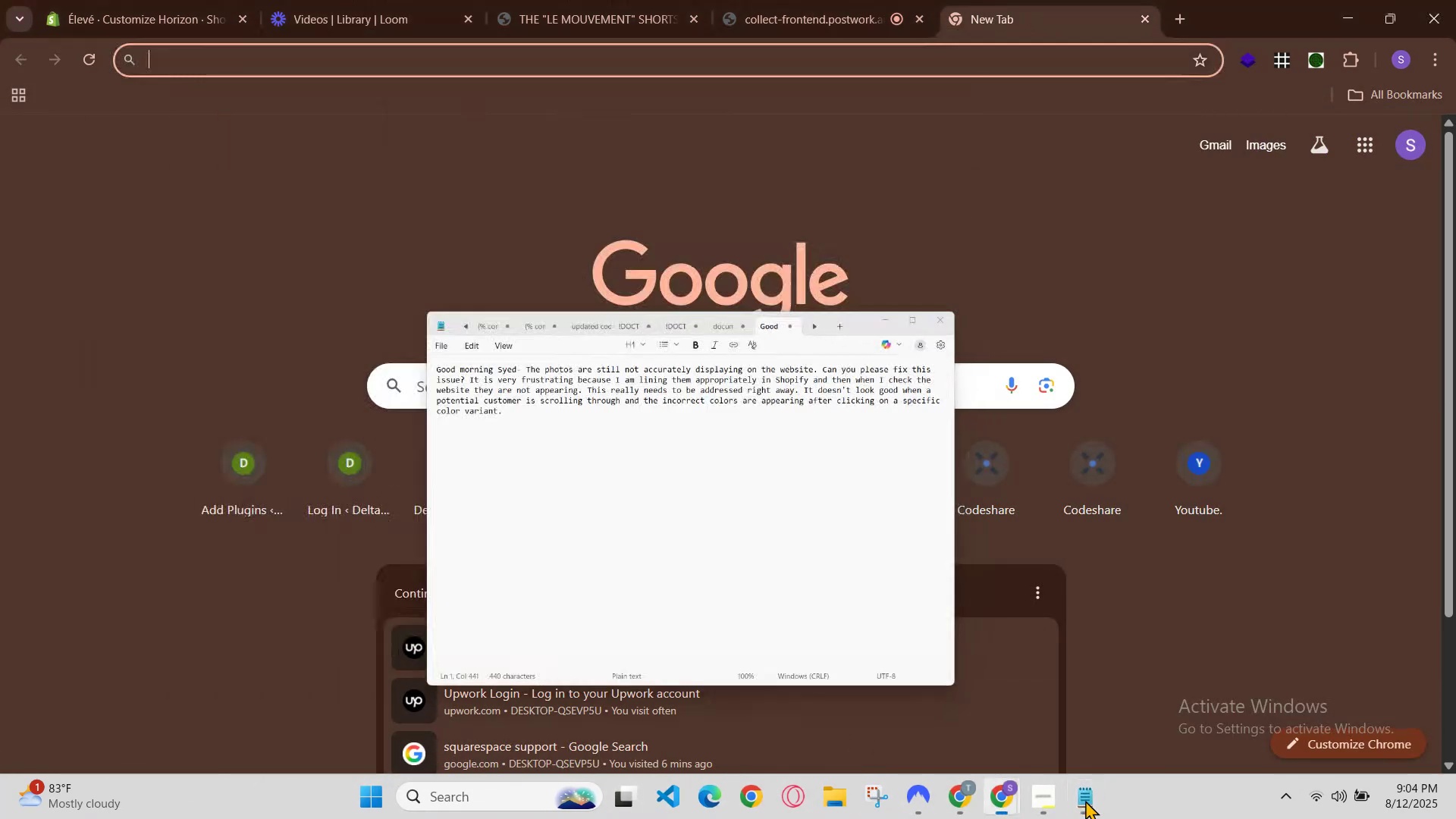 
left_click([1085, 800])
 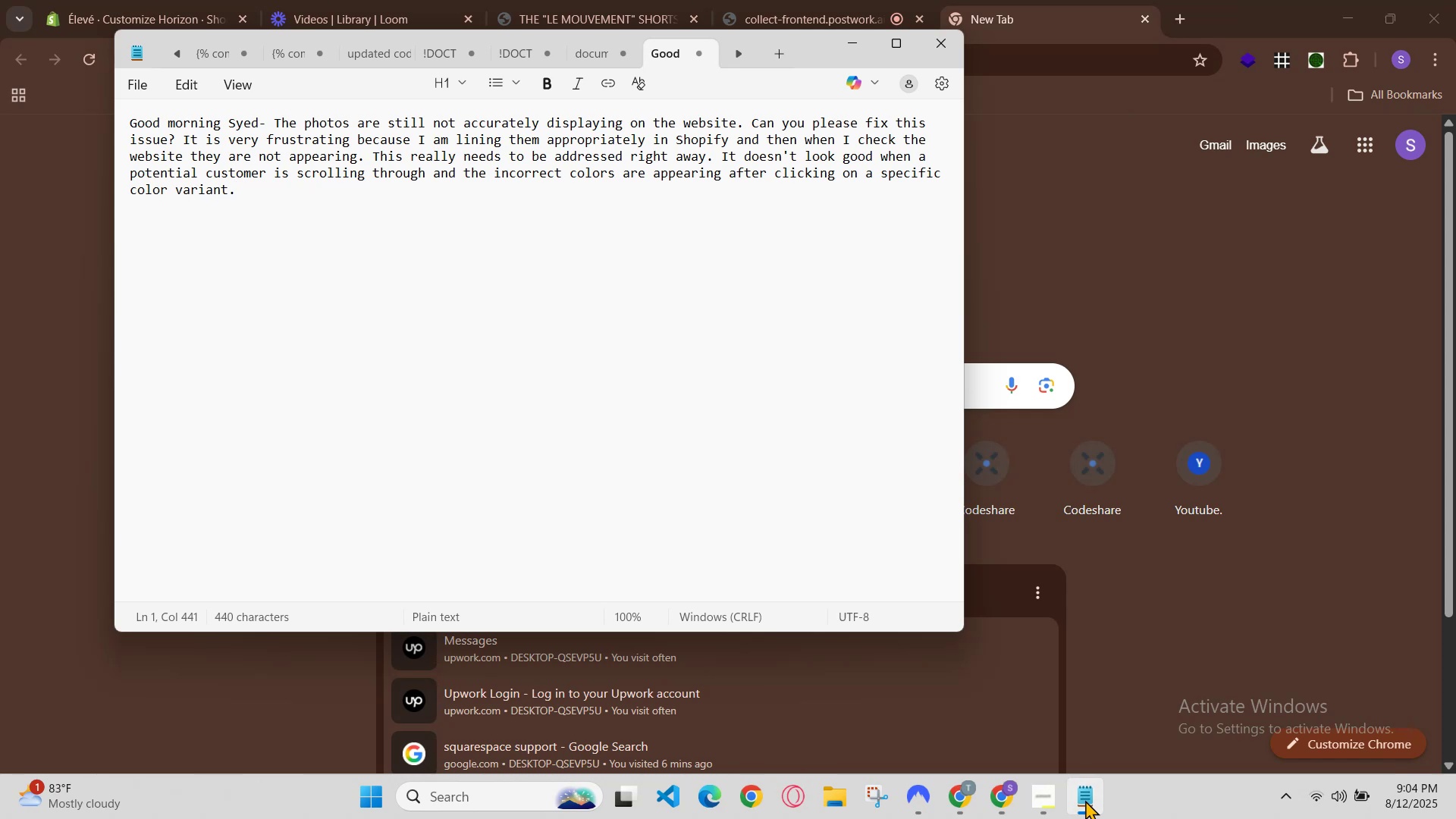 
double_click([1085, 800])
 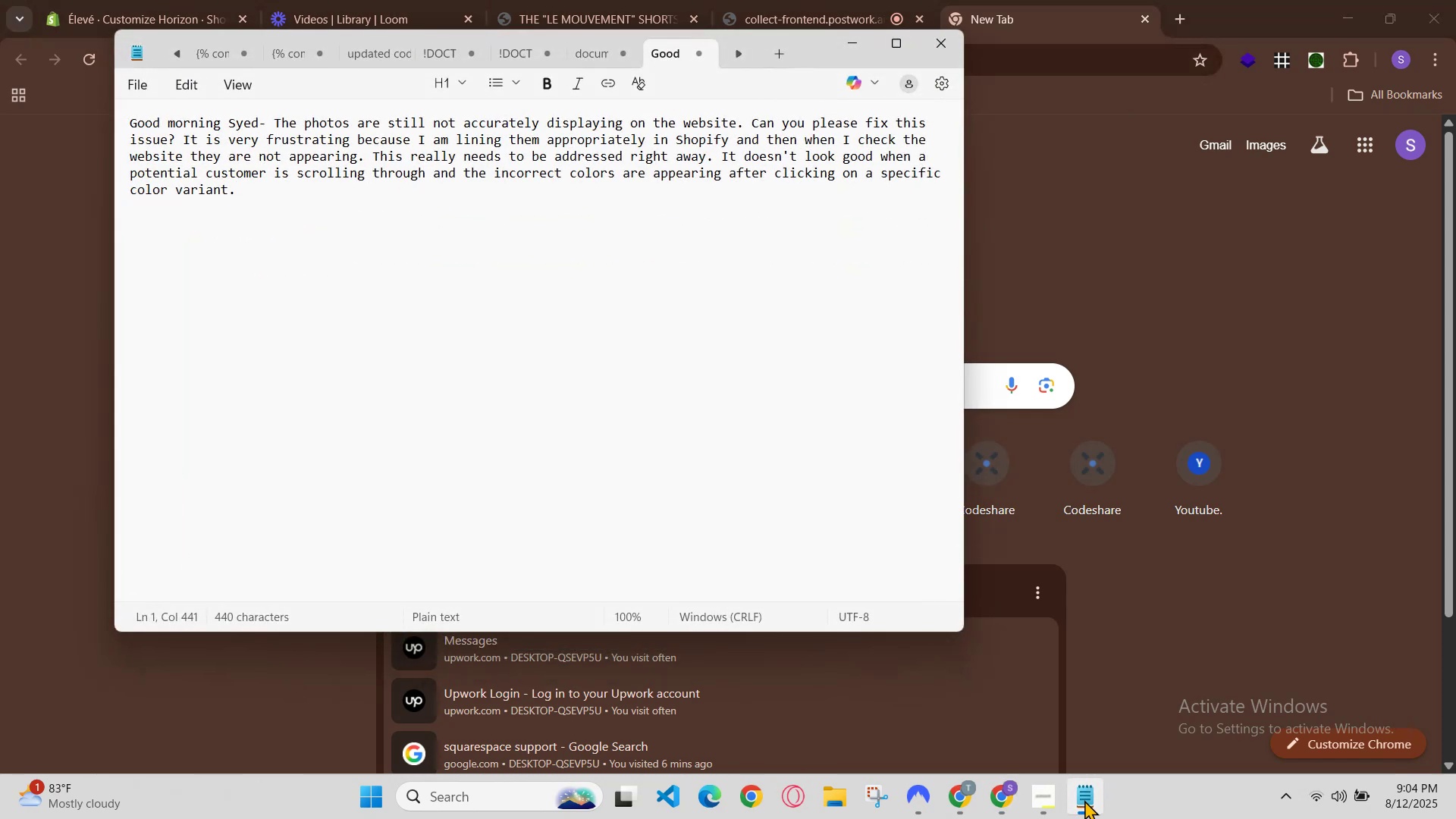 
left_click([1084, 800])
 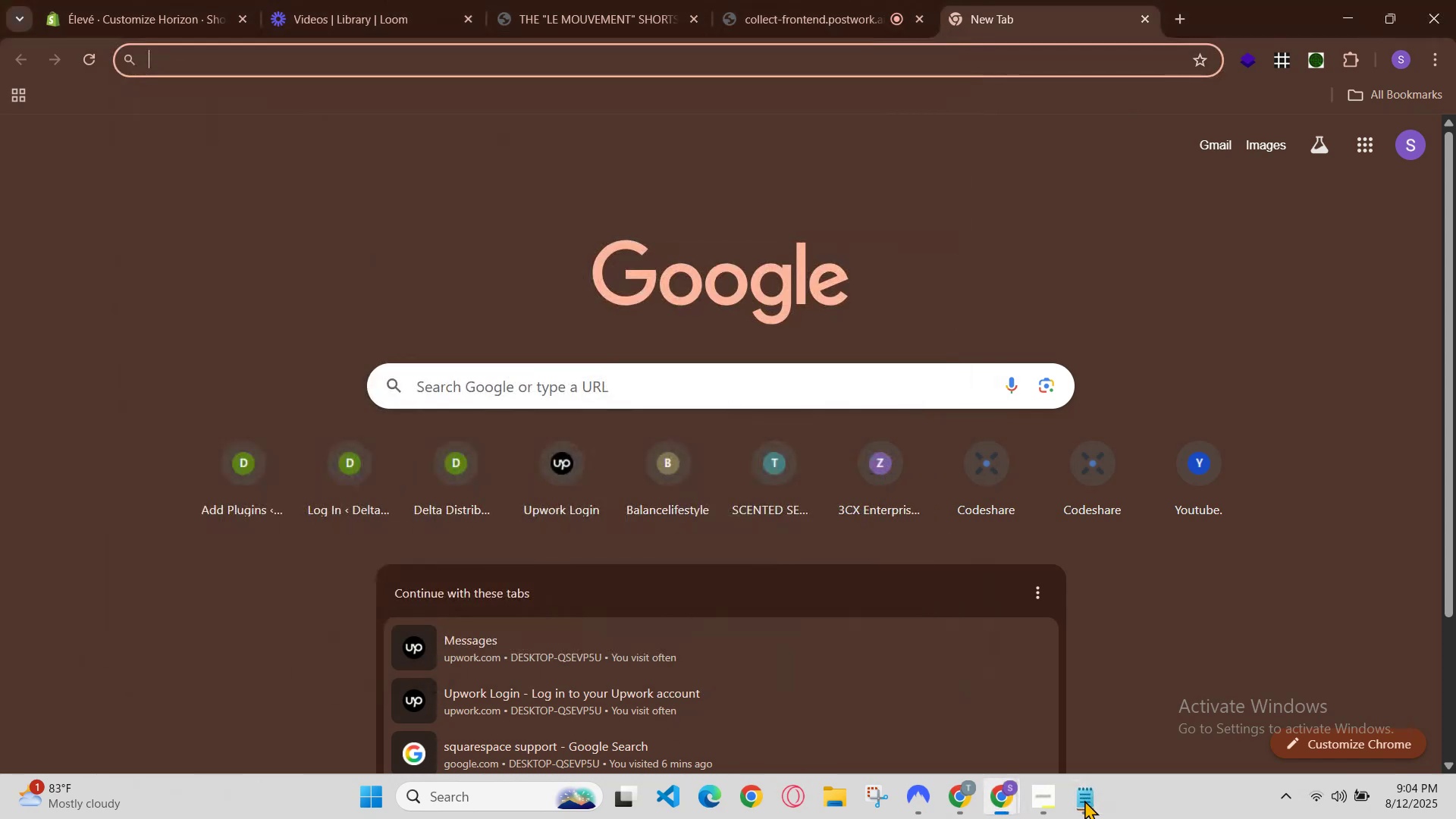 
left_click([1084, 800])
 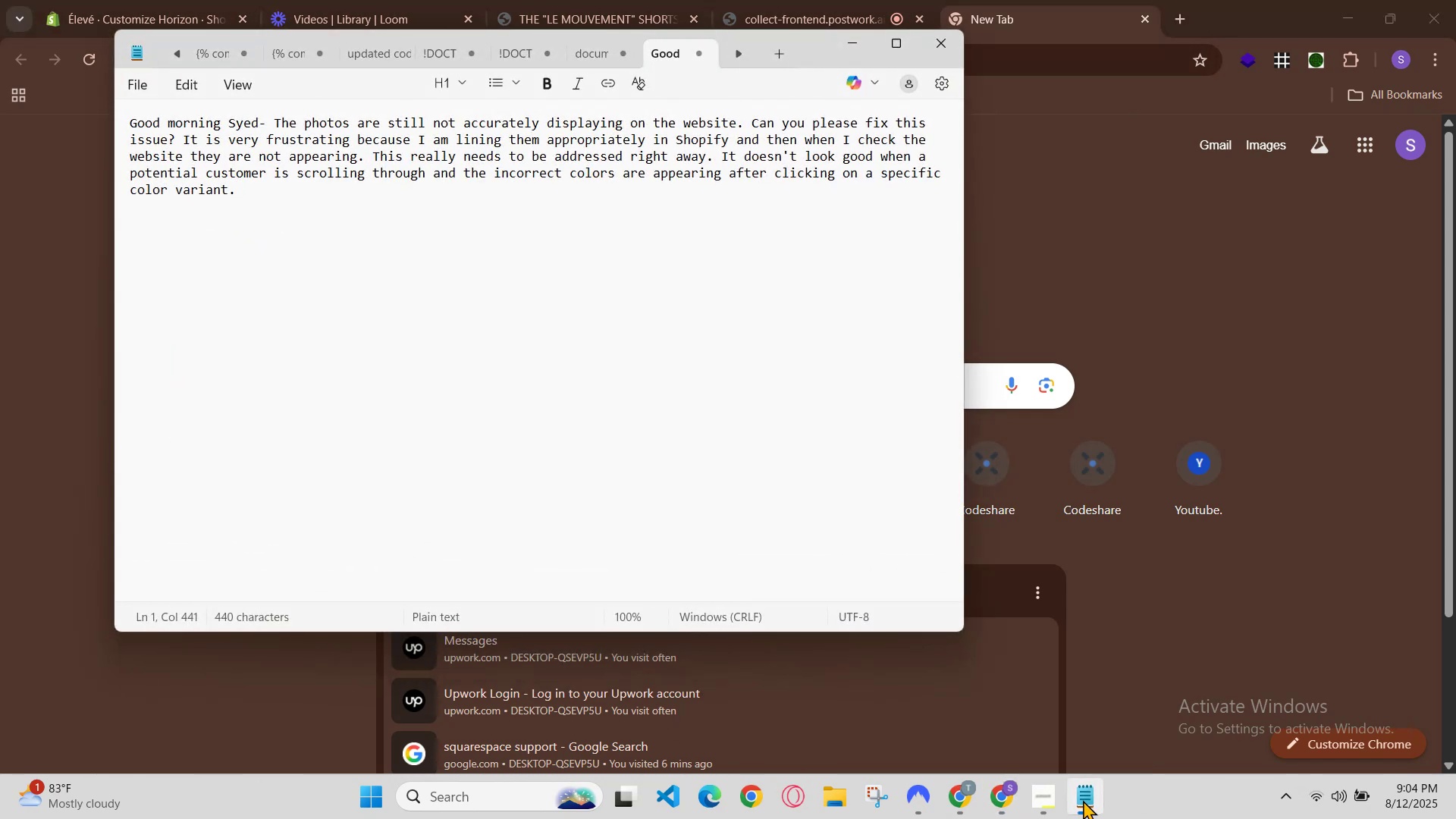 
left_click([1083, 800])
 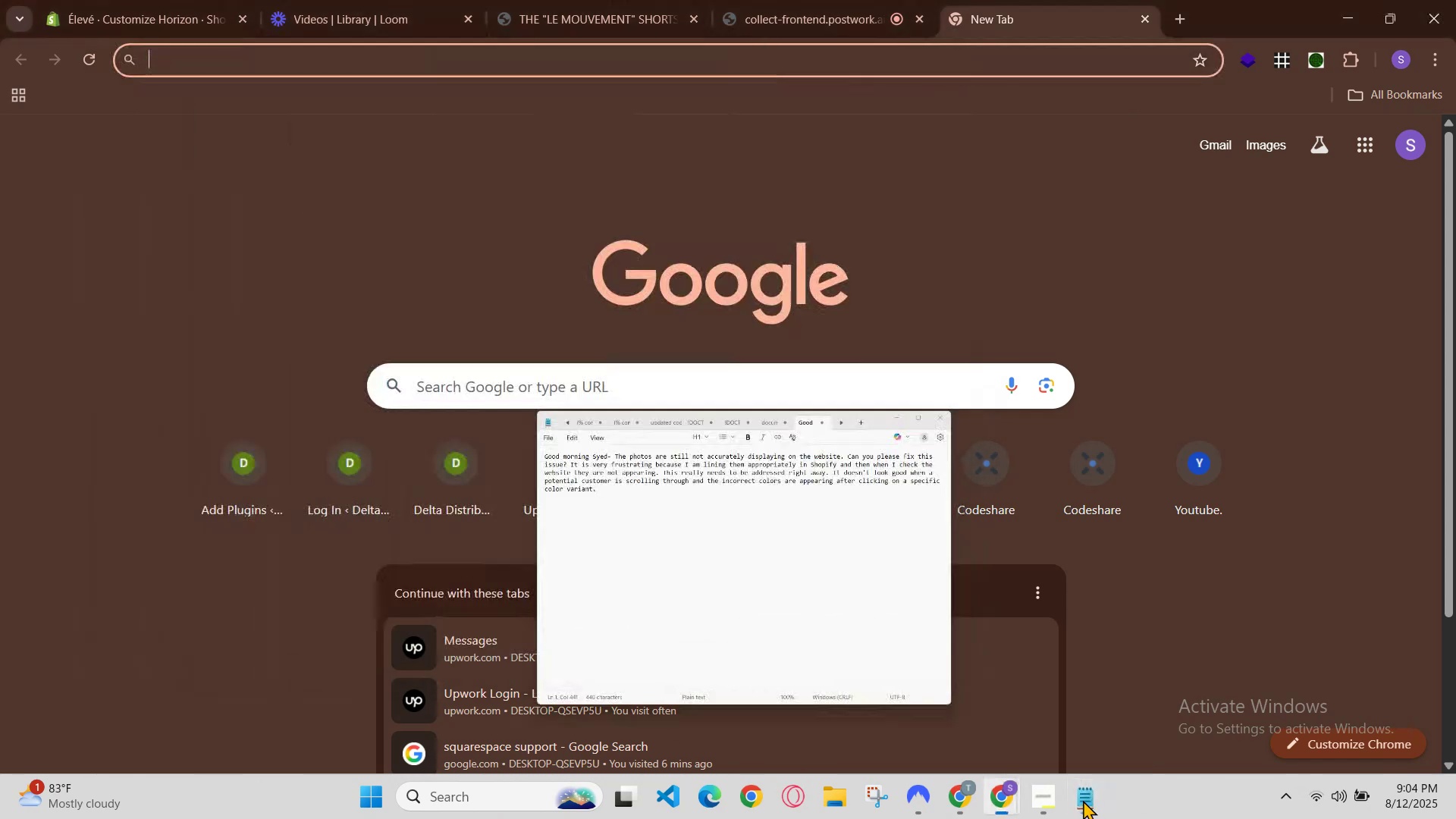 
left_click([1083, 800])
 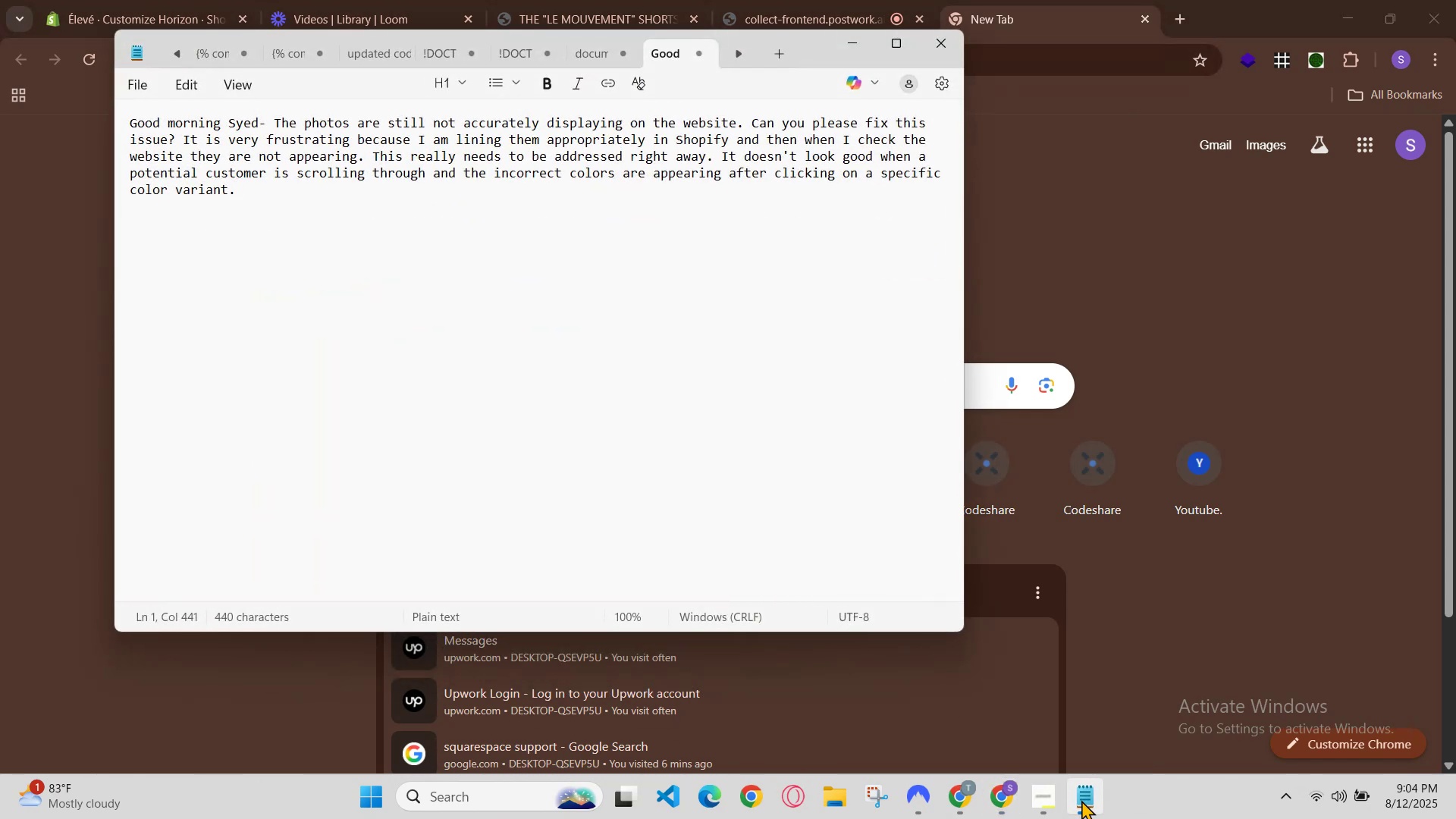 
left_click([1081, 800])
 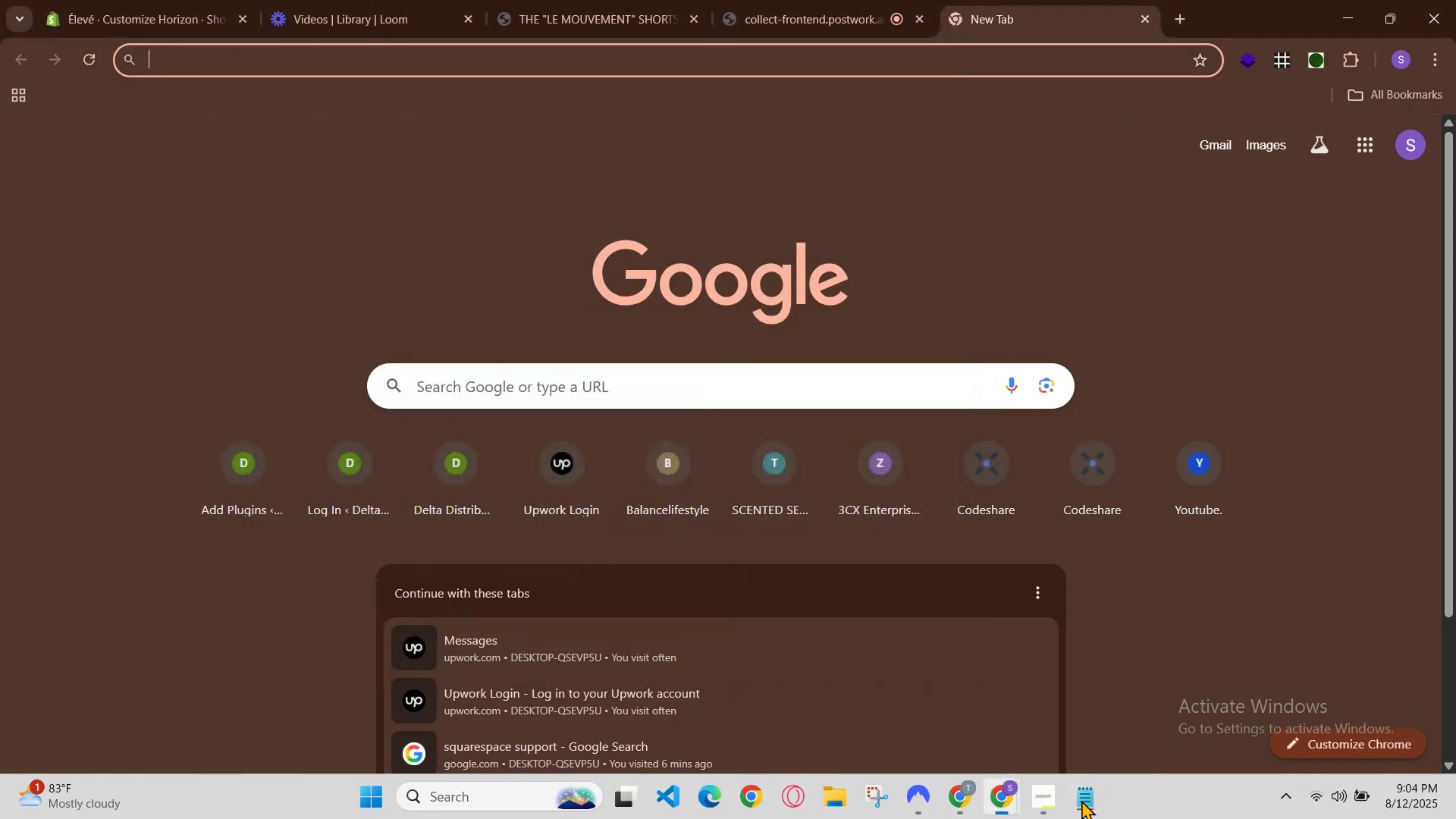 
left_click([1081, 800])
 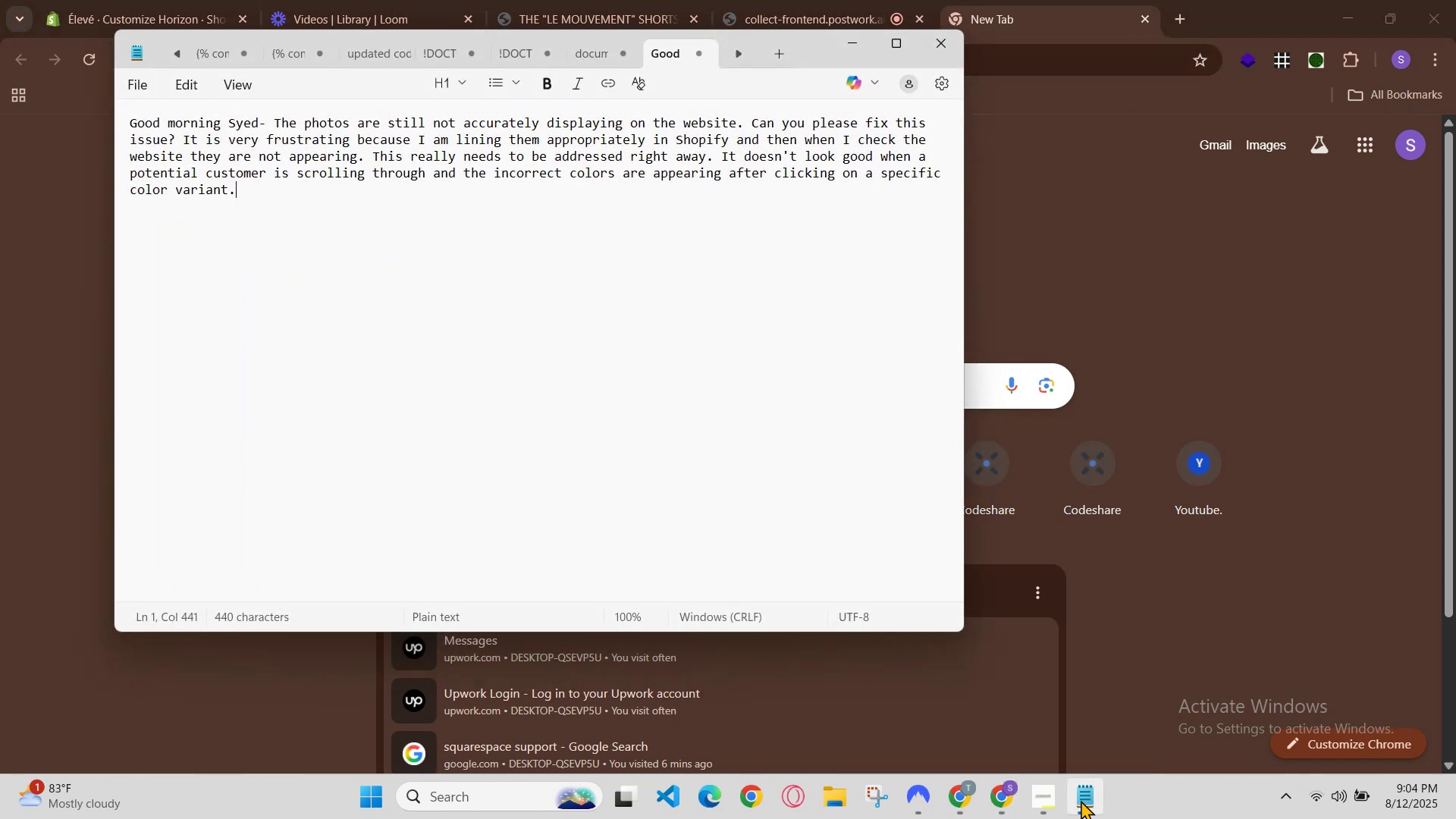 
left_click([1081, 800])
 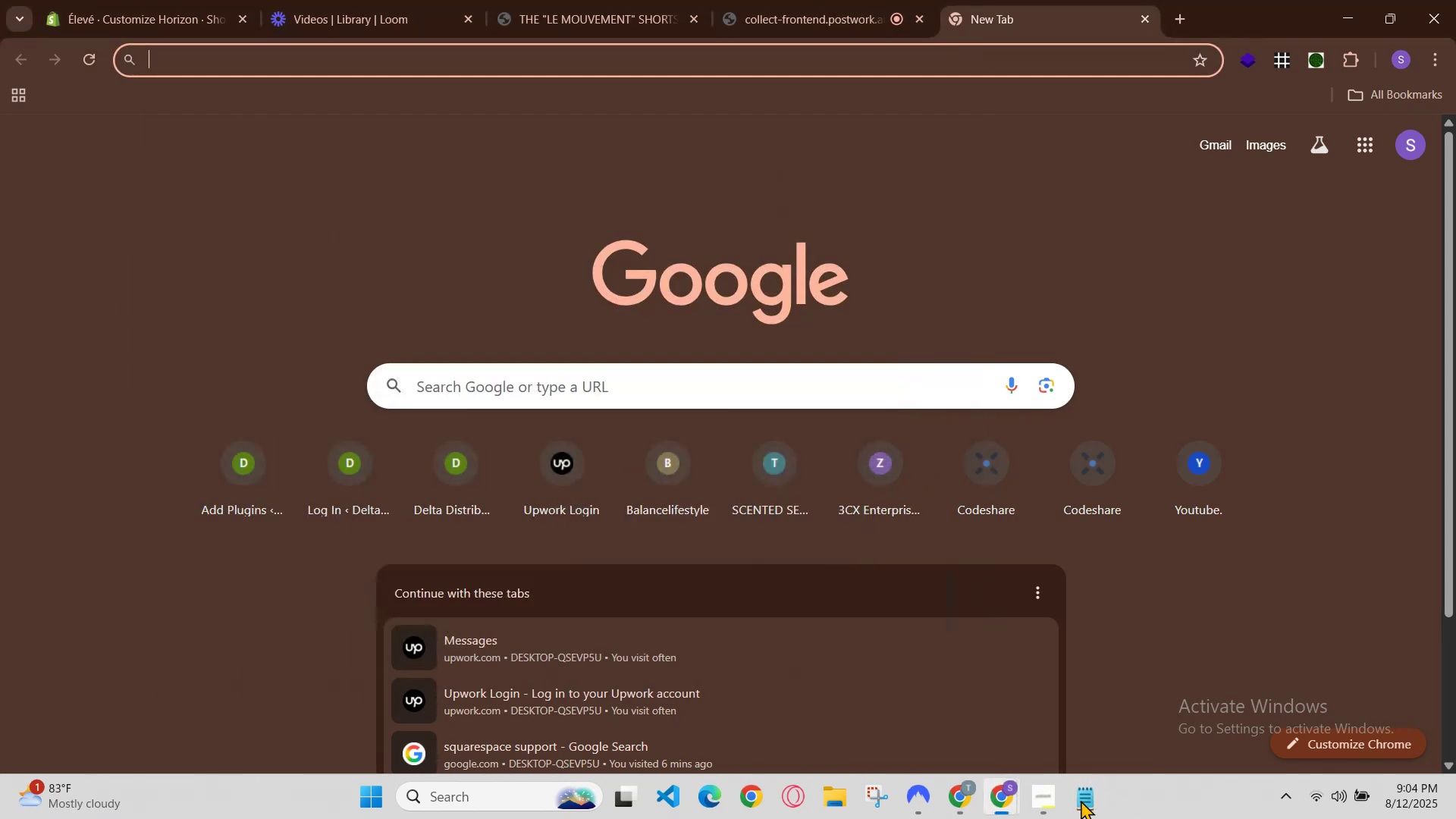 
left_click([1081, 800])
 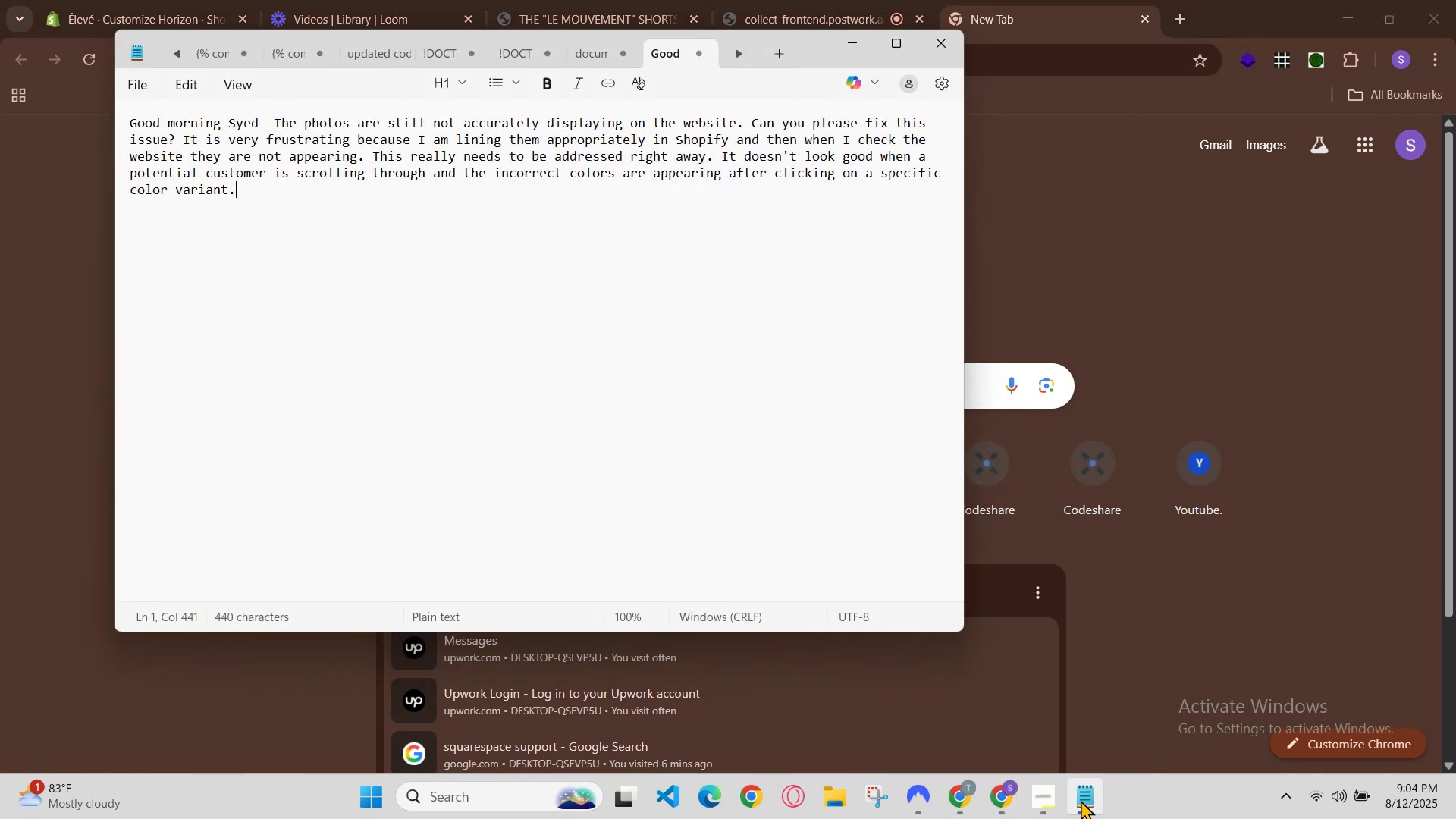 
left_click([1081, 800])
 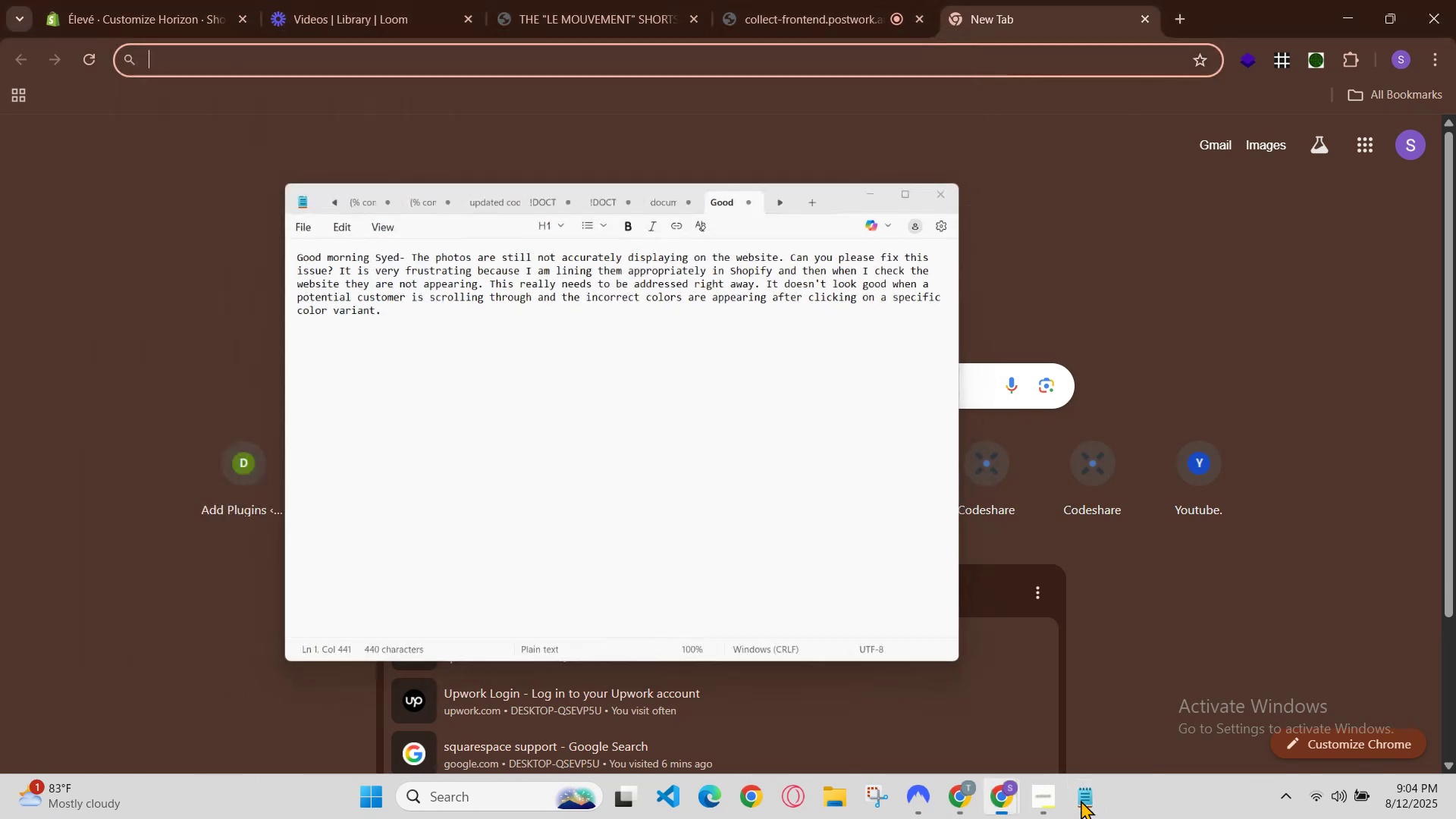 
left_click([1081, 800])
 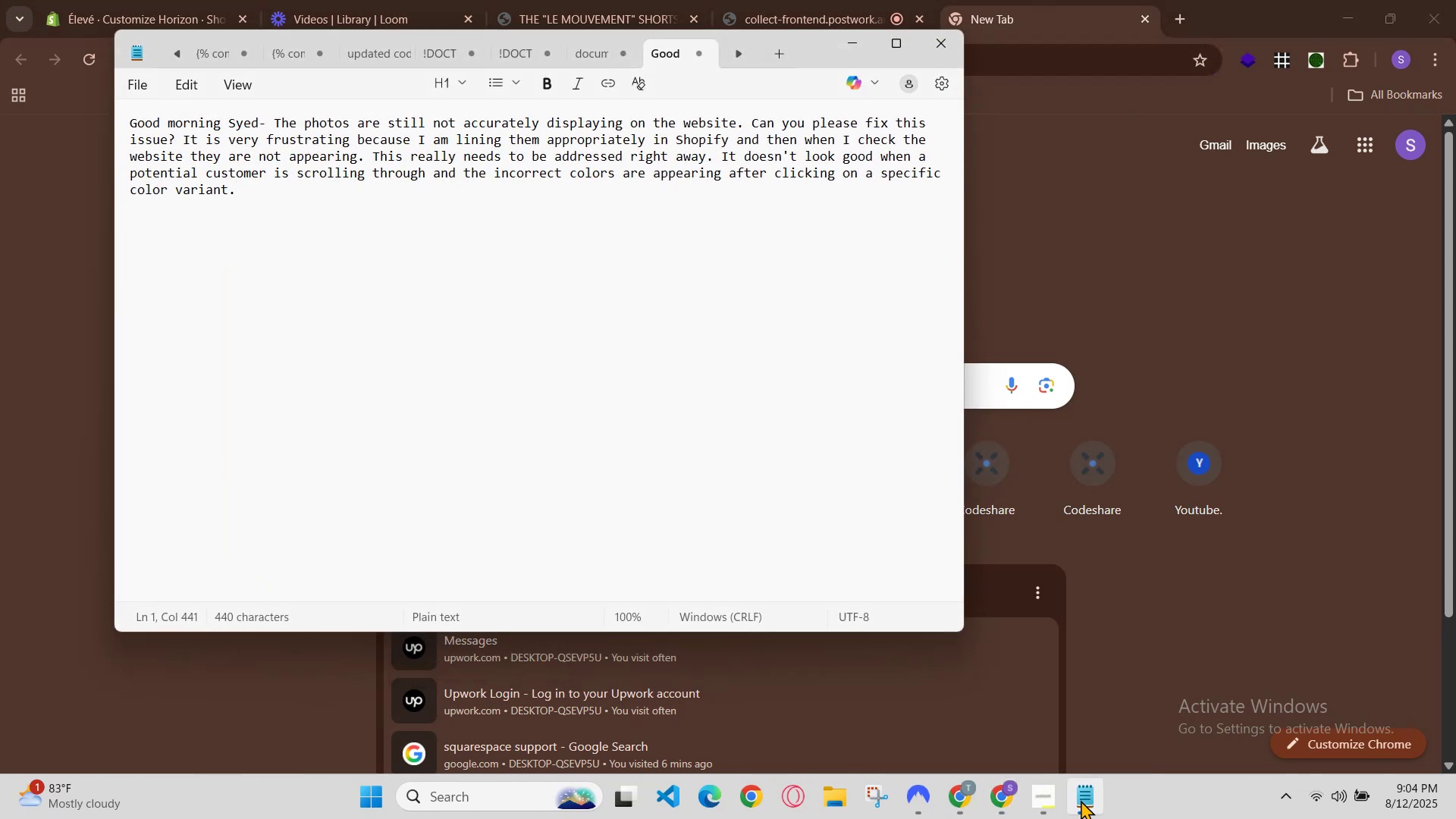 
double_click([1081, 800])
 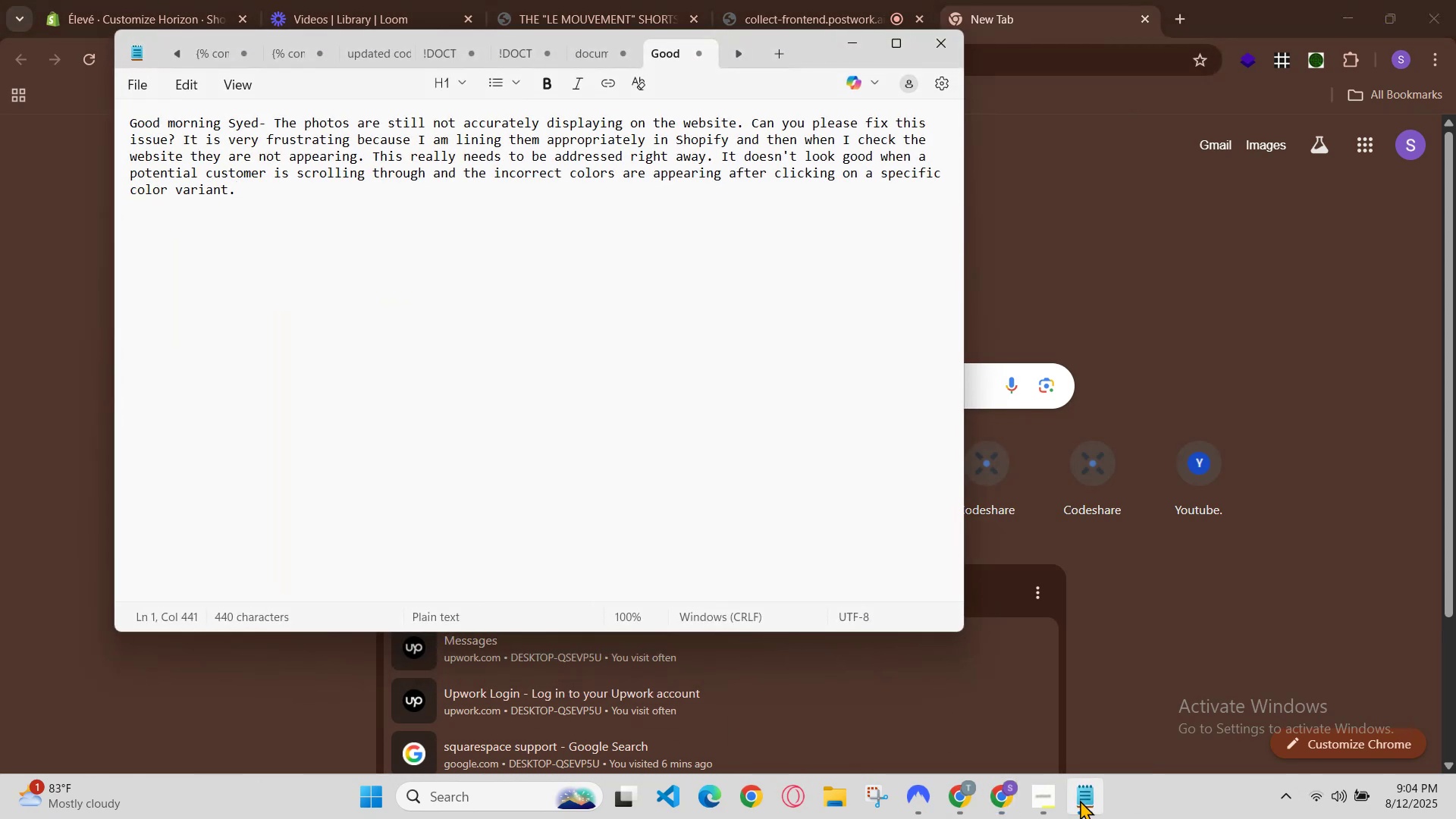 
left_click([1080, 800])
 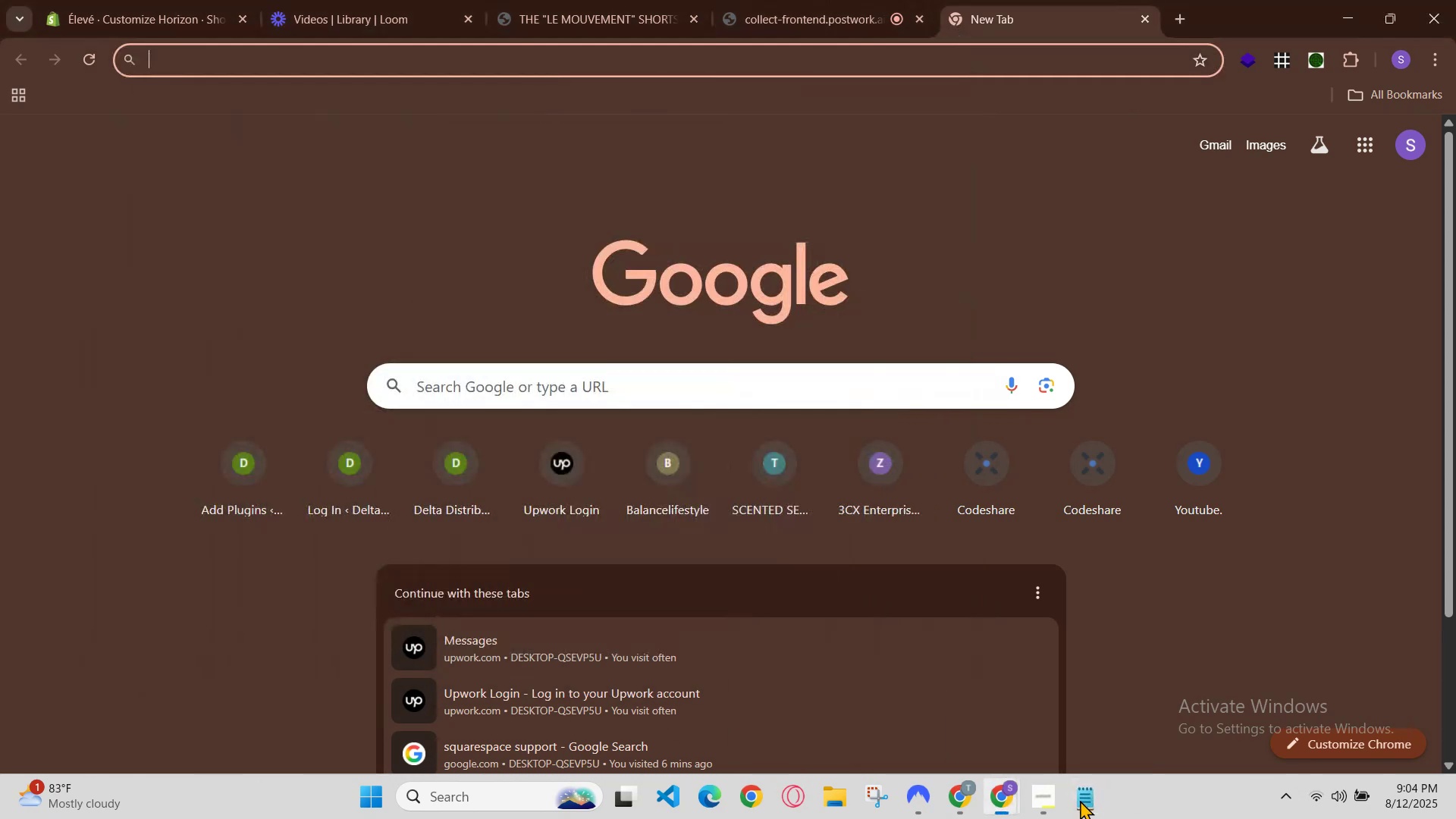 
left_click([1080, 800])
 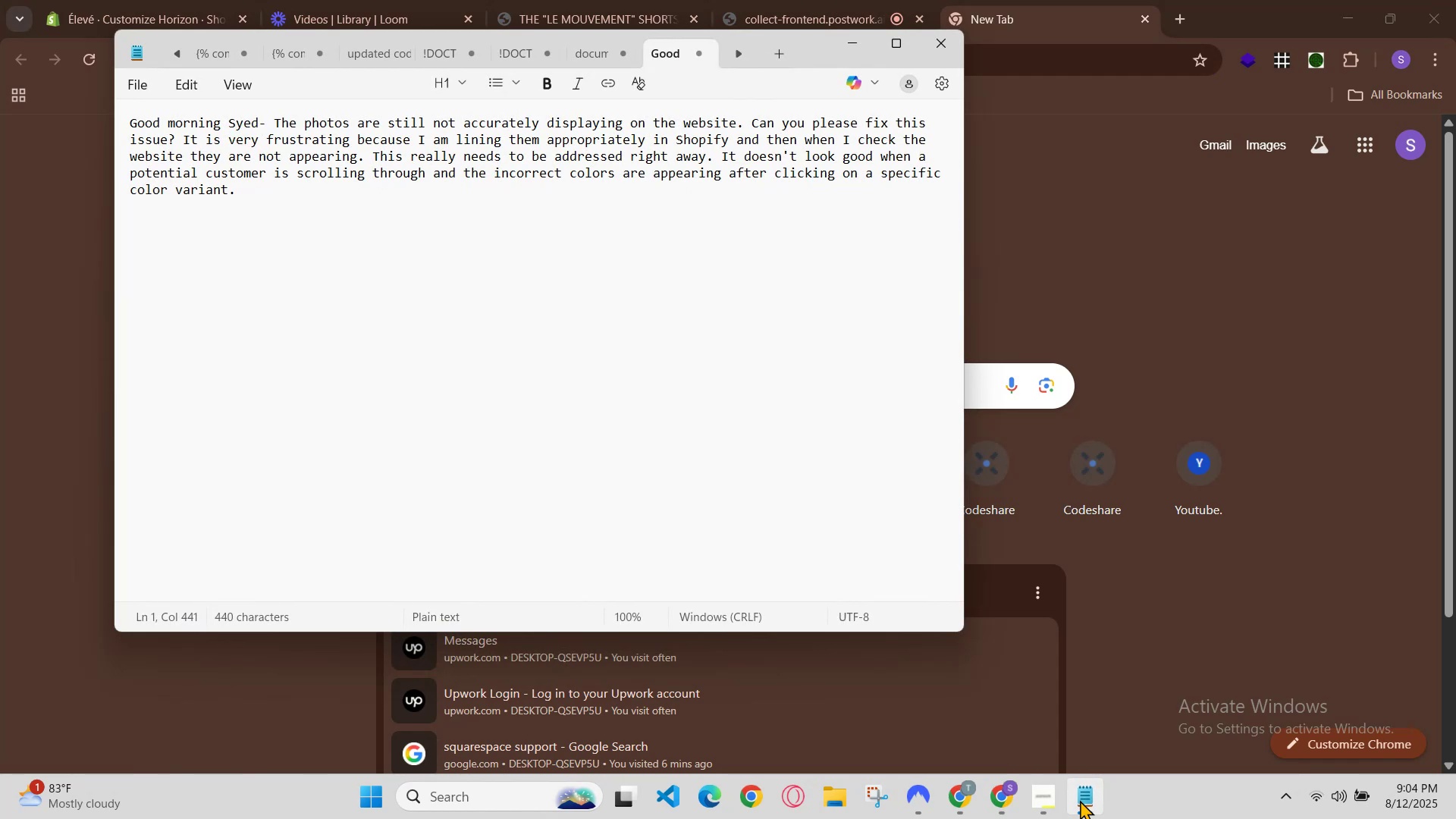 
double_click([1080, 800])
 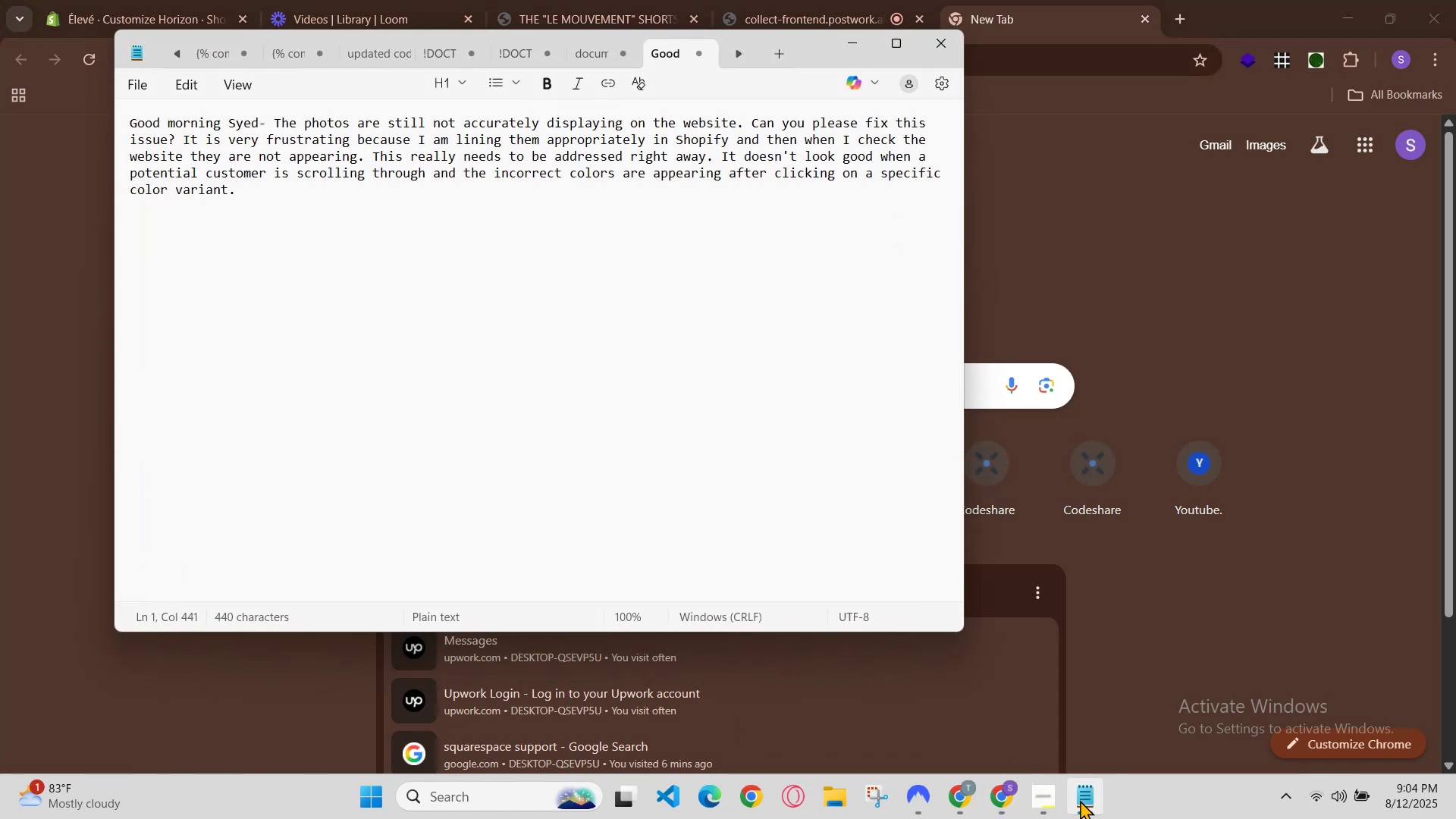 
left_click([1080, 800])
 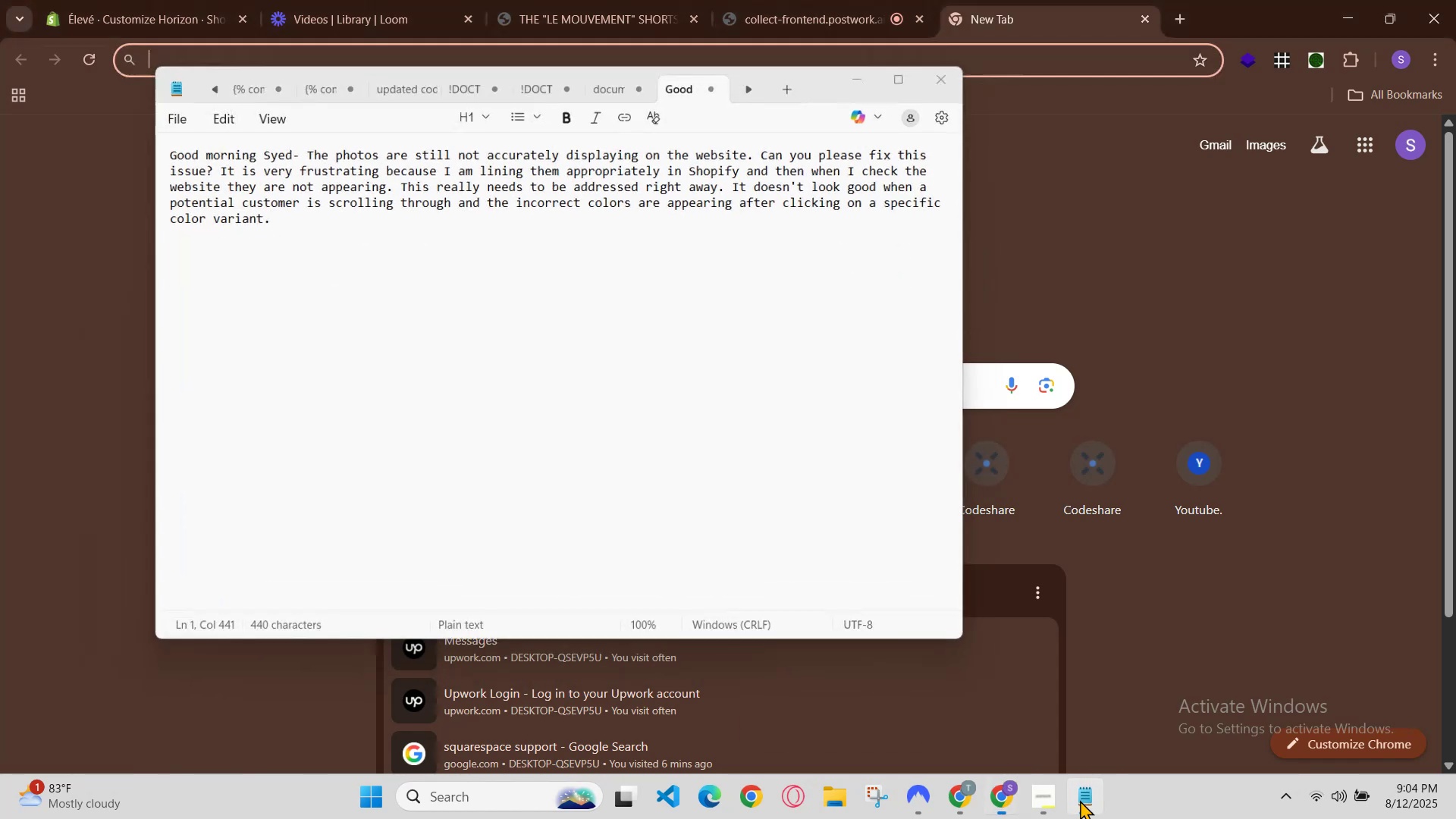 
left_click([1080, 800])
 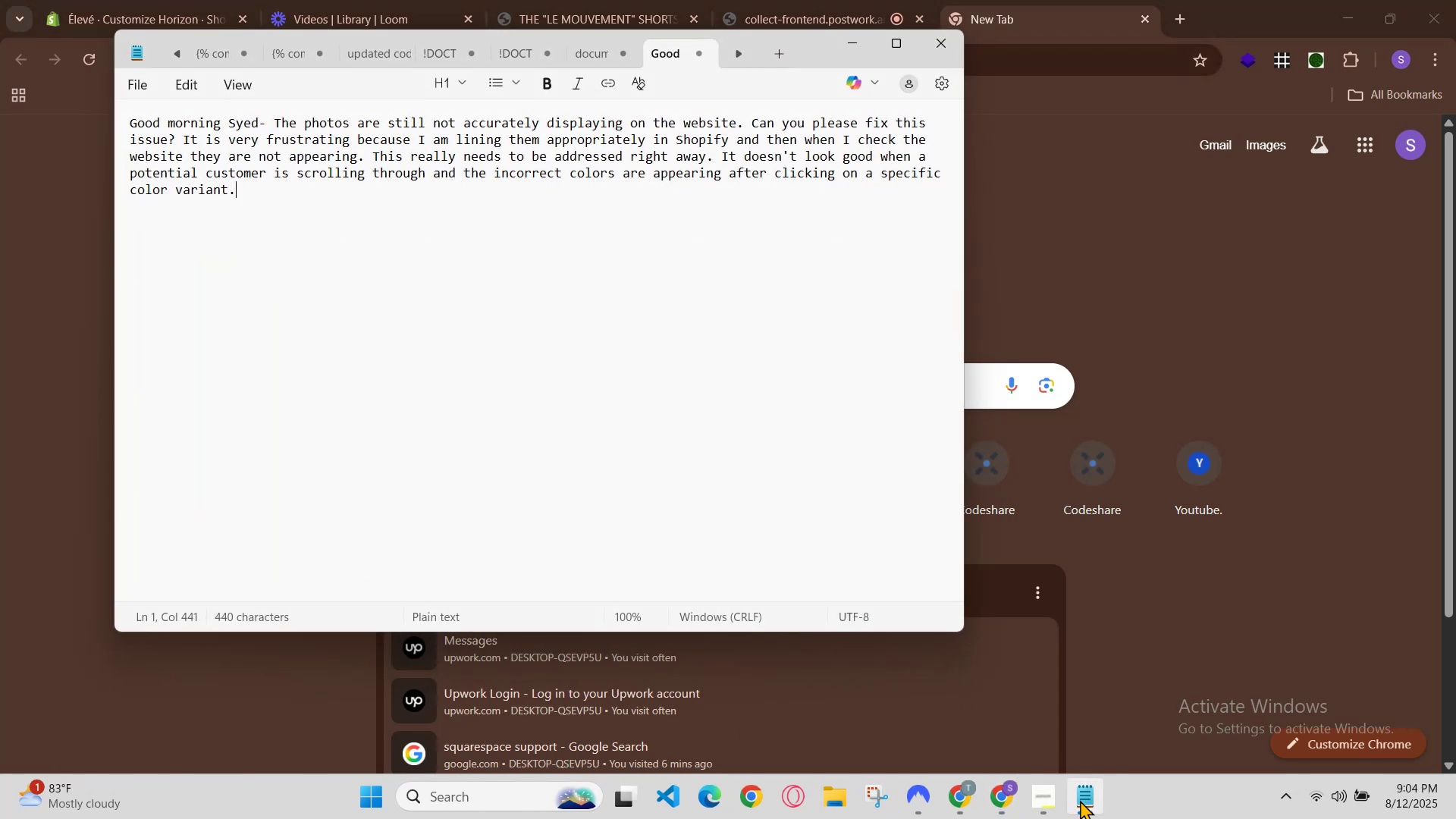 
double_click([1080, 800])
 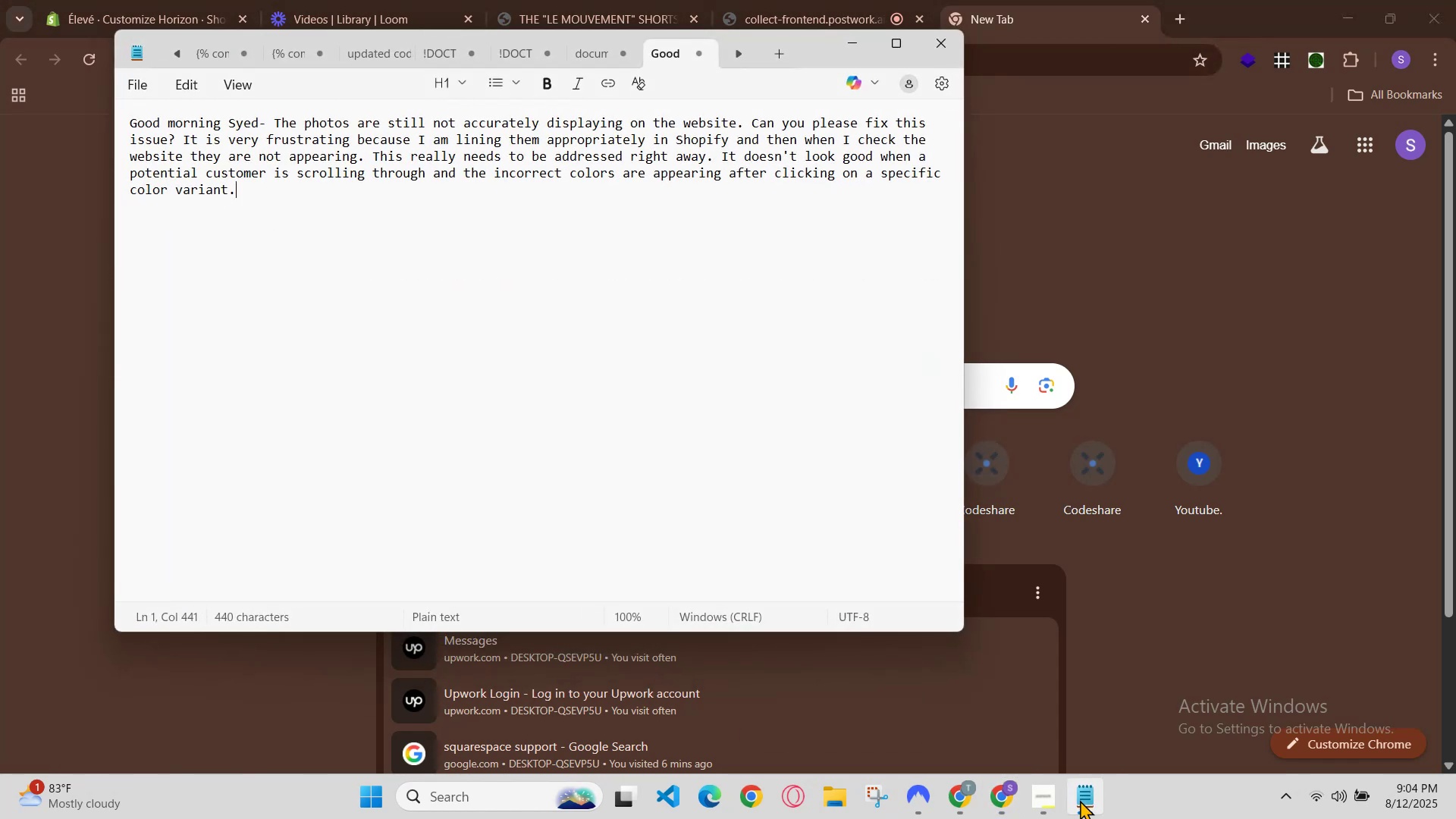 
double_click([1080, 800])
 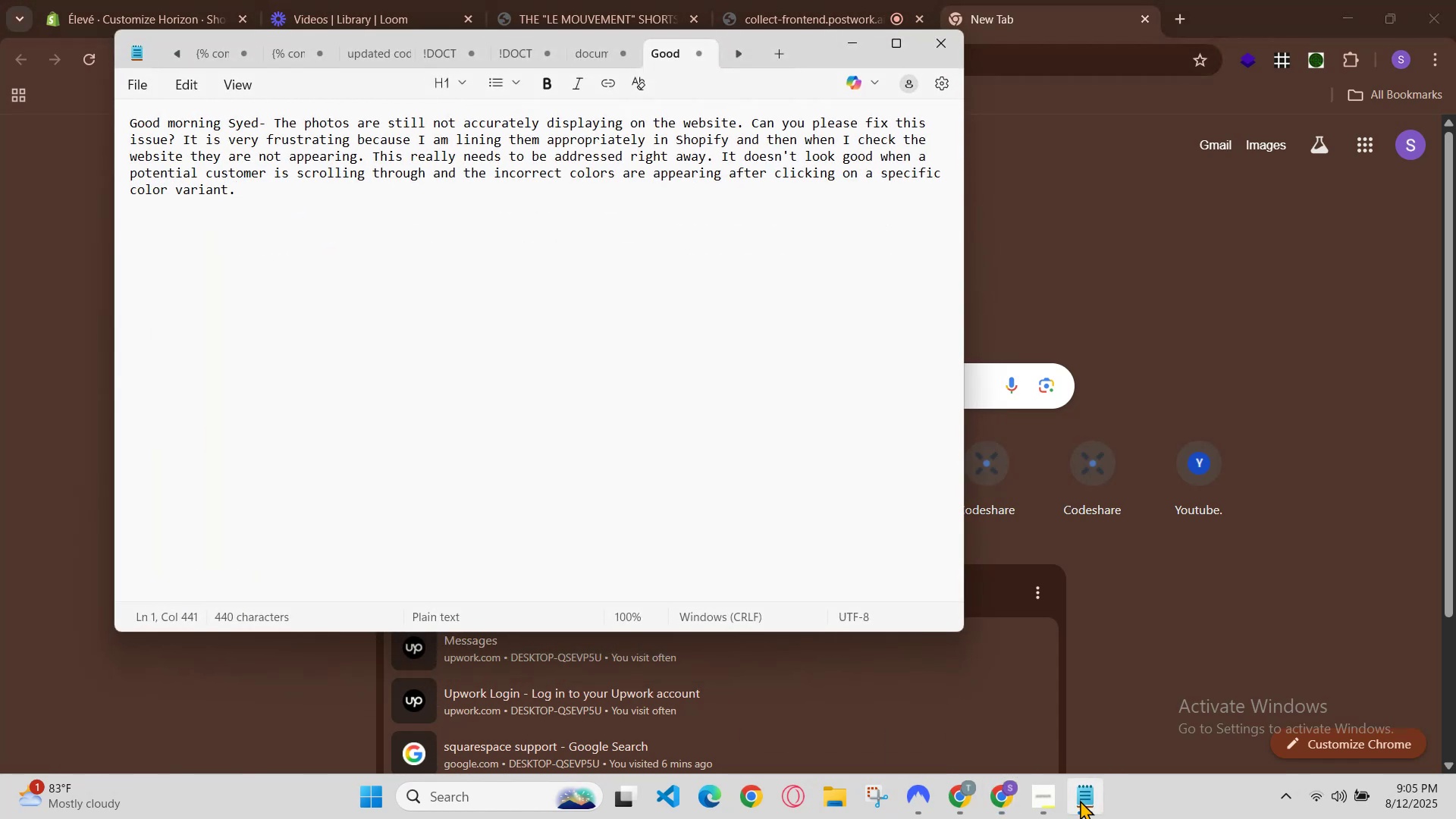 
double_click([1080, 800])
 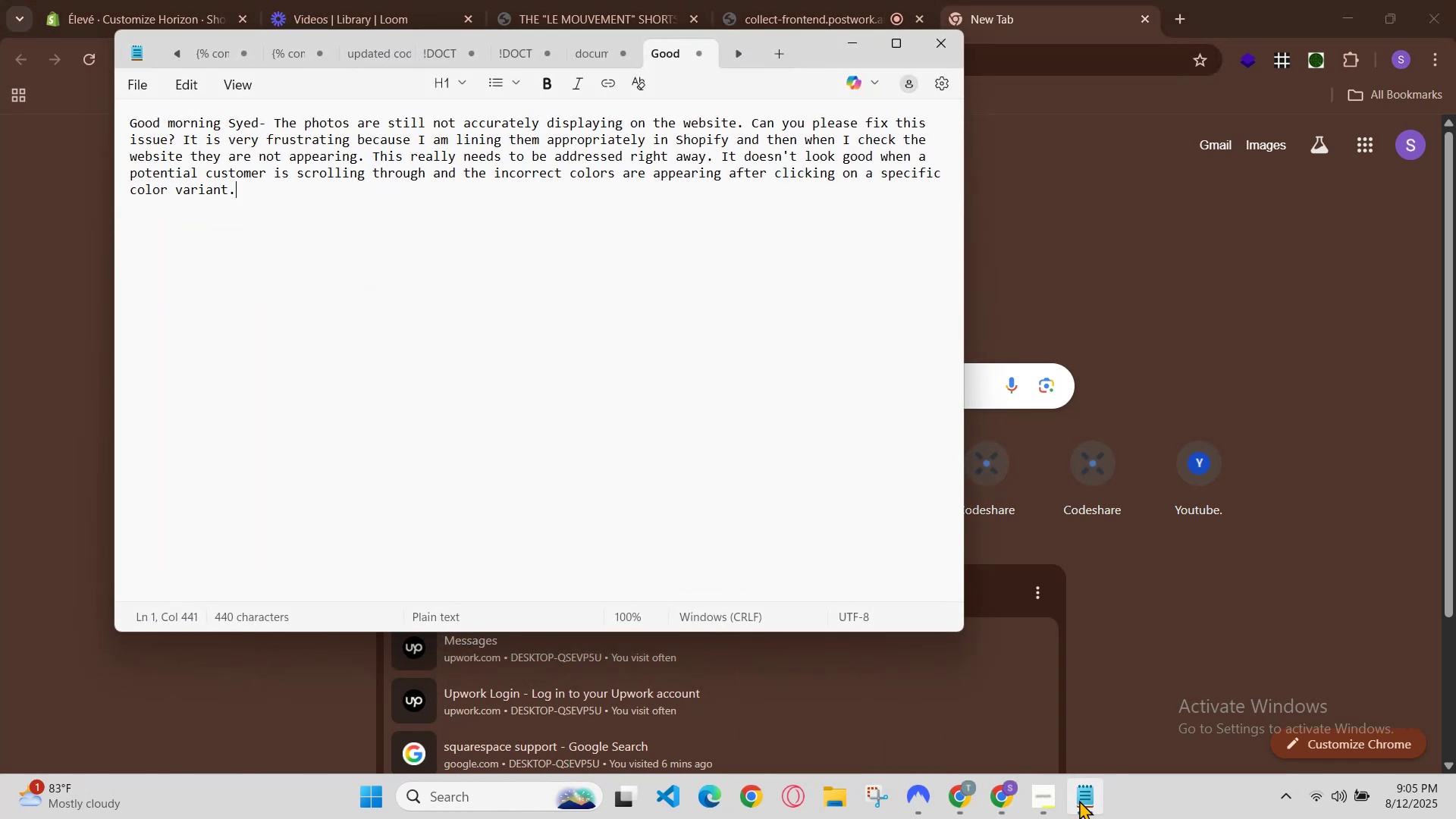 
double_click([1079, 800])
 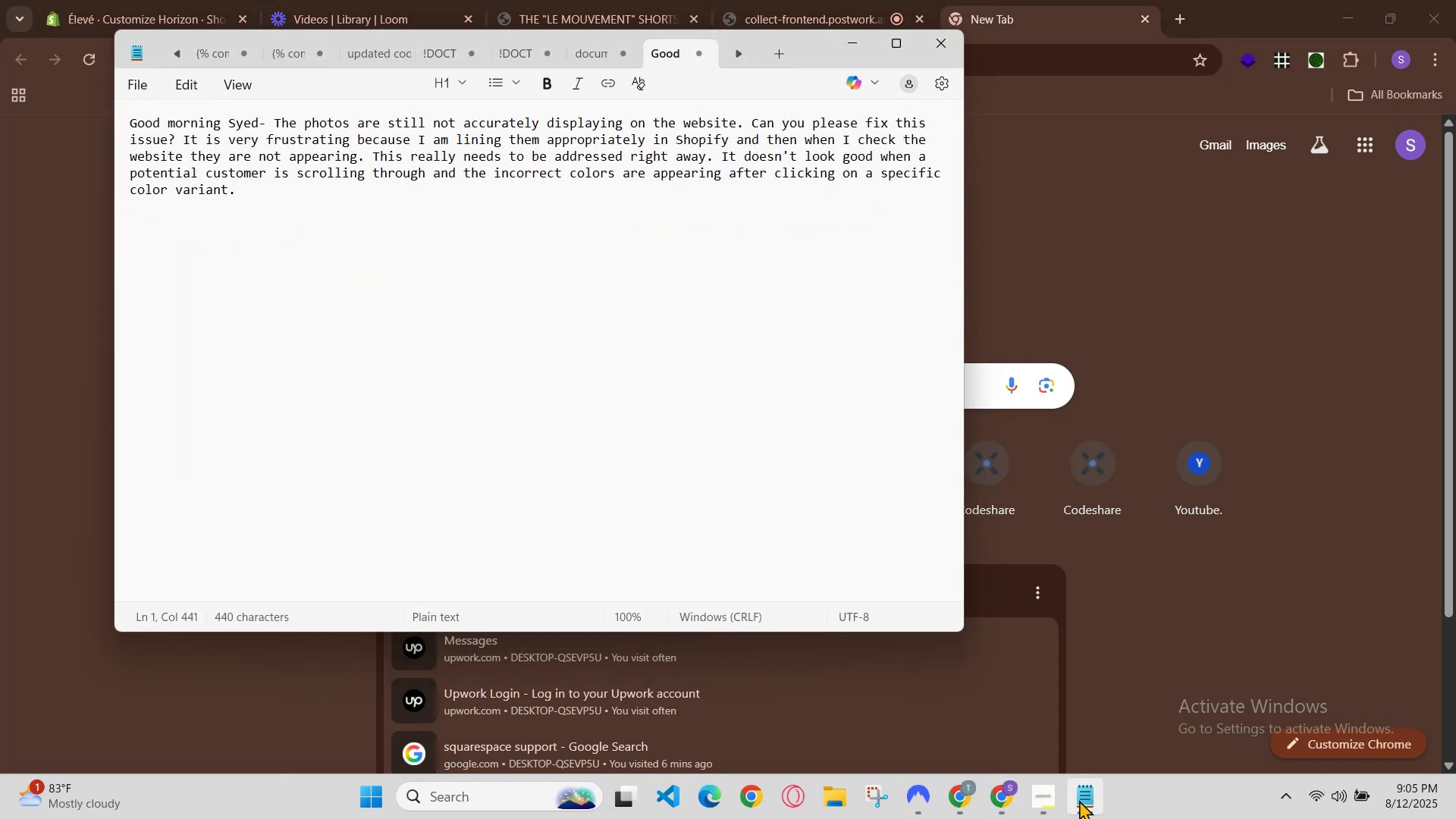 
left_click([1079, 800])
 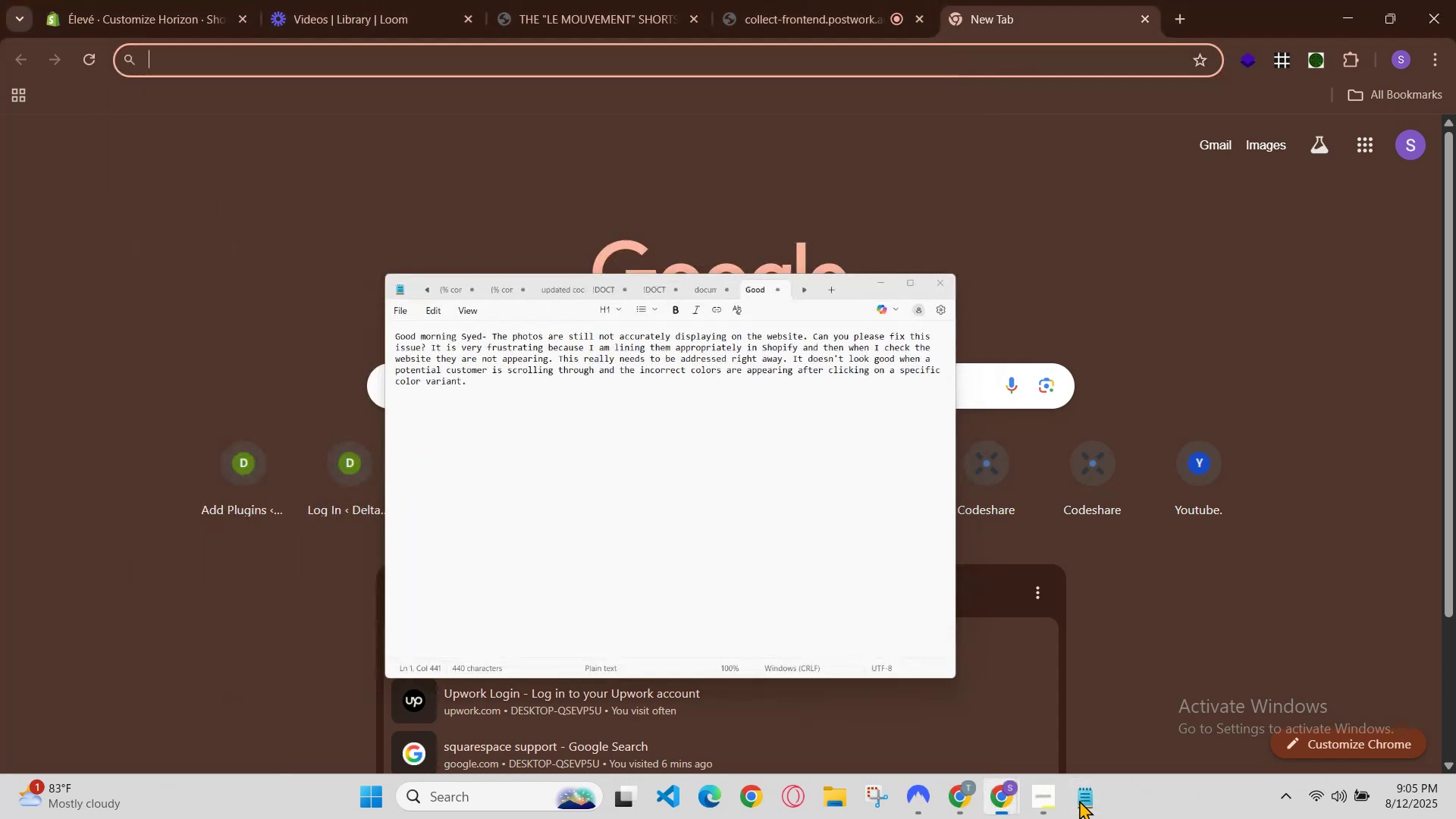 
left_click([1079, 800])
 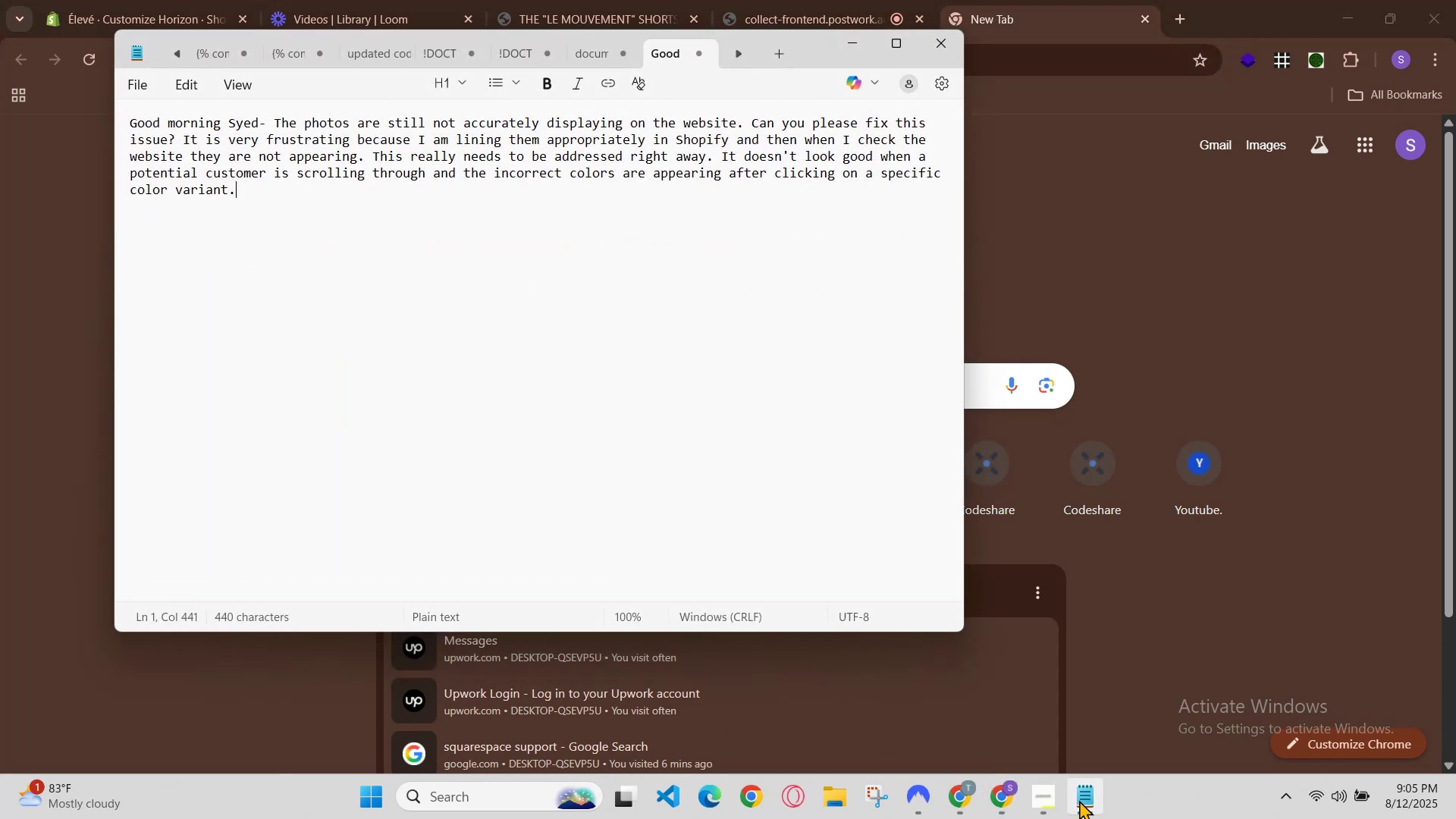 
left_click([1079, 800])
 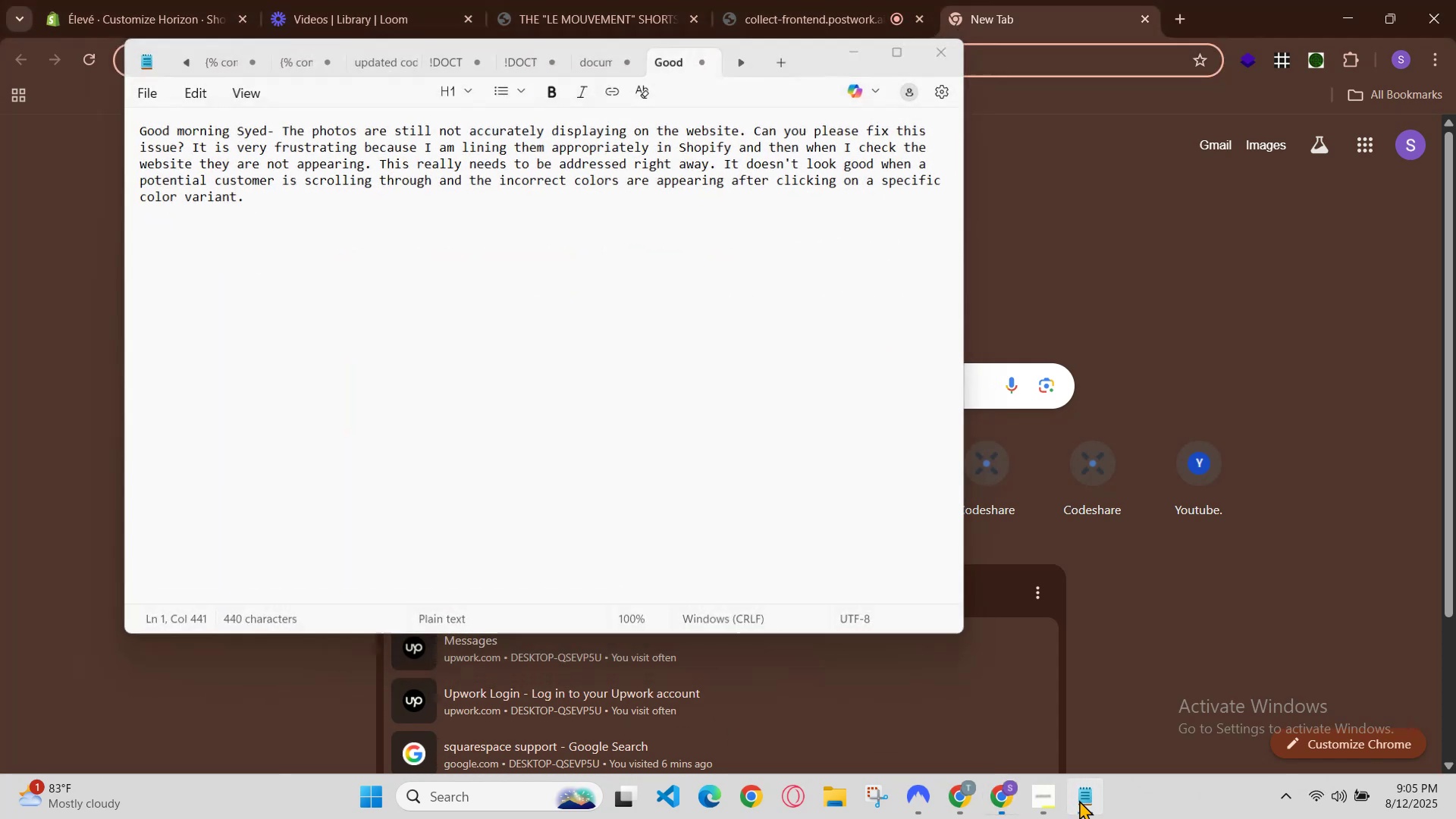 
left_click([1079, 800])
 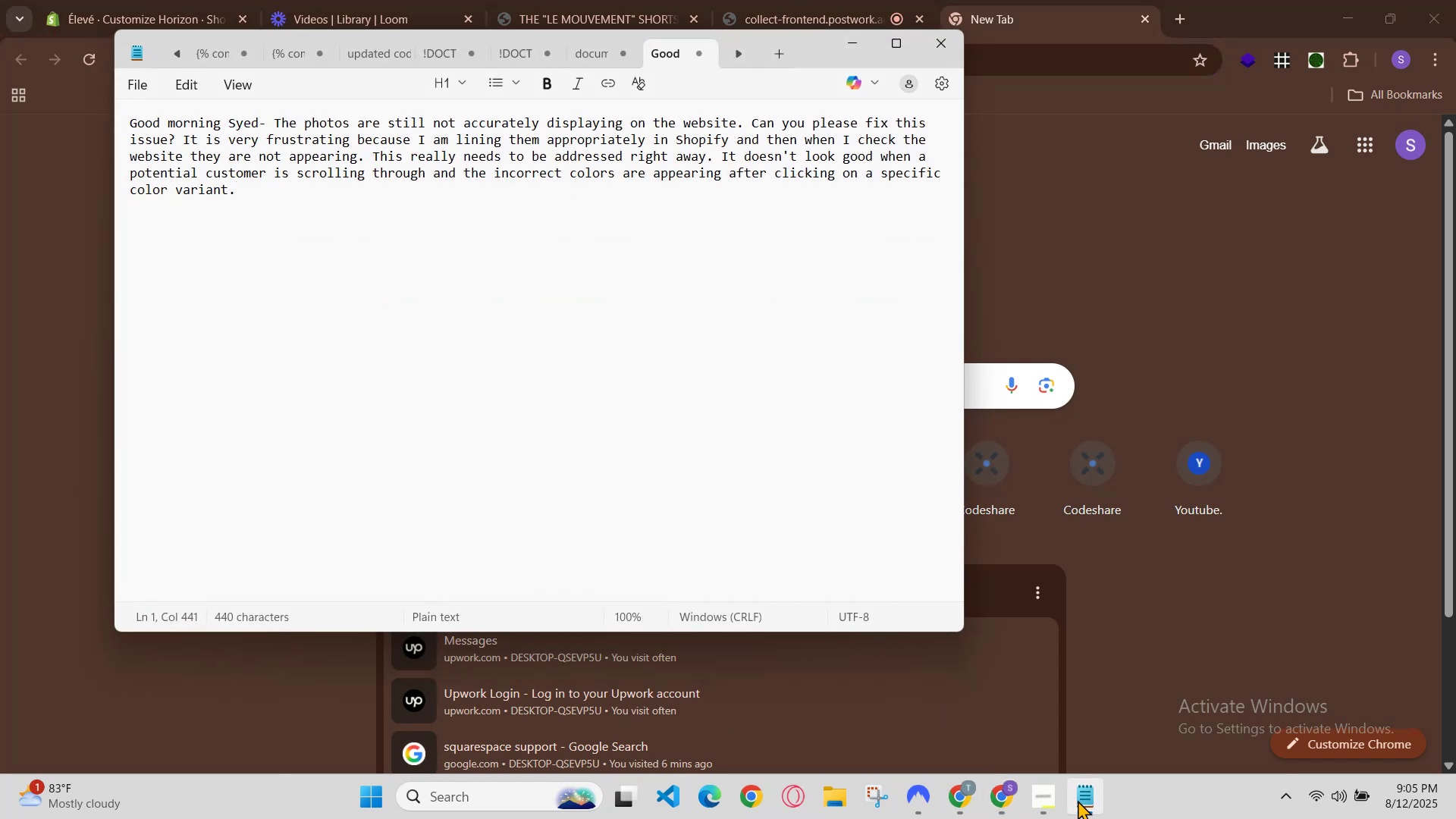 
double_click([1078, 800])
 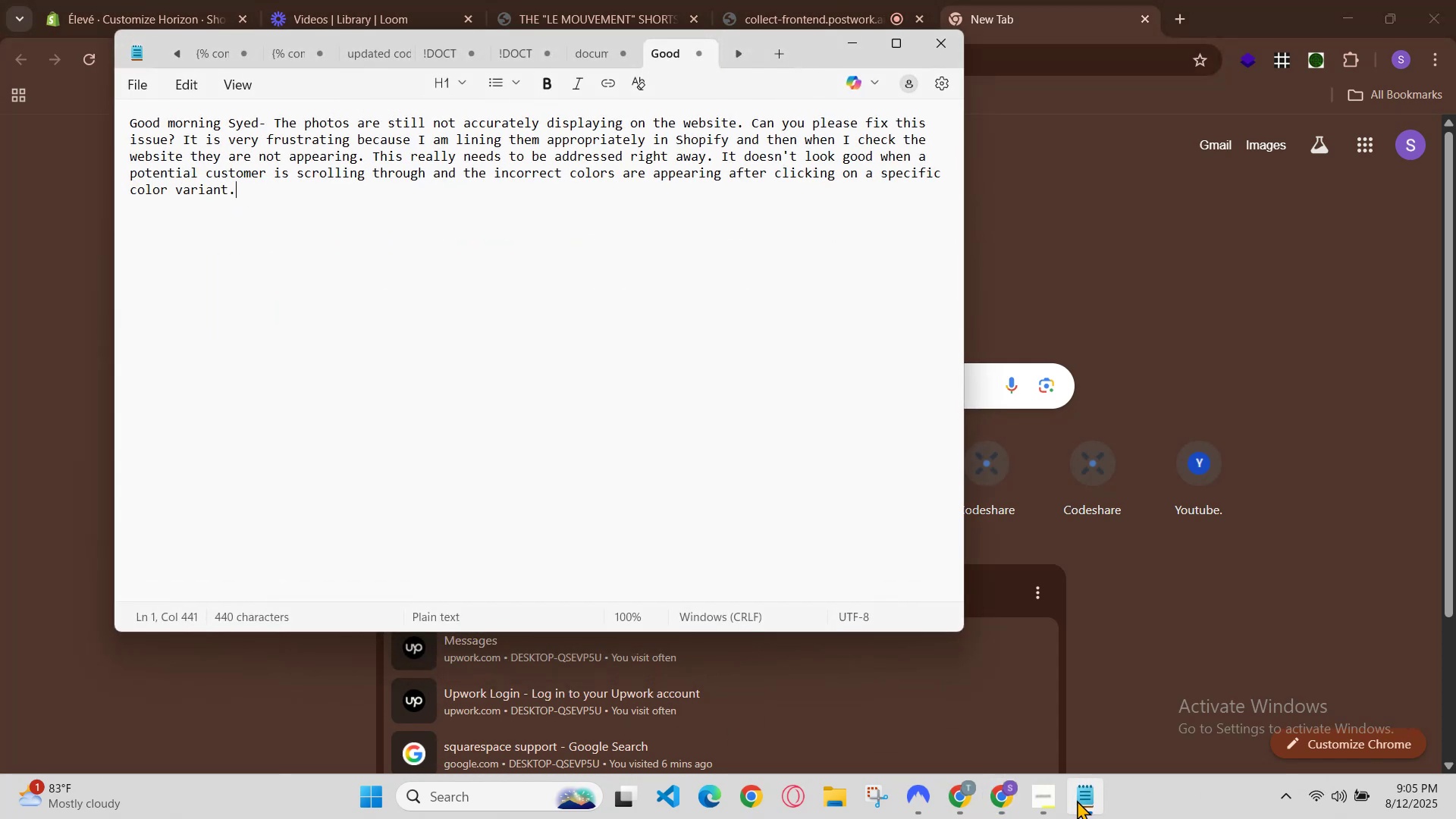 
double_click([1077, 800])
 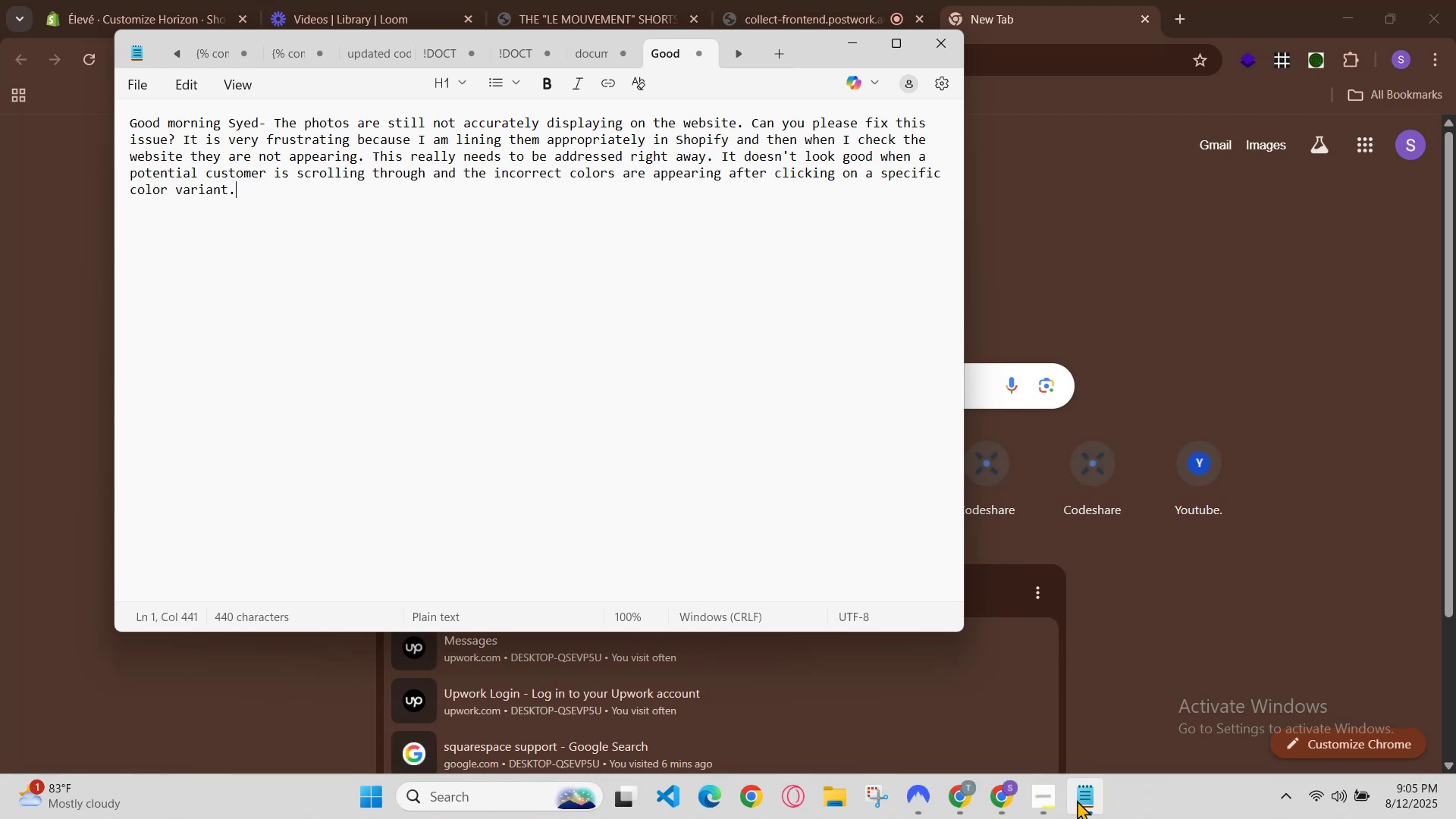 
double_click([1077, 800])
 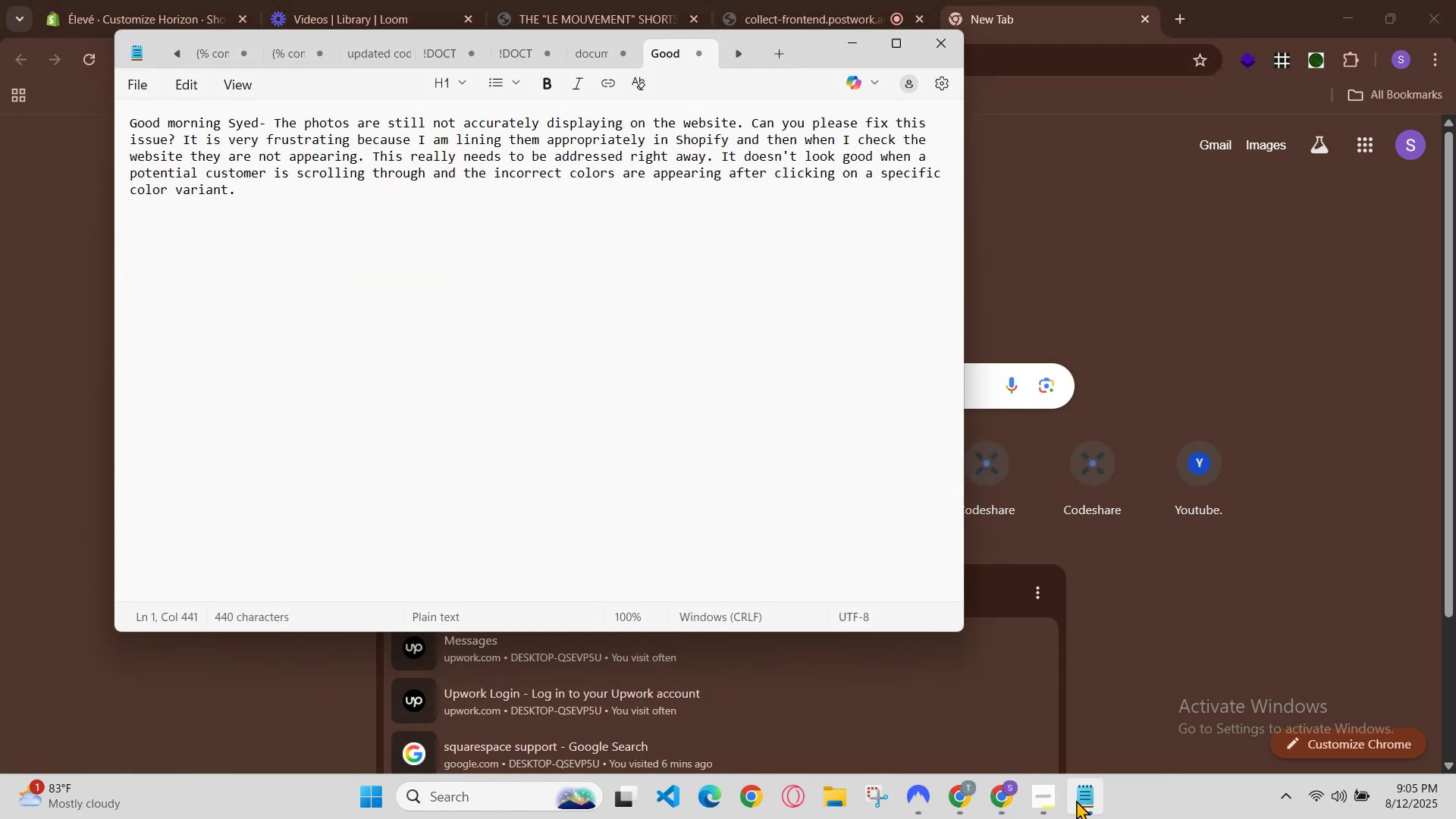 
double_click([1076, 800])
 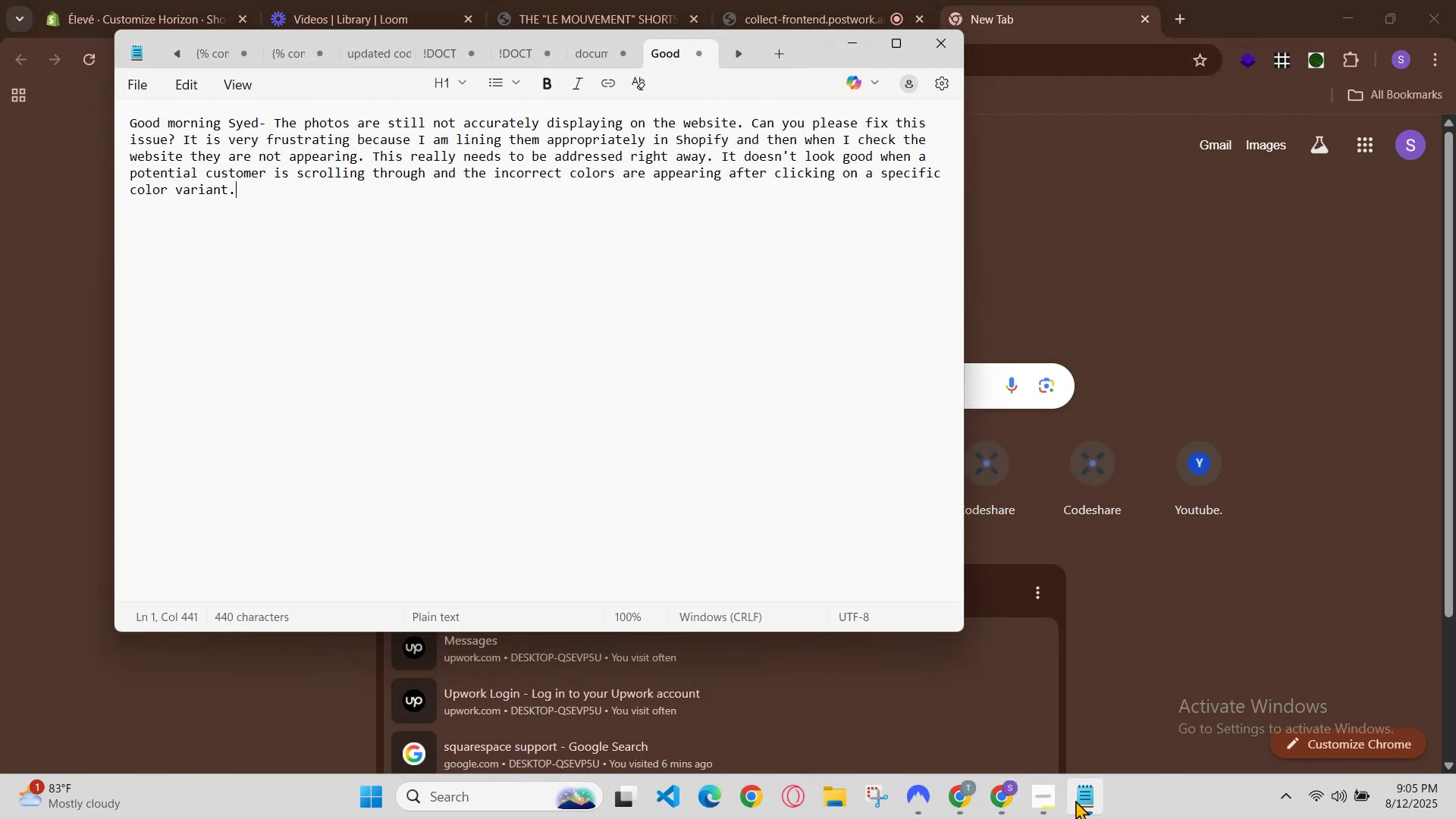 
wait(11.12)
 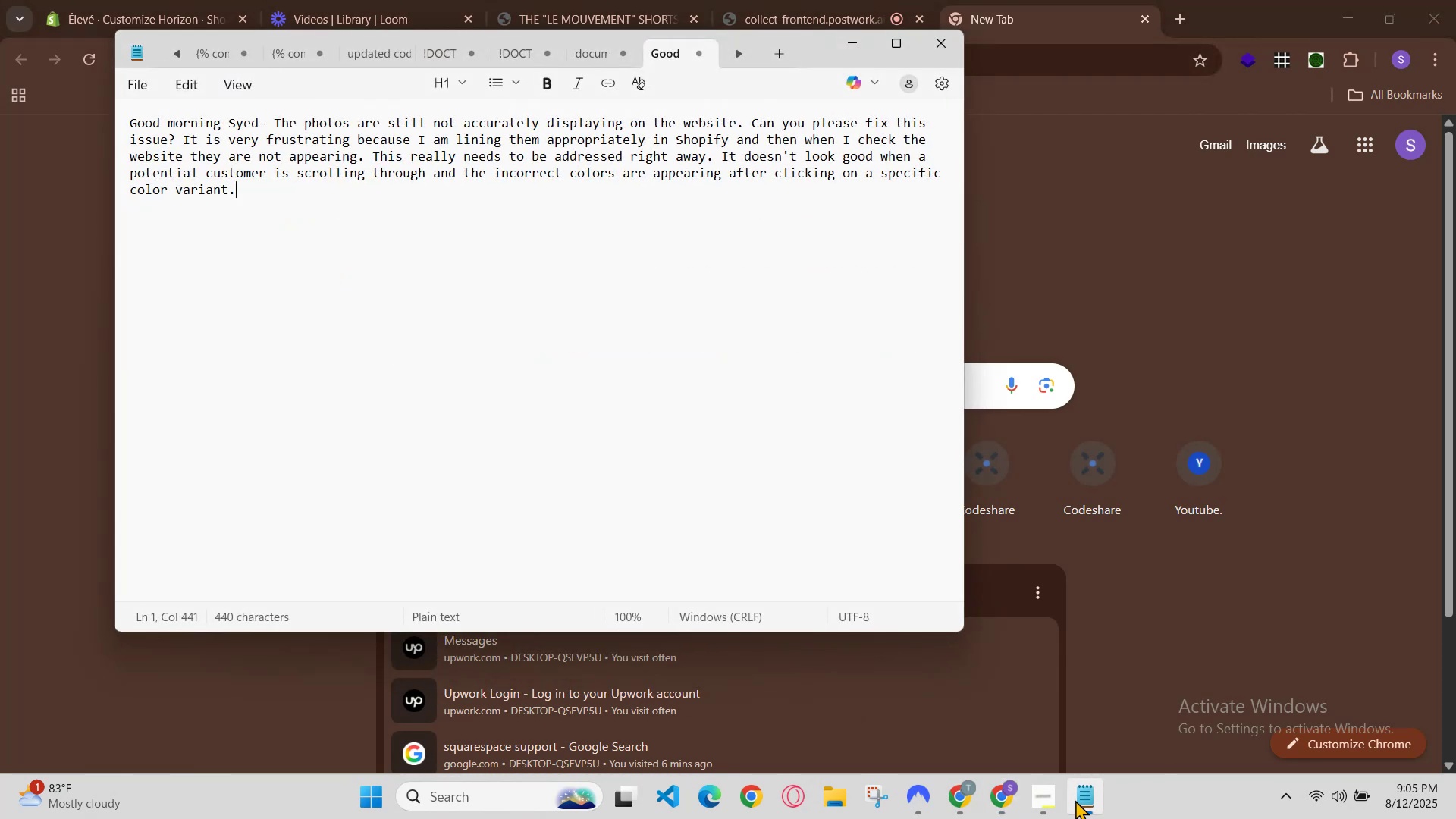 
double_click([1071, 800])
 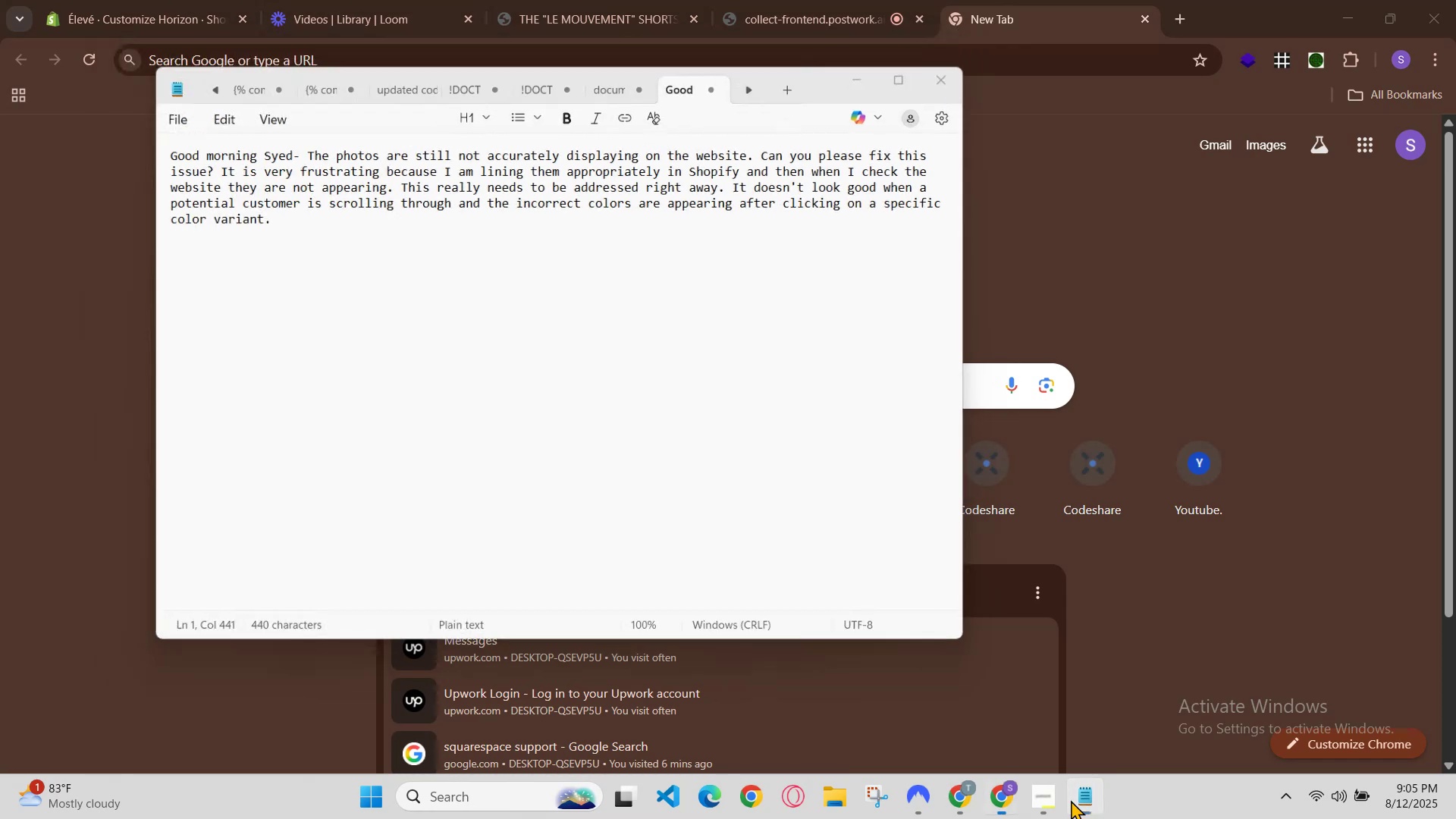 
triple_click([1071, 800])
 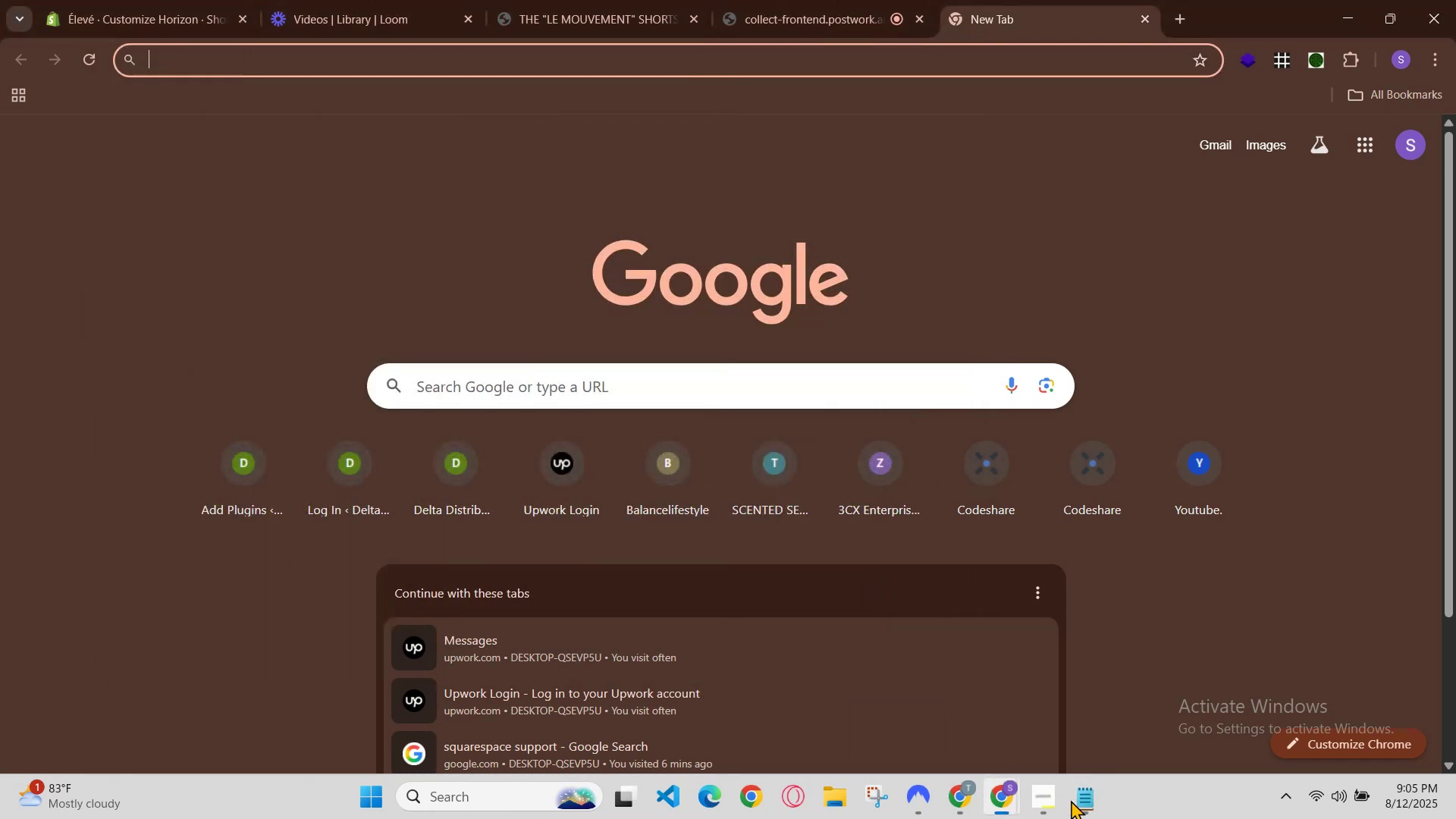 
left_click([1071, 800])
 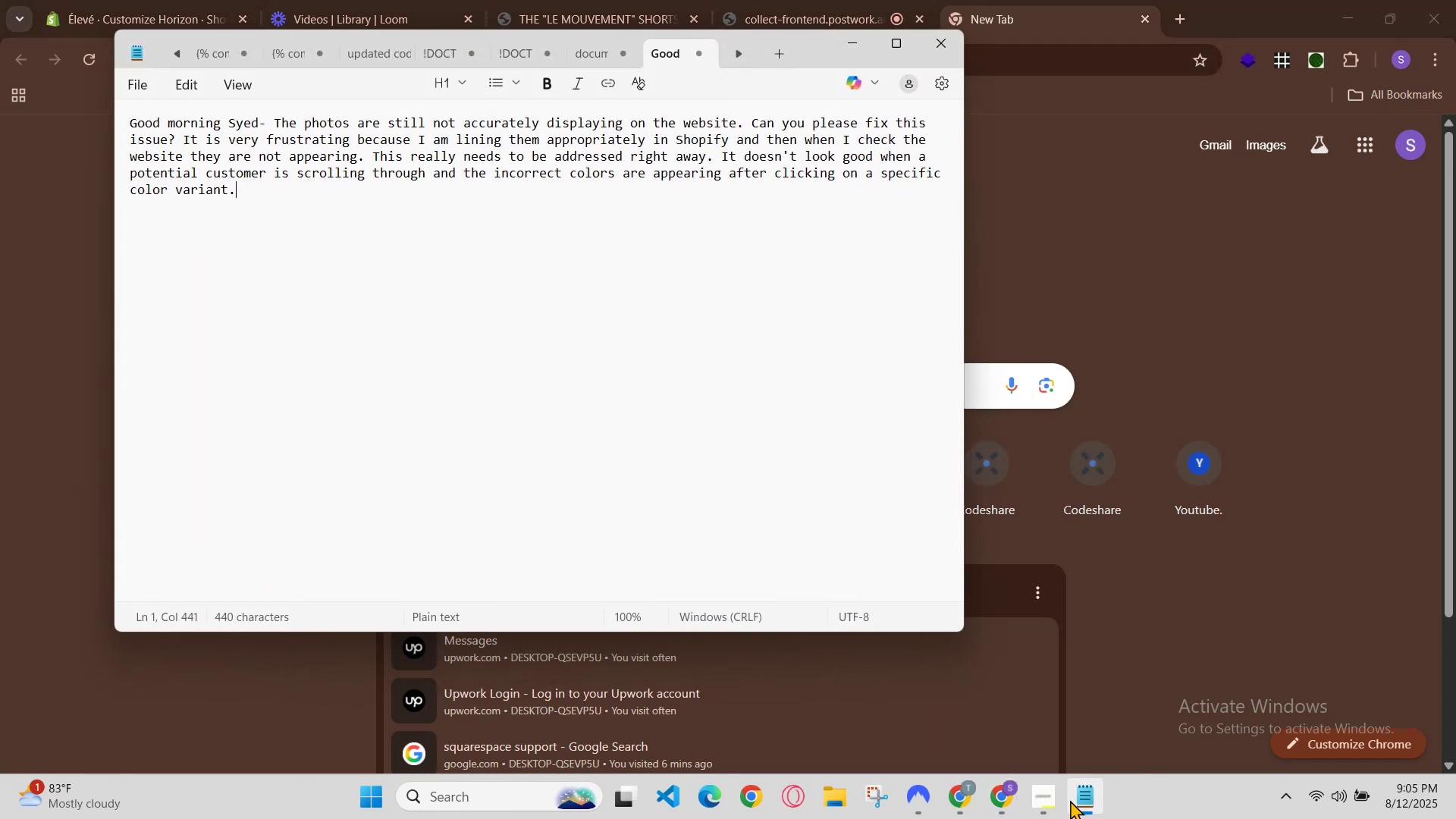 
left_click([1070, 800])
 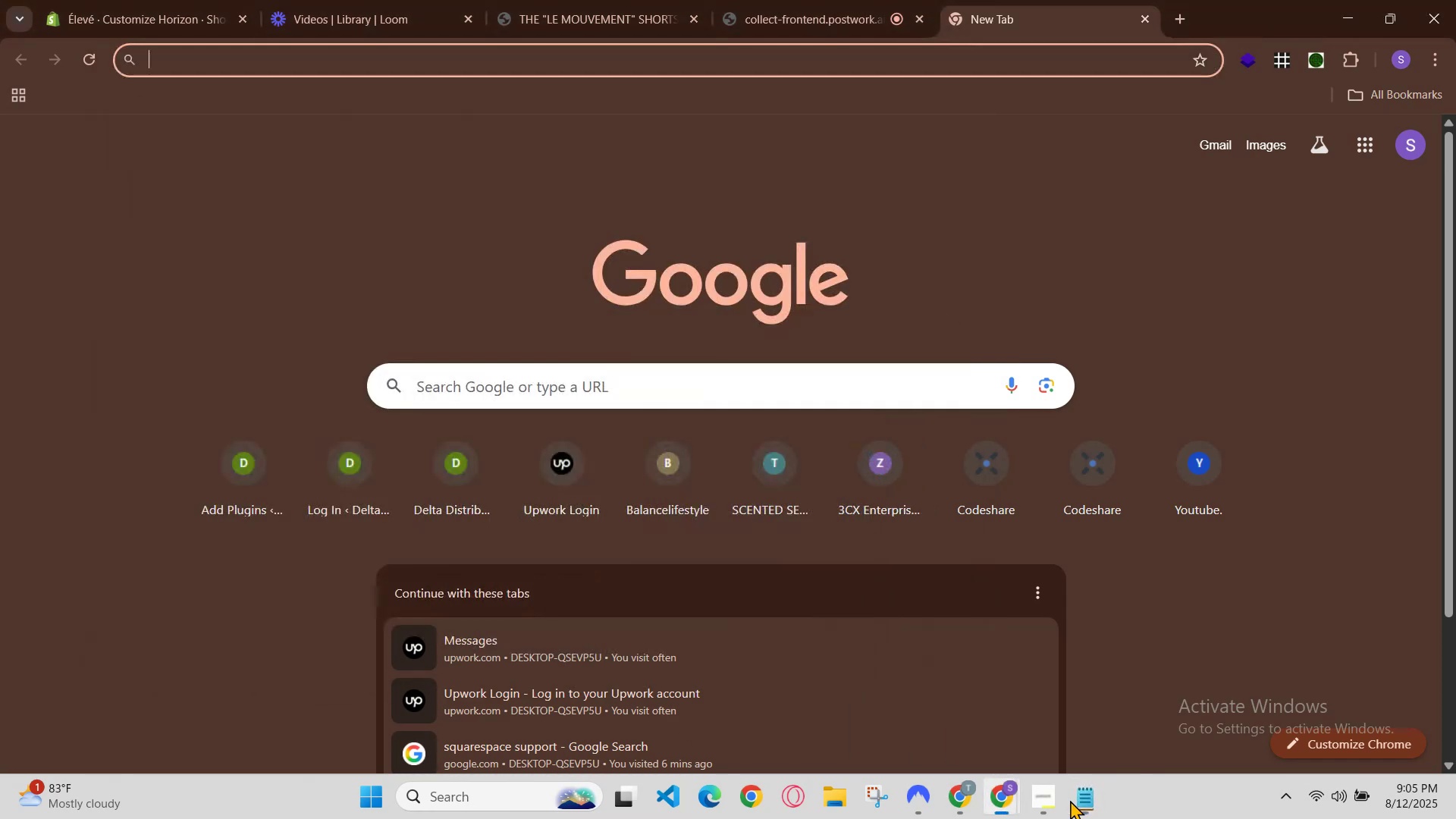 
left_click([1070, 800])
 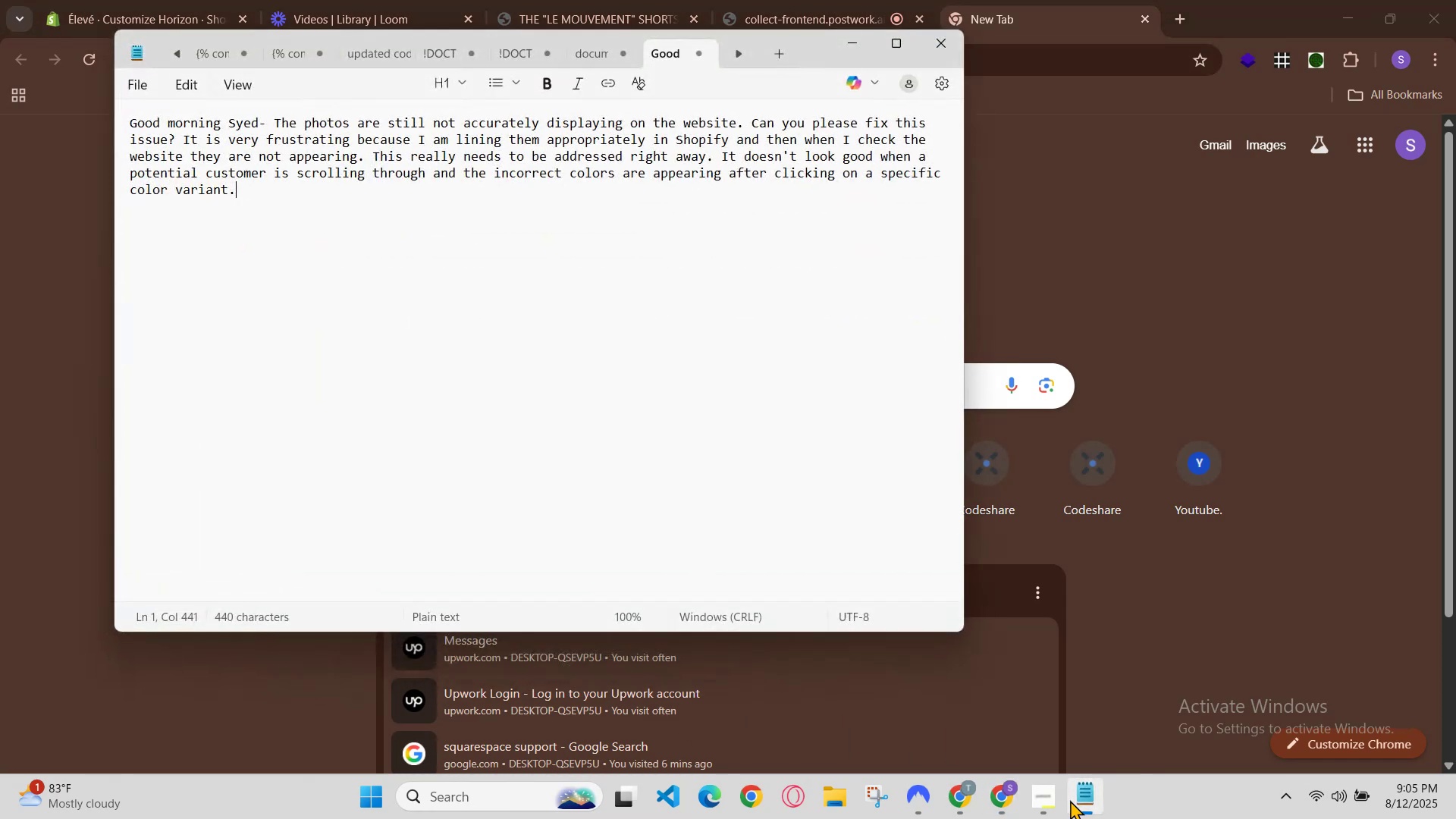 
left_click([1070, 800])
 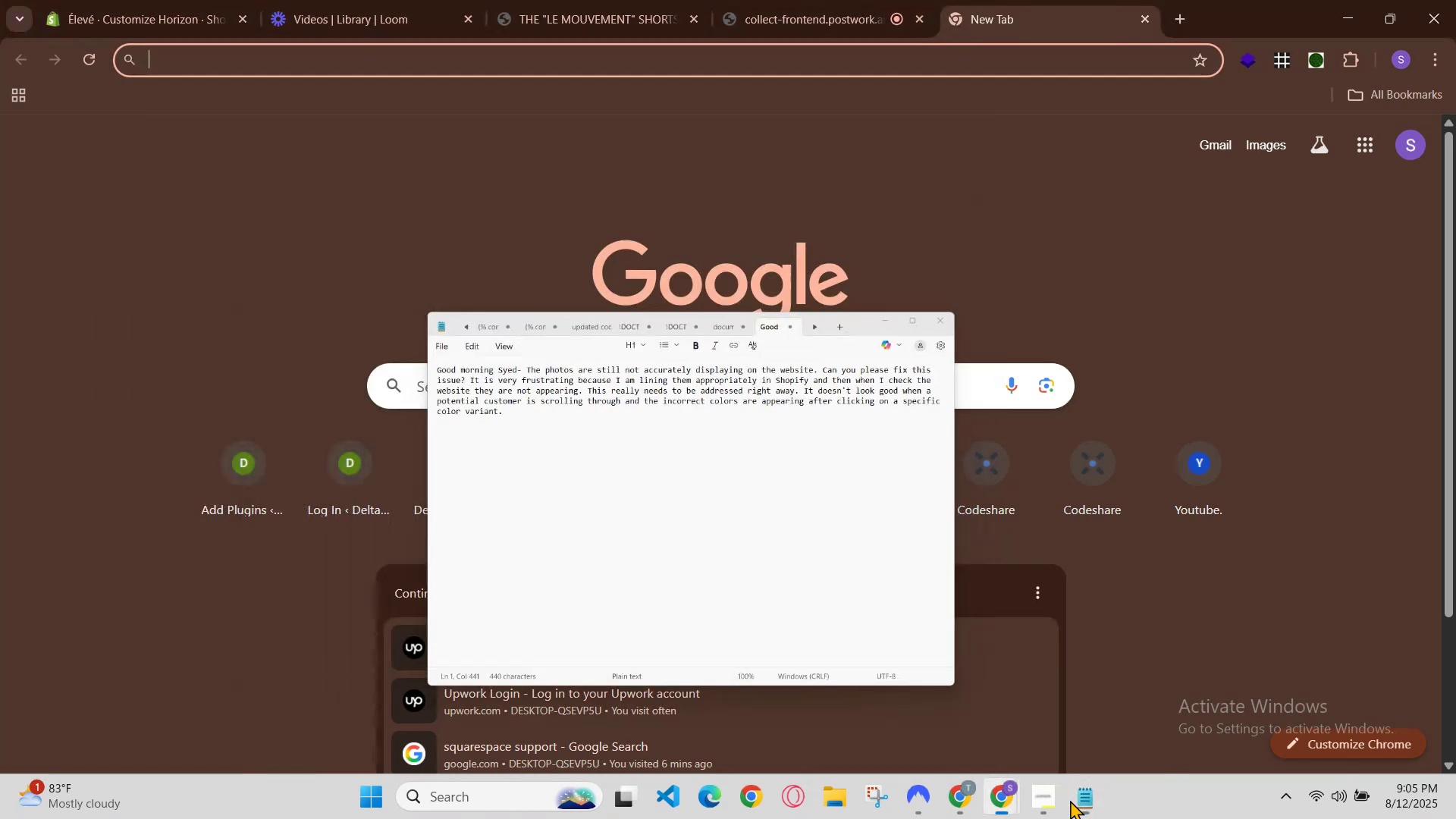 
left_click([1070, 800])
 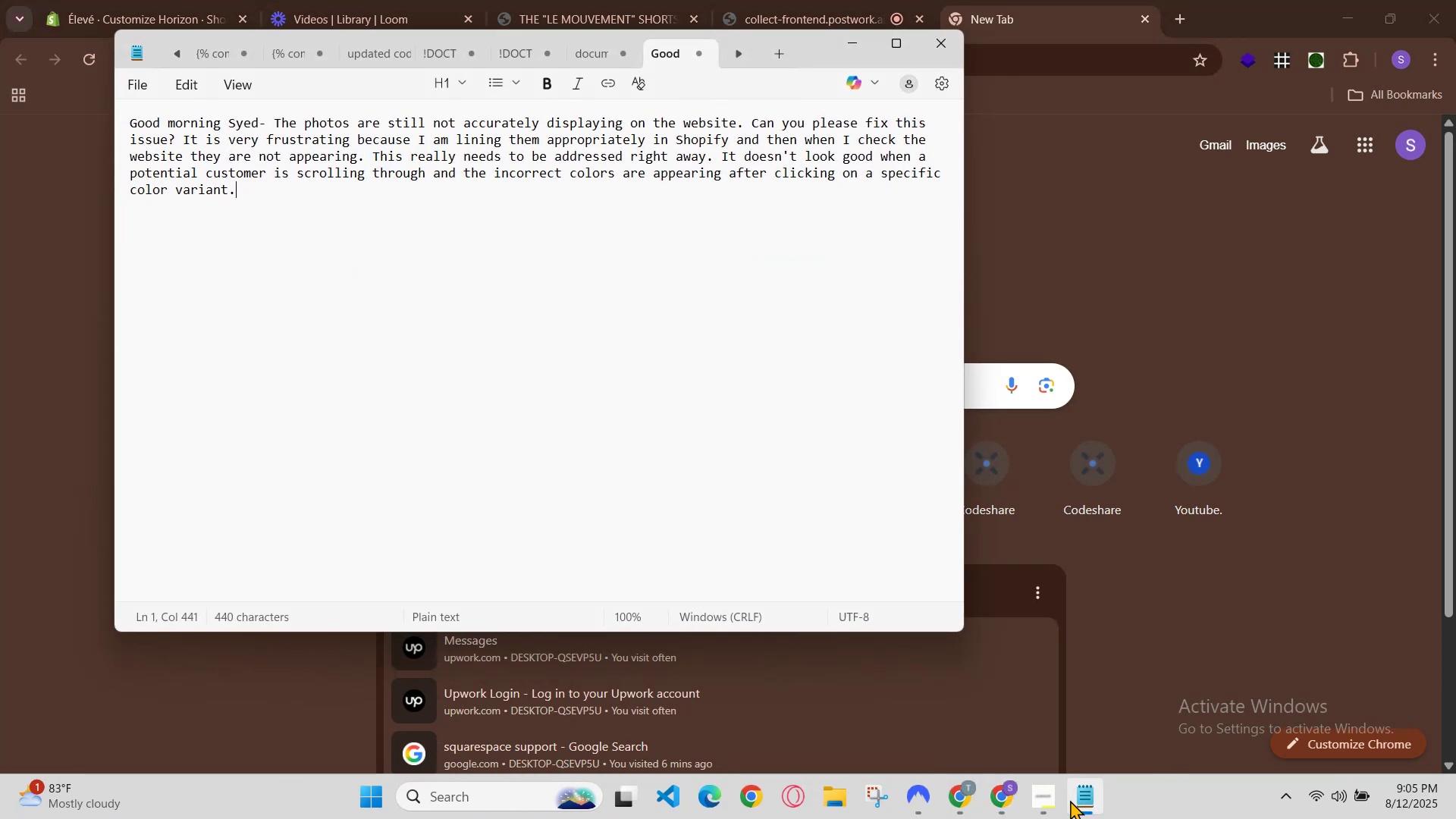 
double_click([1070, 800])
 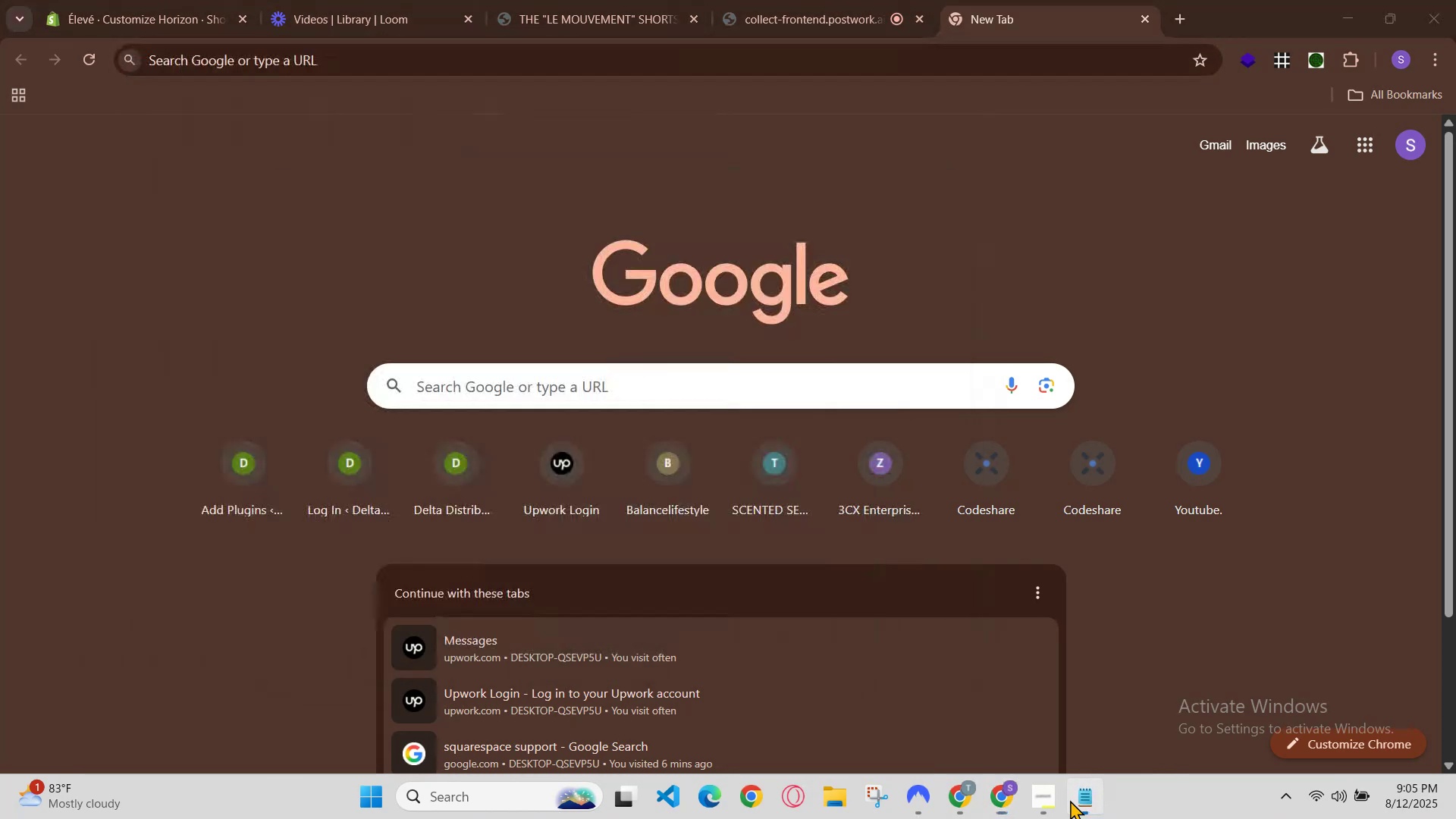 
triple_click([1070, 800])
 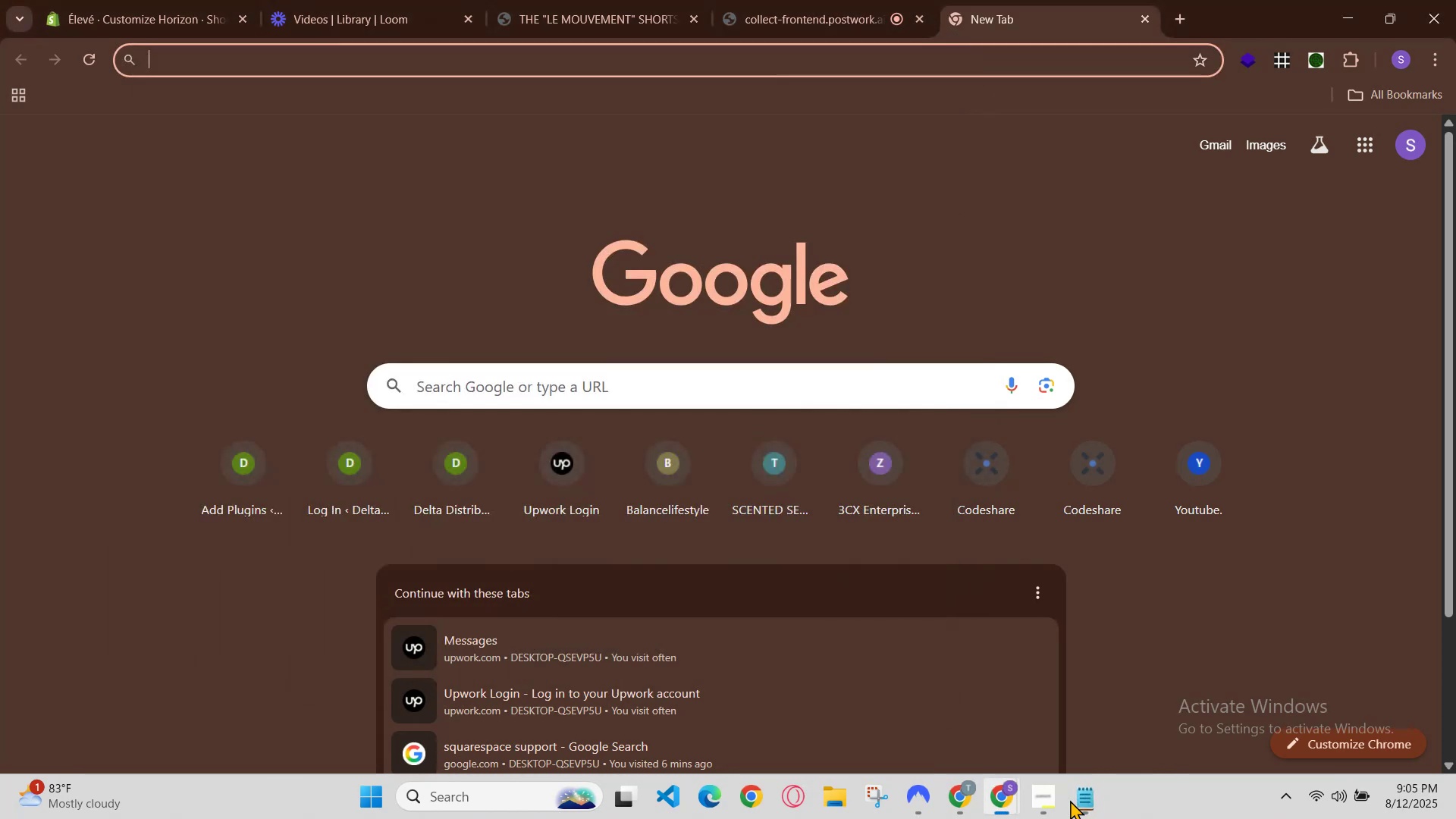 
left_click([1070, 800])
 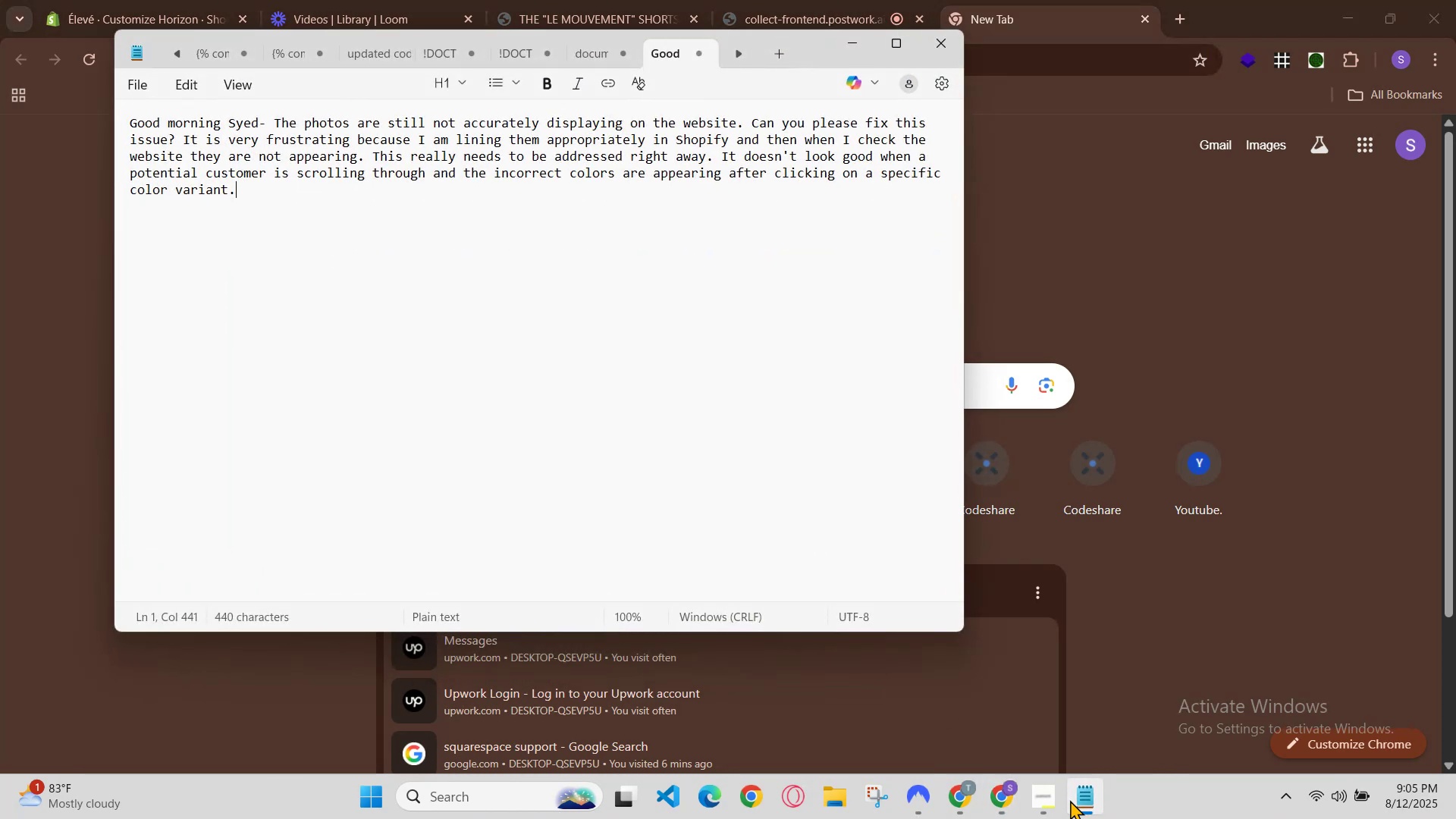 
left_click([1070, 800])
 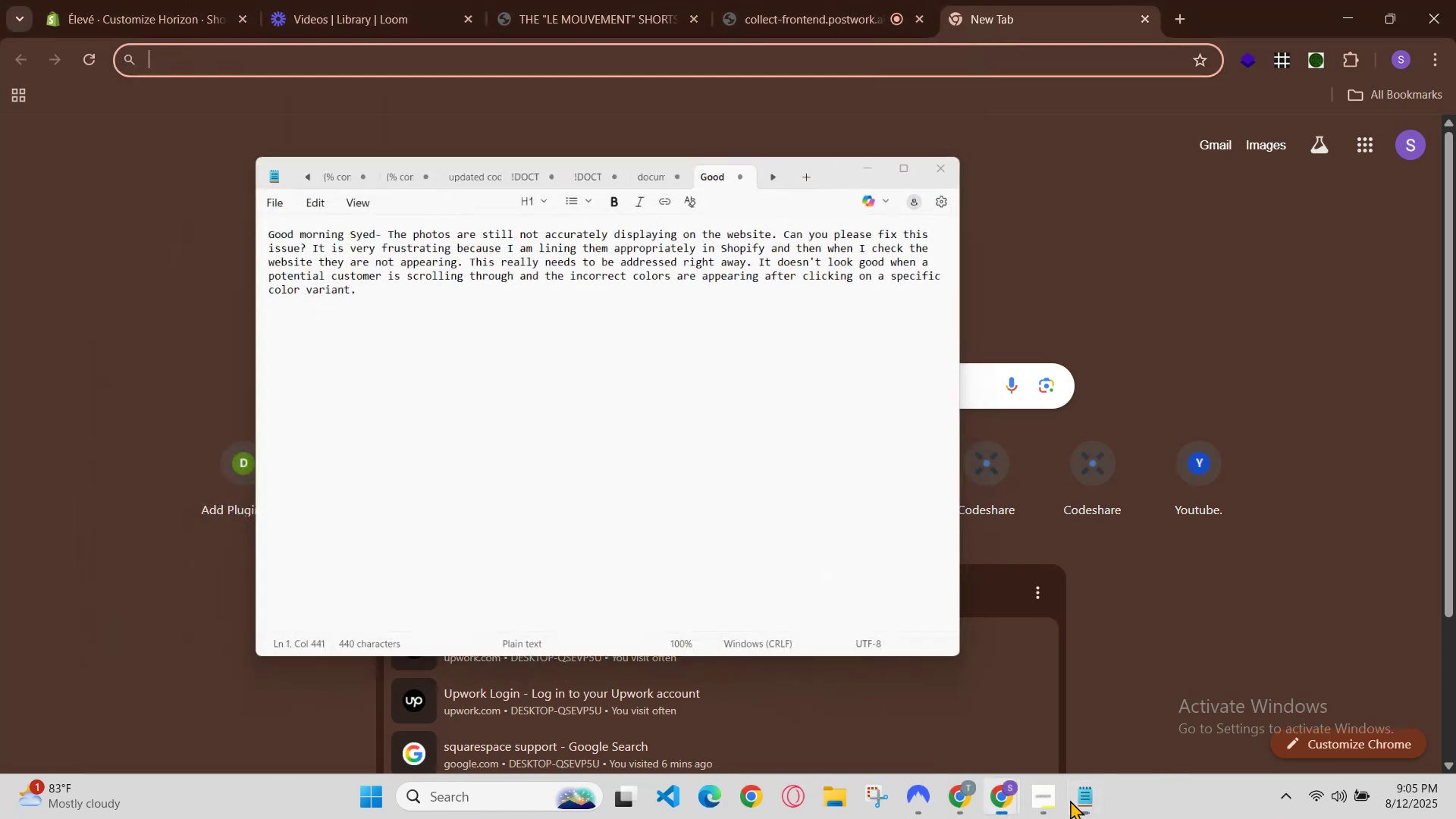 
left_click([1070, 800])
 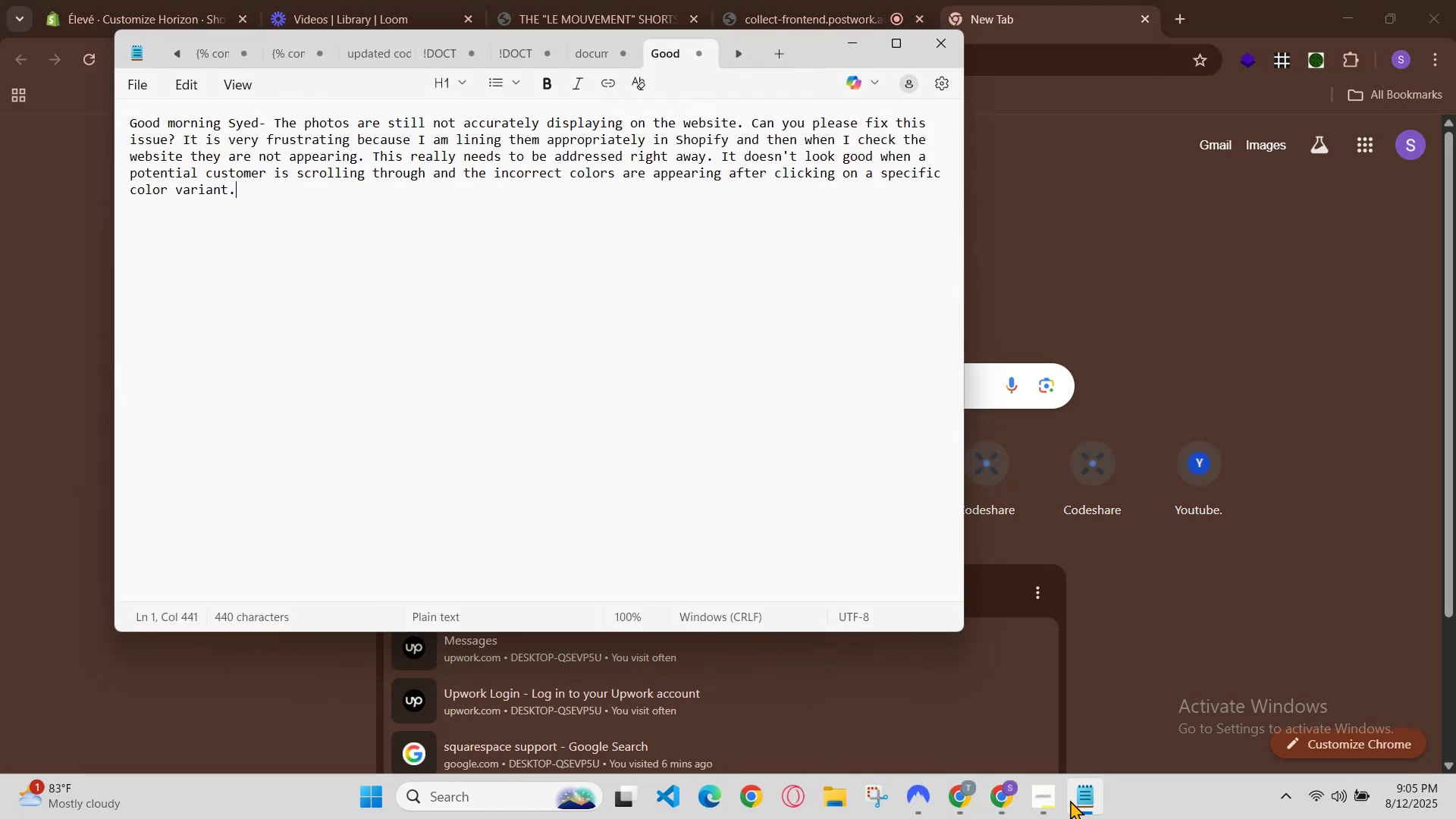 
left_click([1070, 800])
 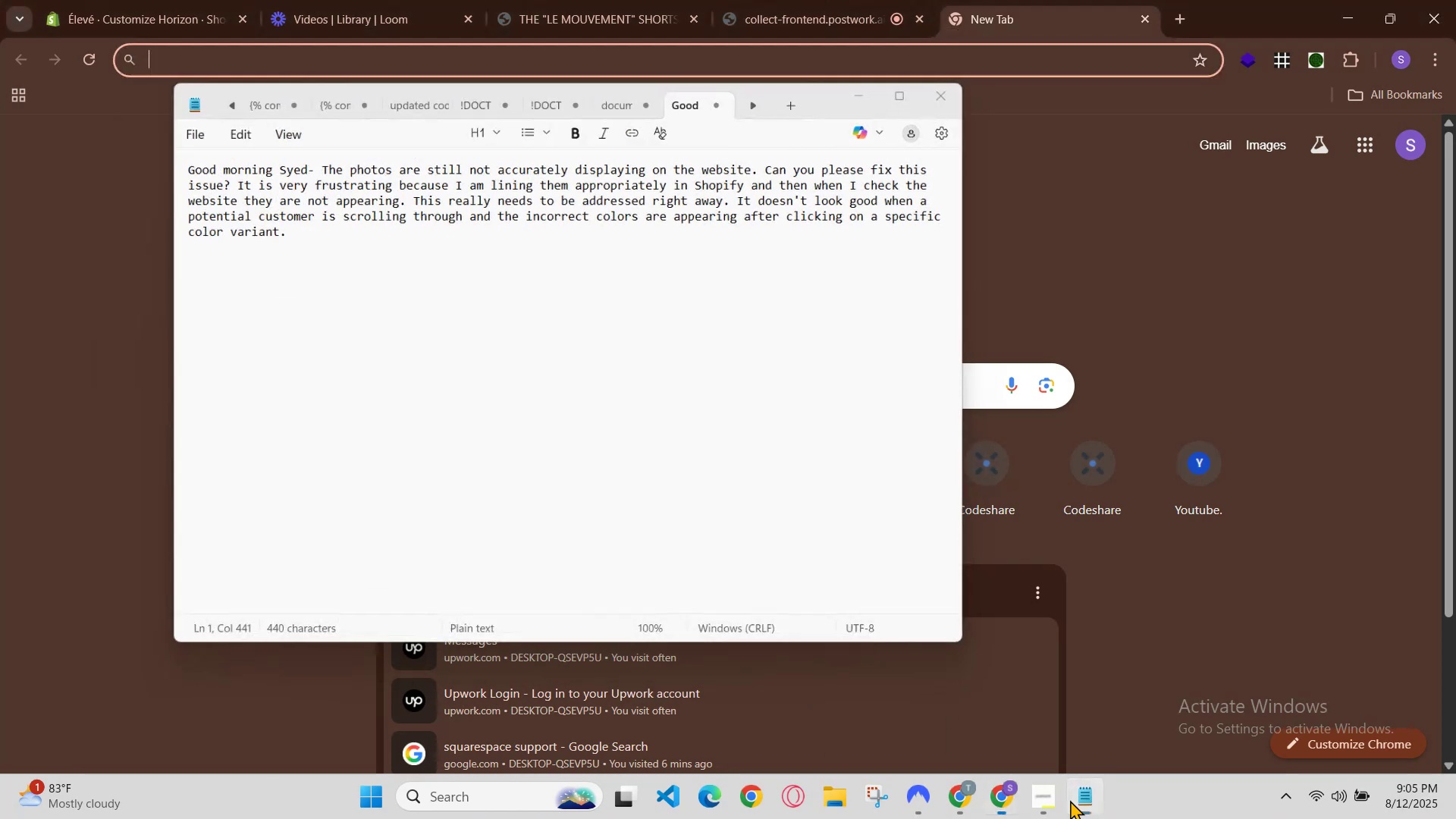 
left_click([1070, 800])
 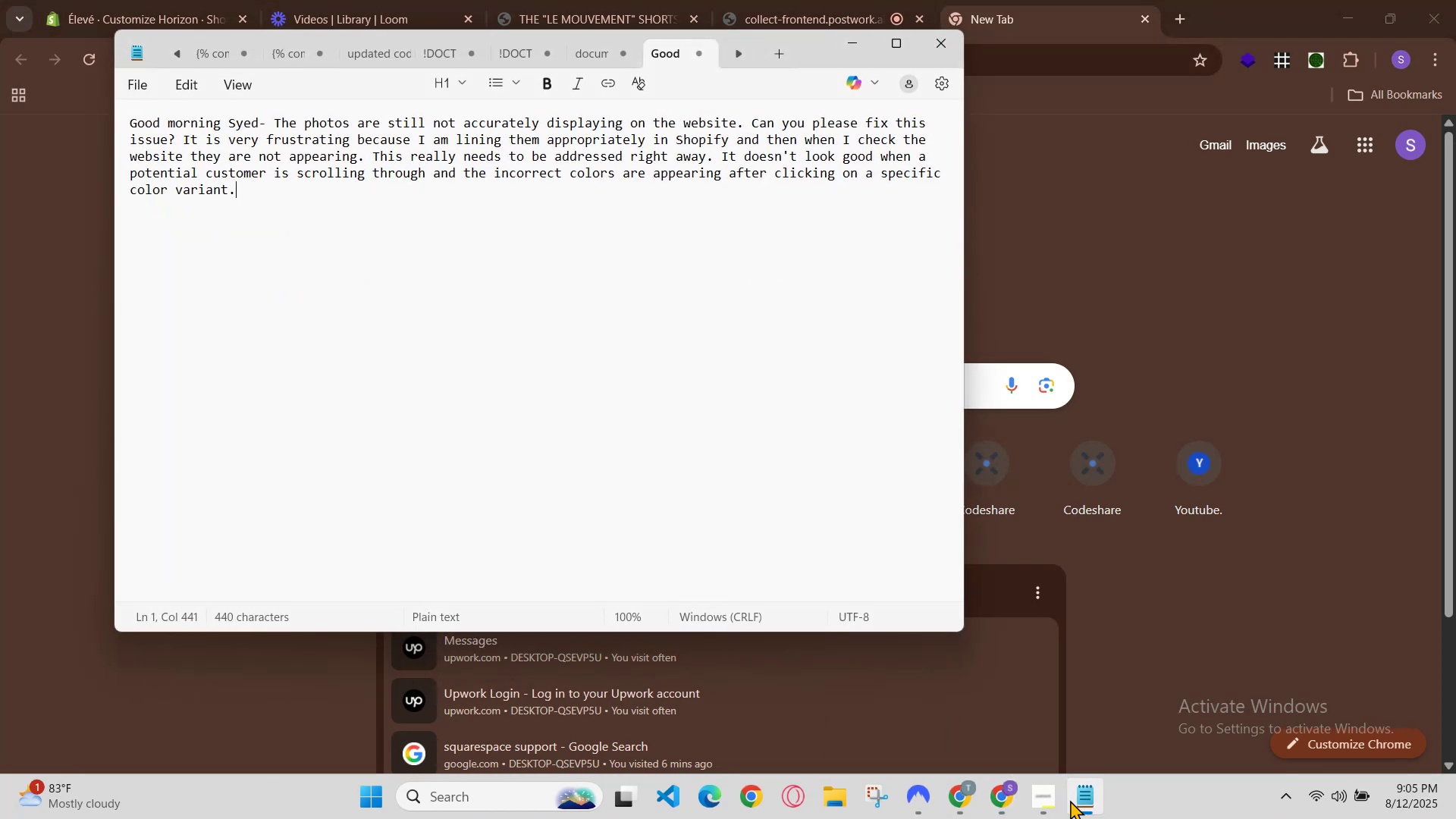 
left_click([1070, 800])
 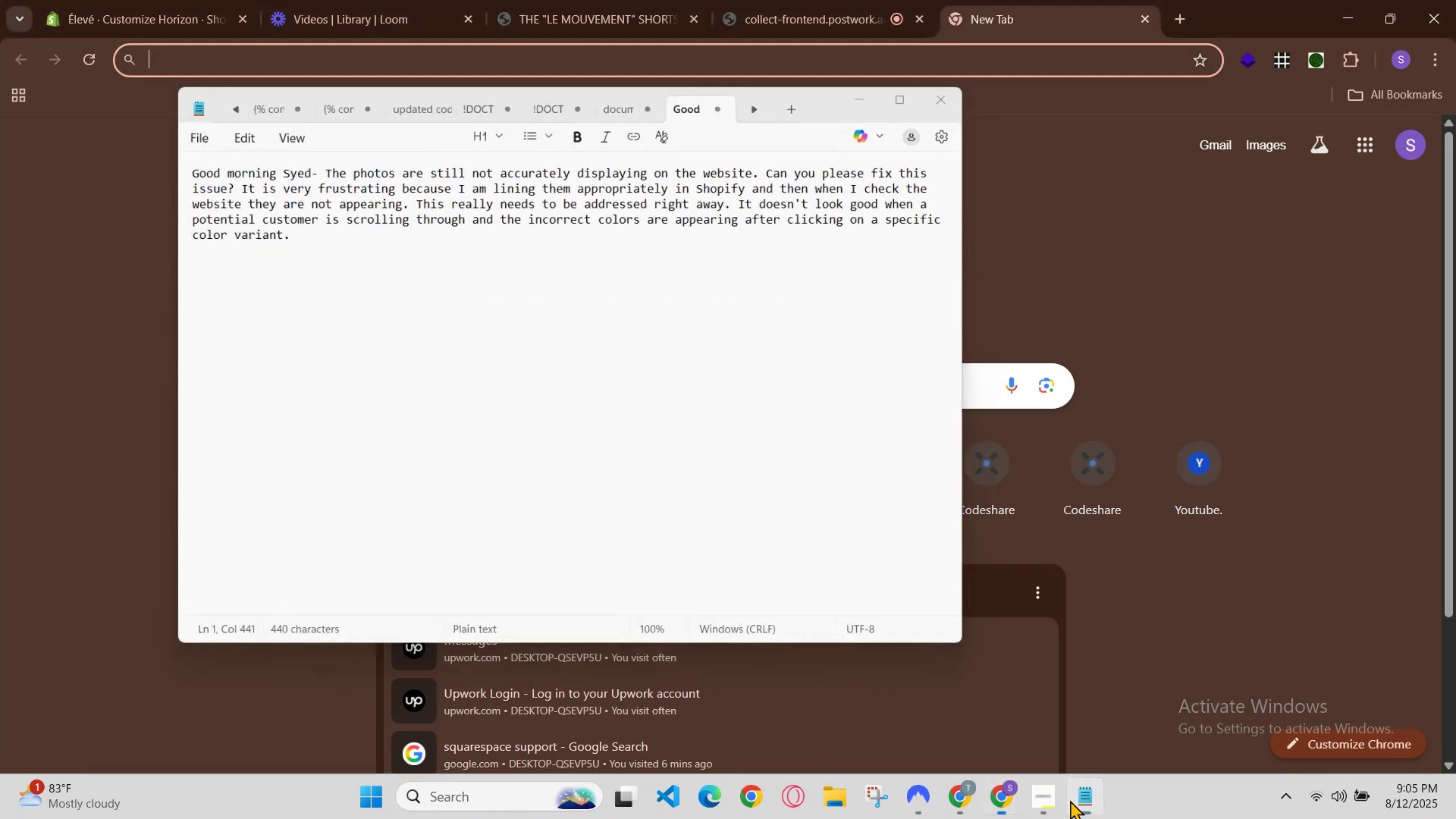 
left_click([1070, 800])
 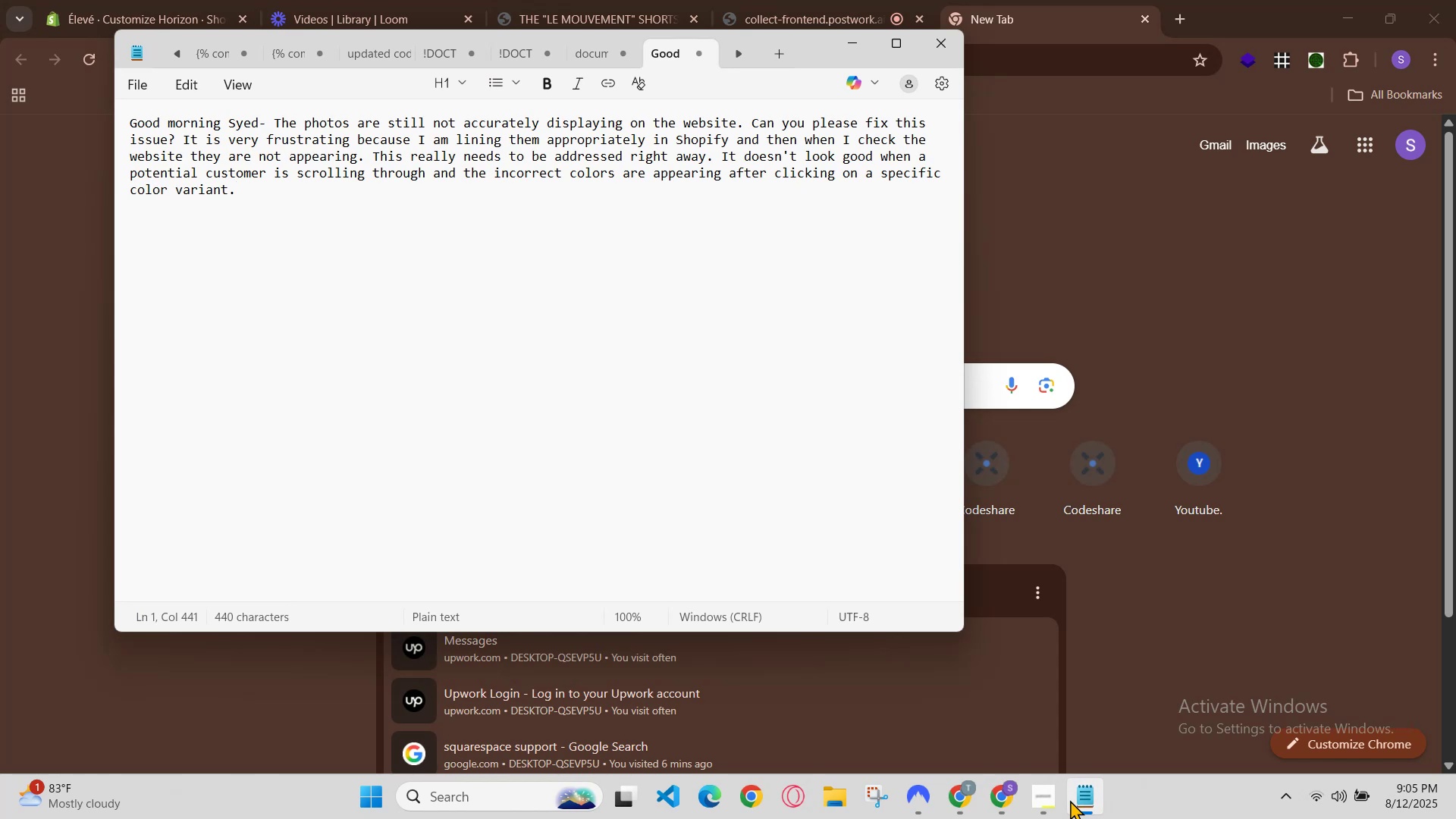 
left_click([1068, 799])
 